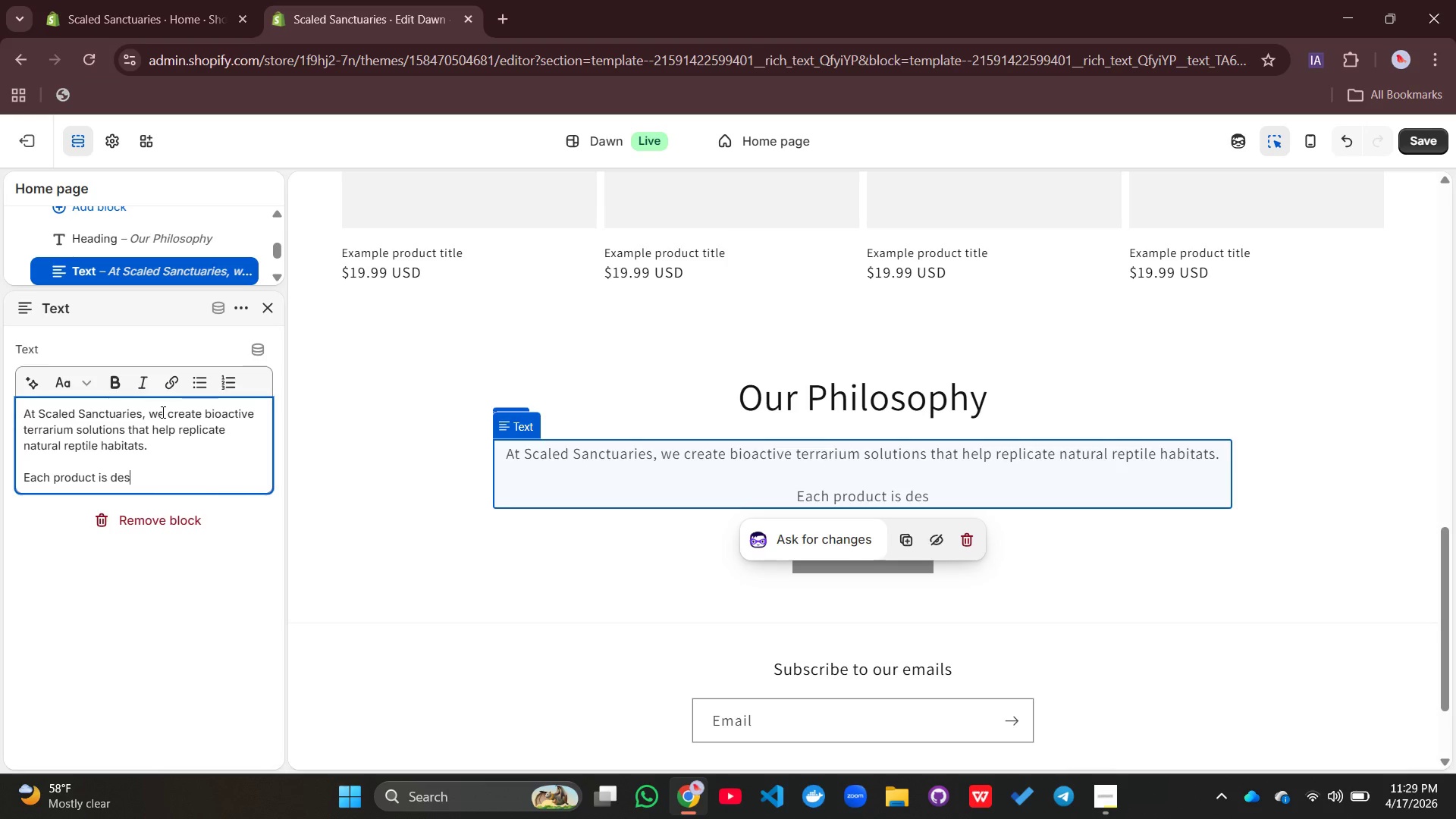 
type(igned to enhance natural behavior )
key(Backspace)
type(, improve habitant quality, and reduce enviromental impact, helping keepers build safe and natural sanctuuaries)
 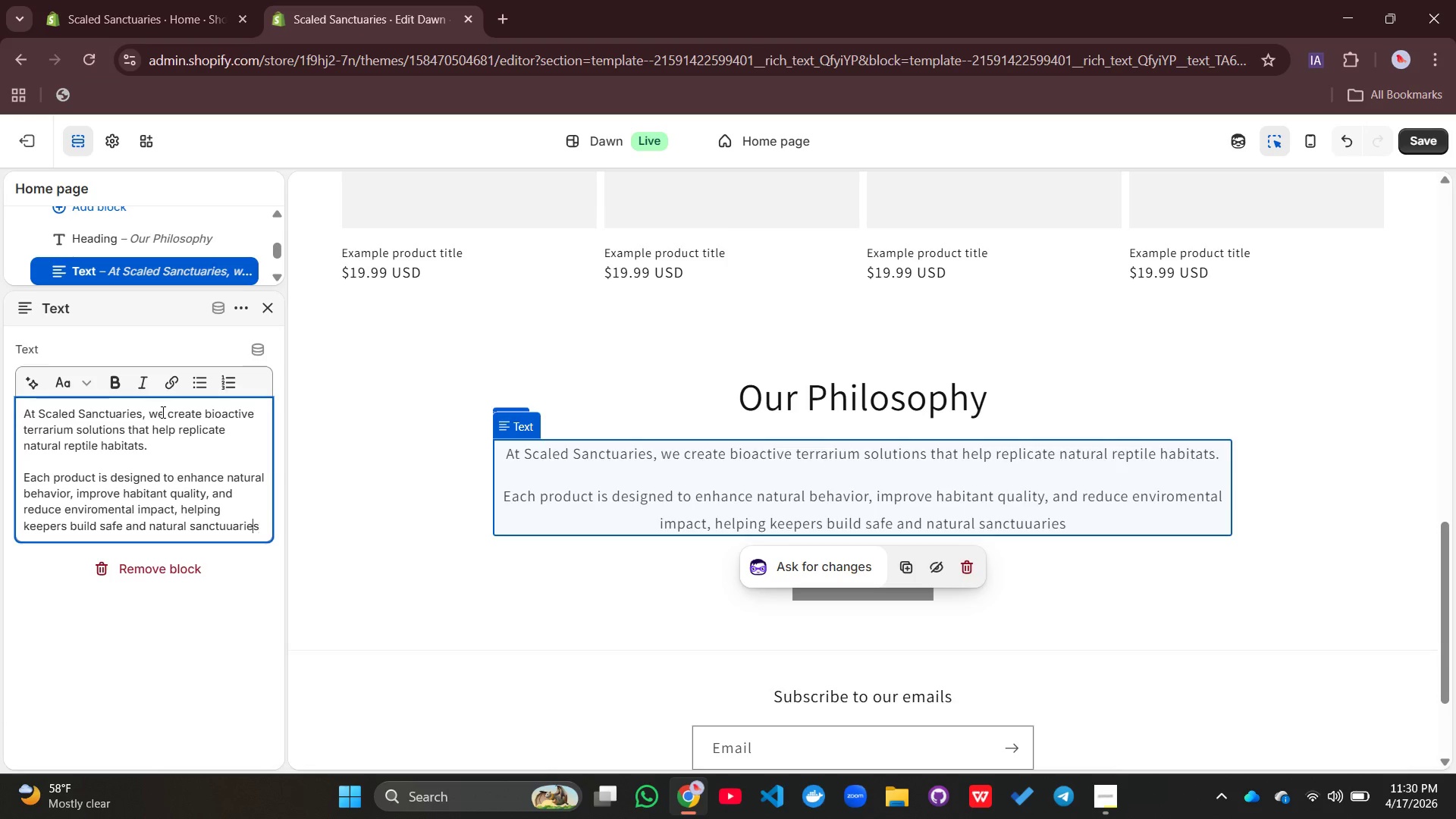 
key(ArrowLeft)
 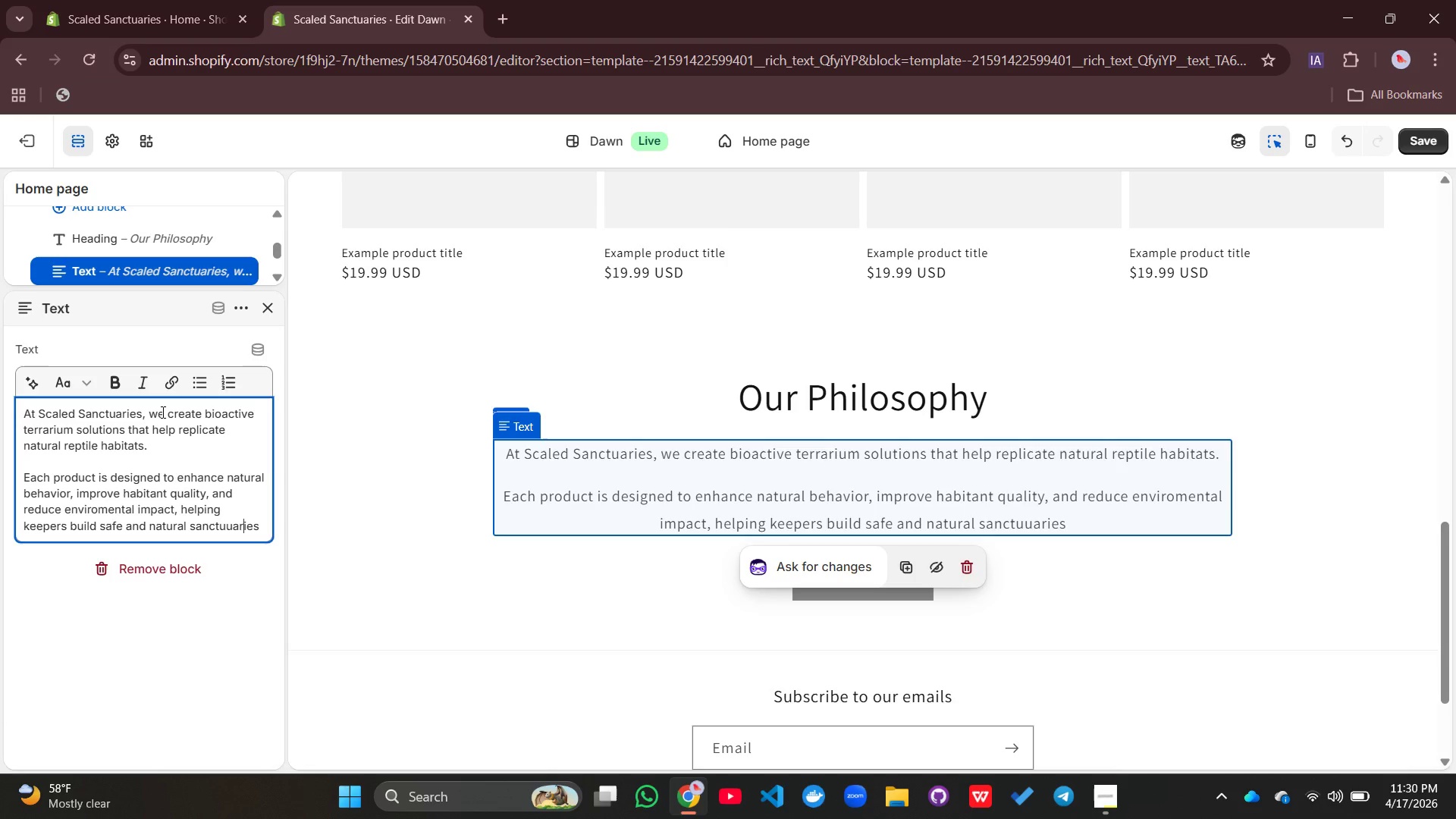 
key(ArrowLeft)
 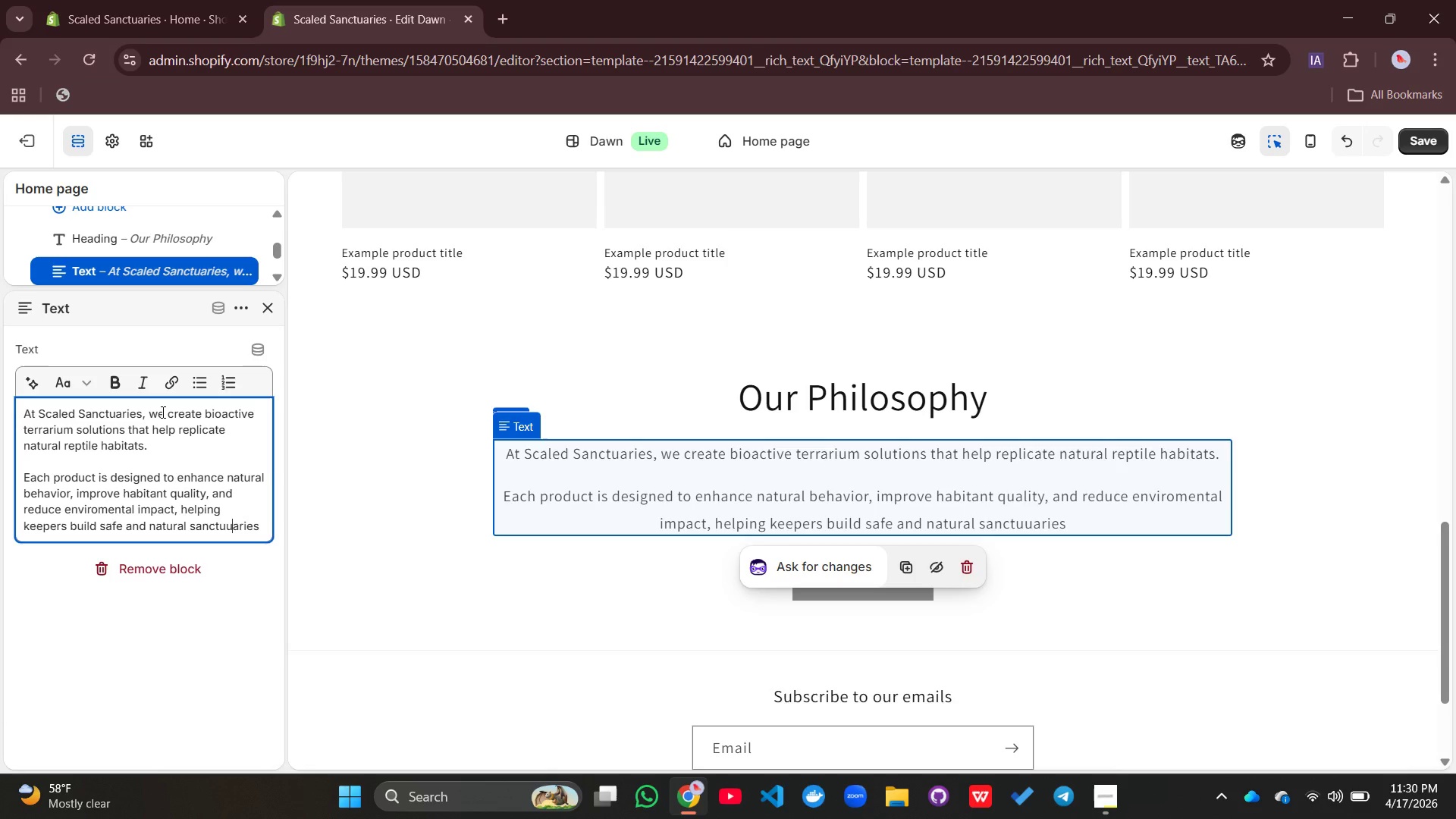 
key(ArrowLeft)
 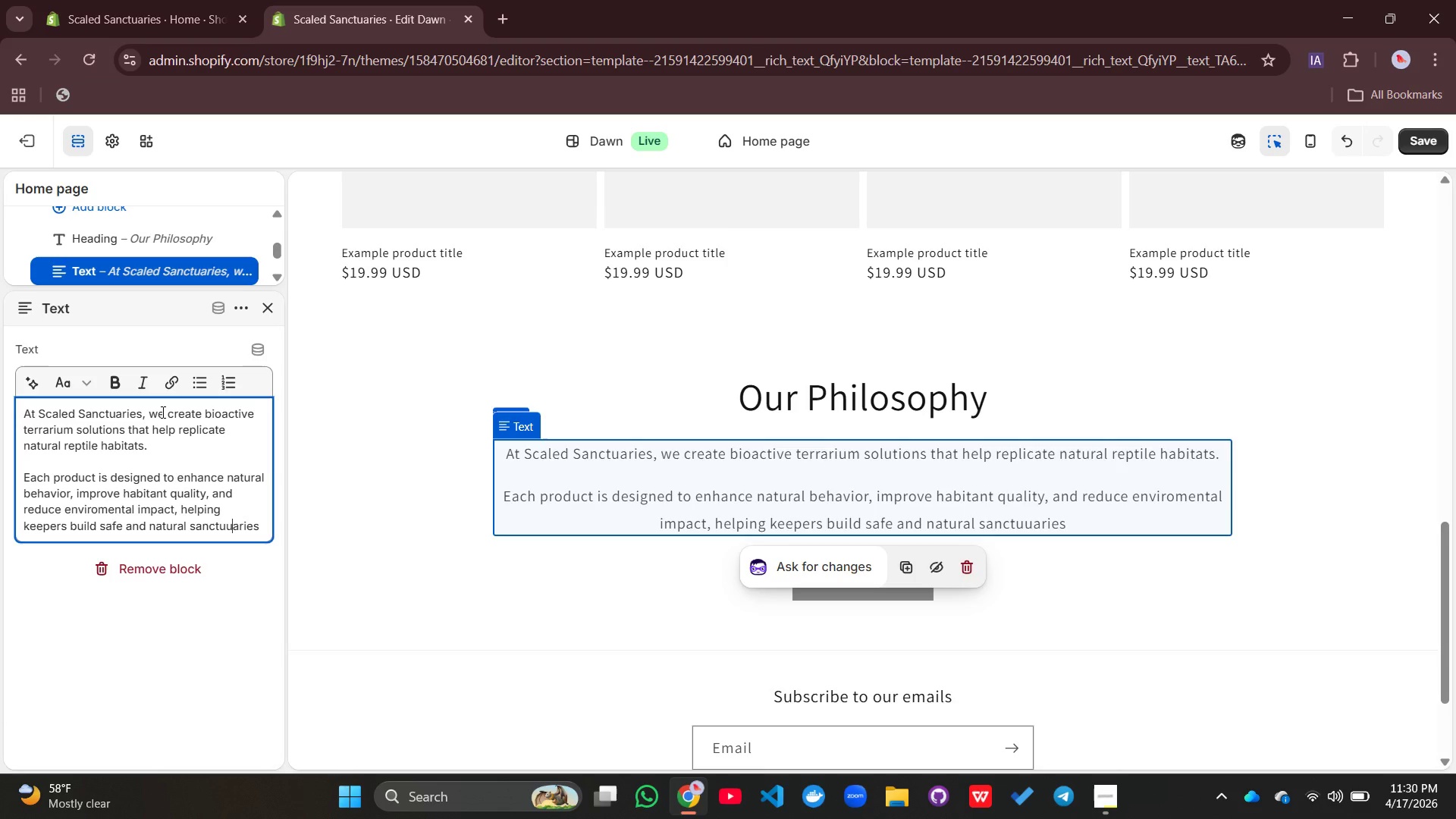 
key(ArrowLeft)
 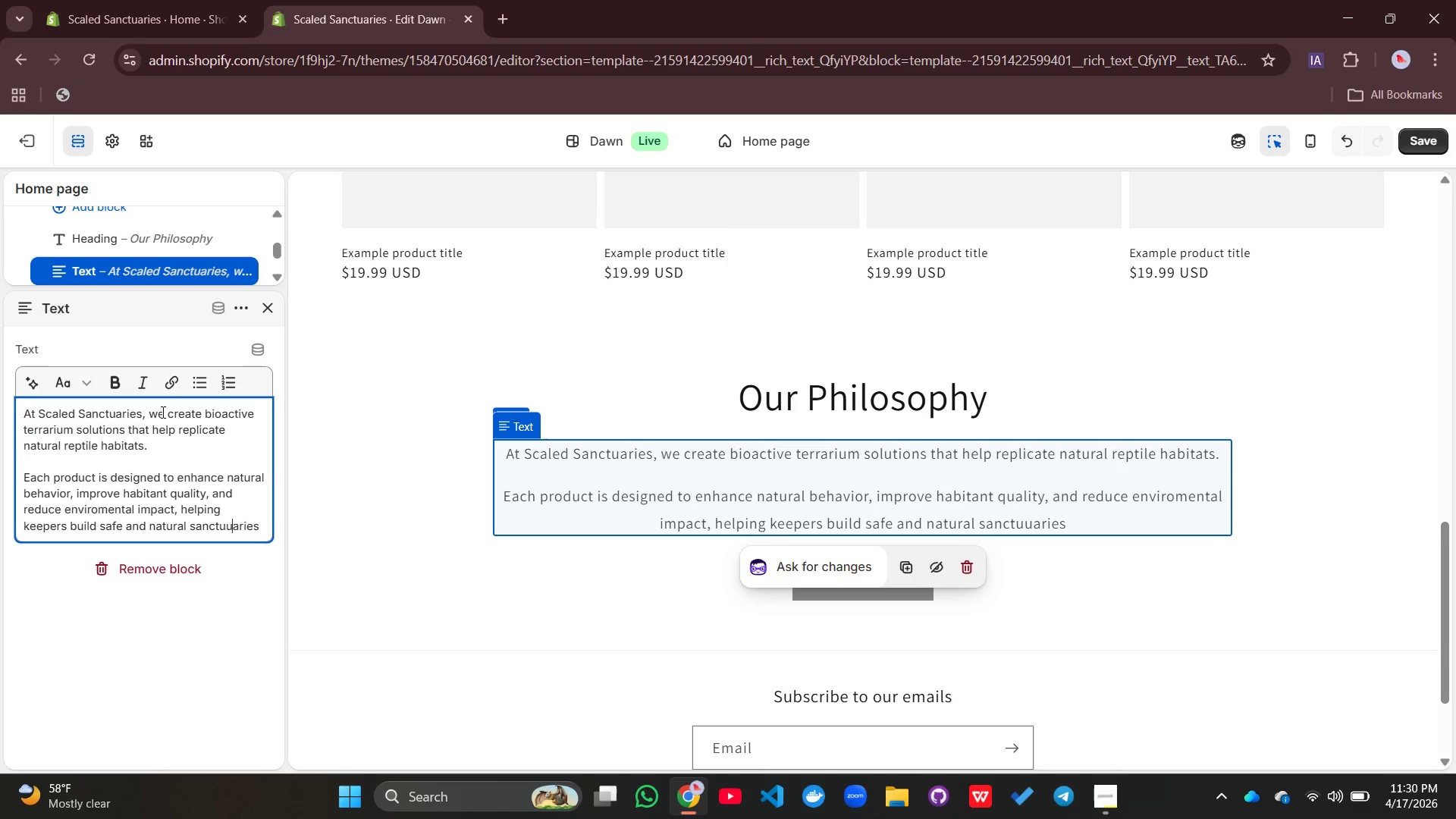 
key(ArrowLeft)
 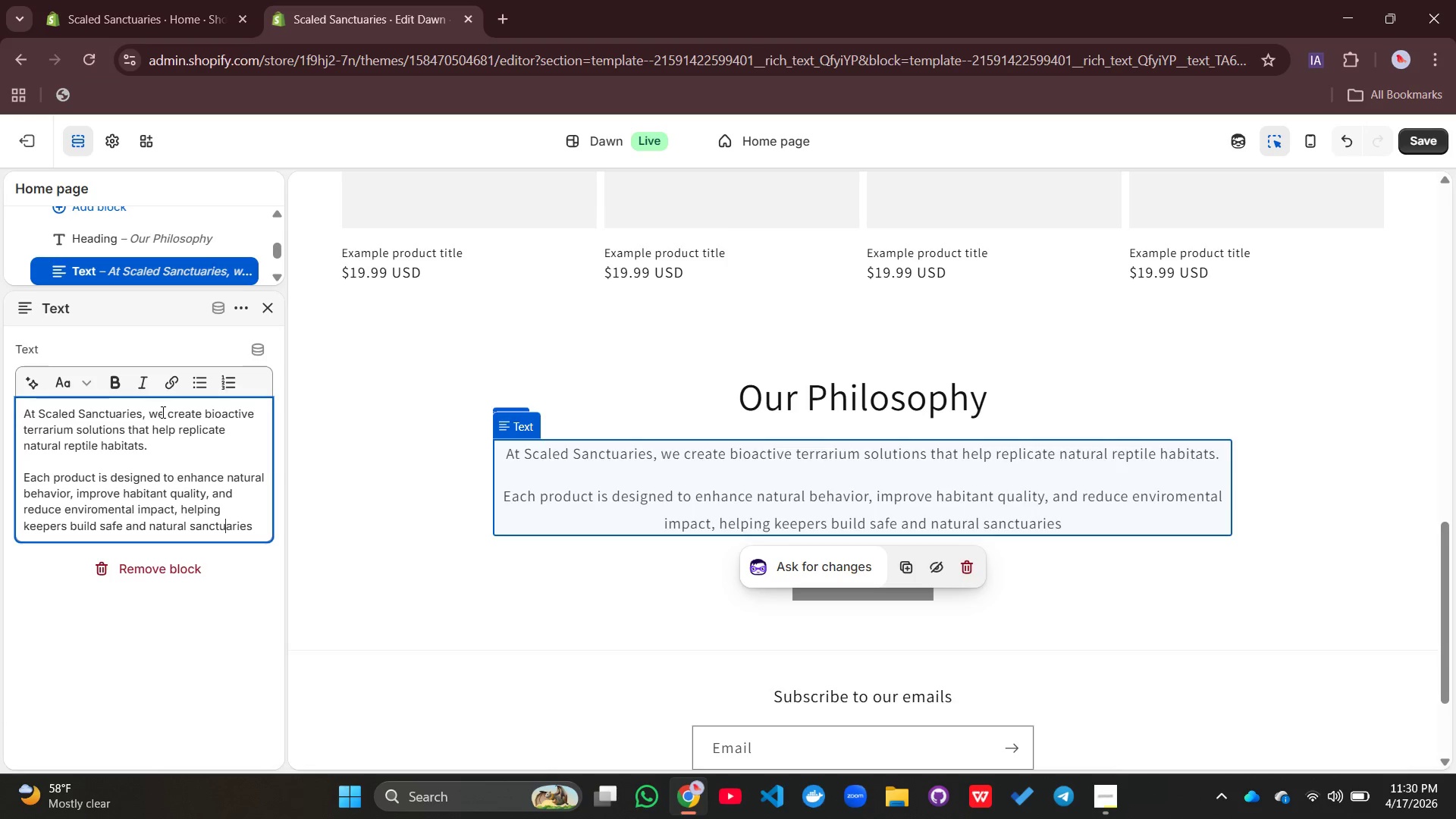 
key(Backspace)
 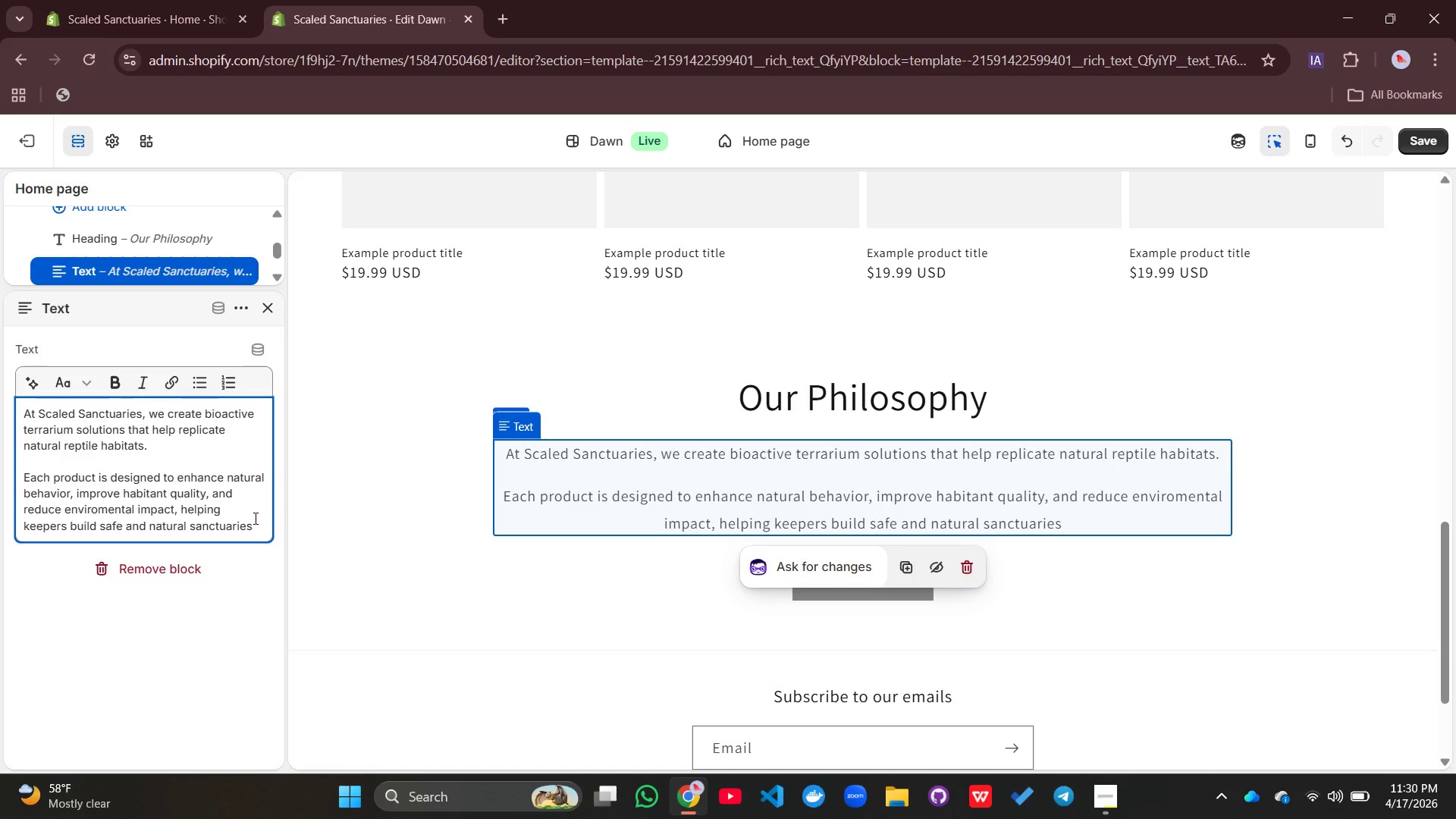 
left_click([254, 519])
 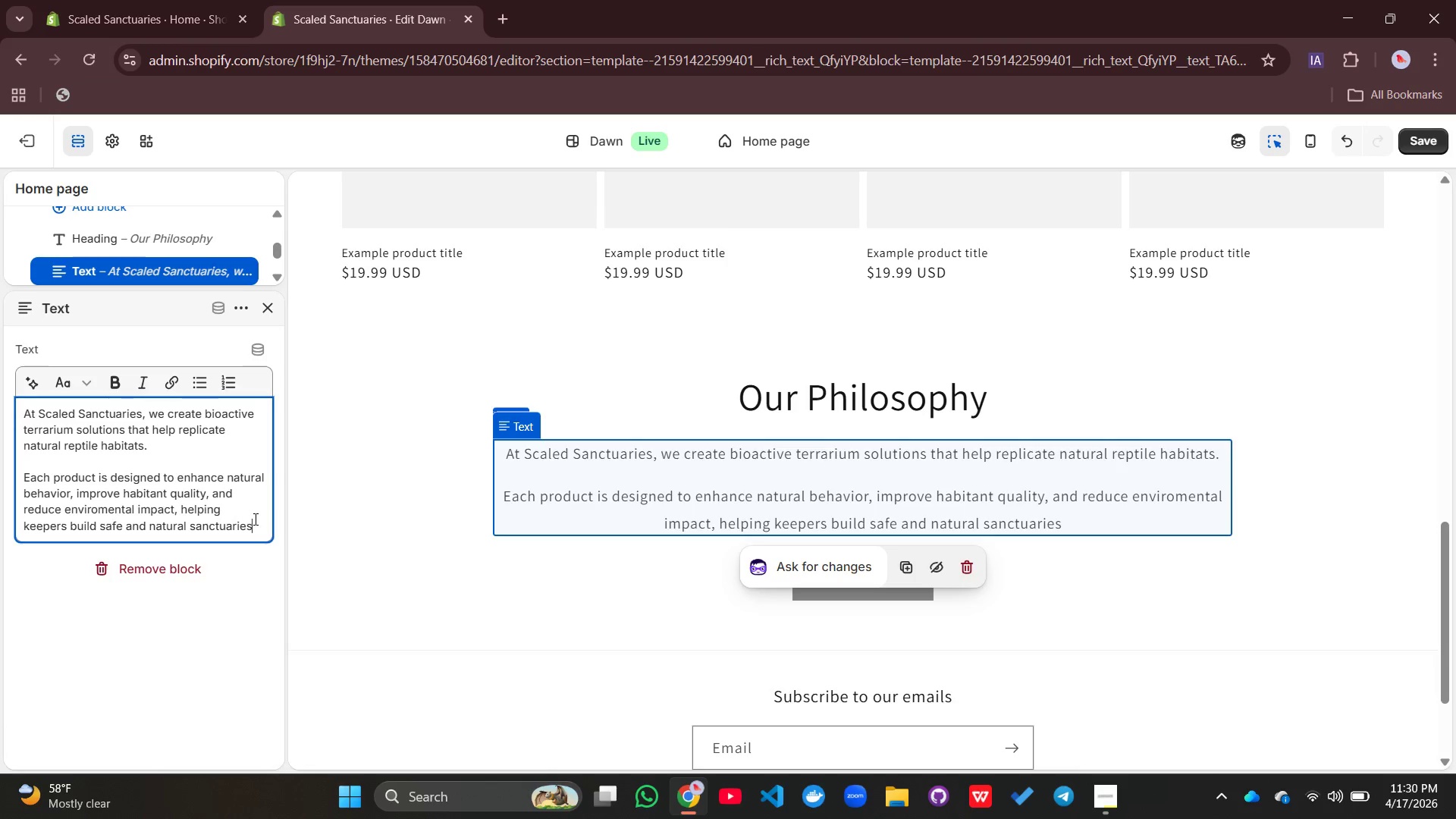 
type( for the reptiles.)
 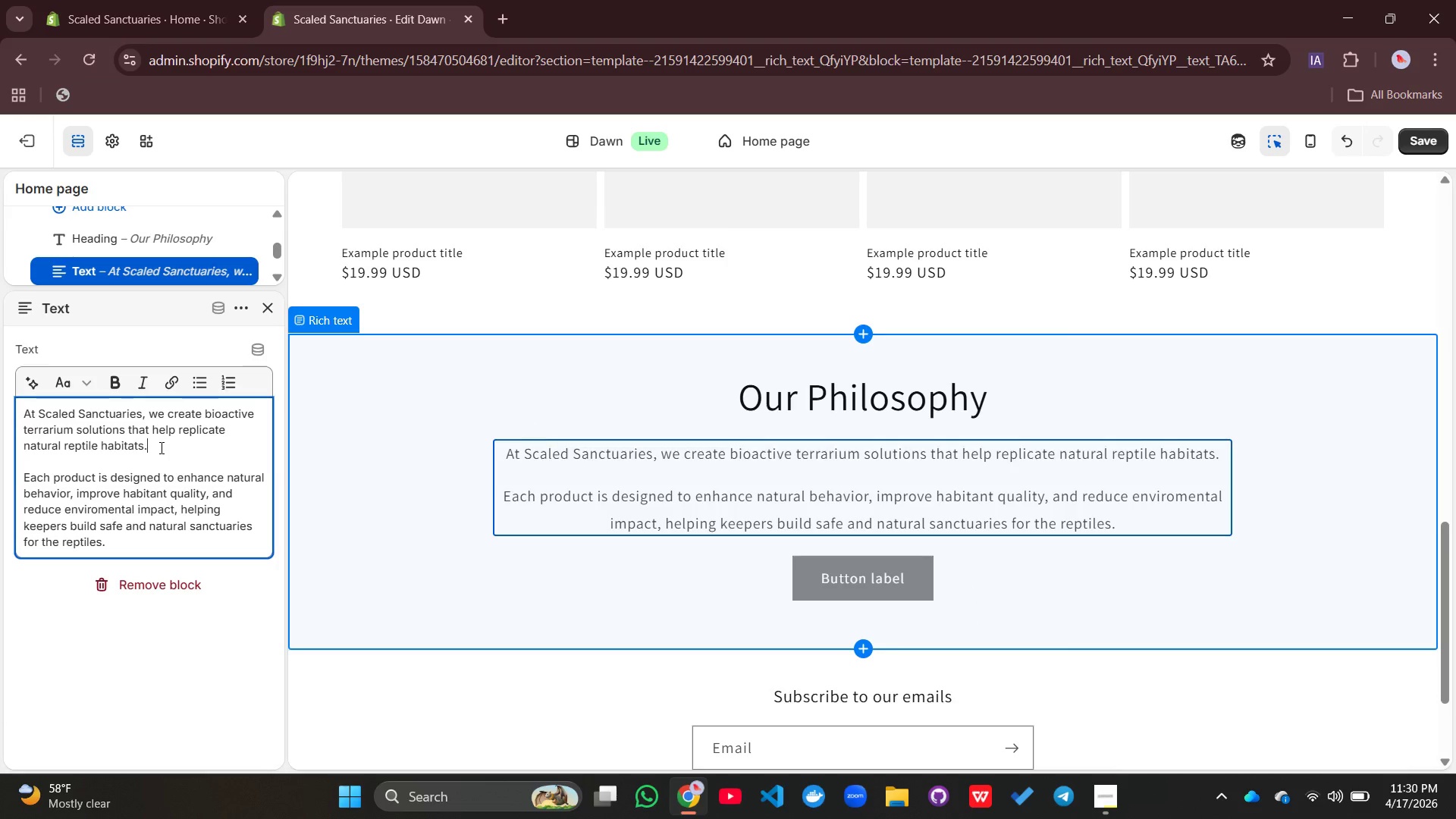 
wait(7.41)
 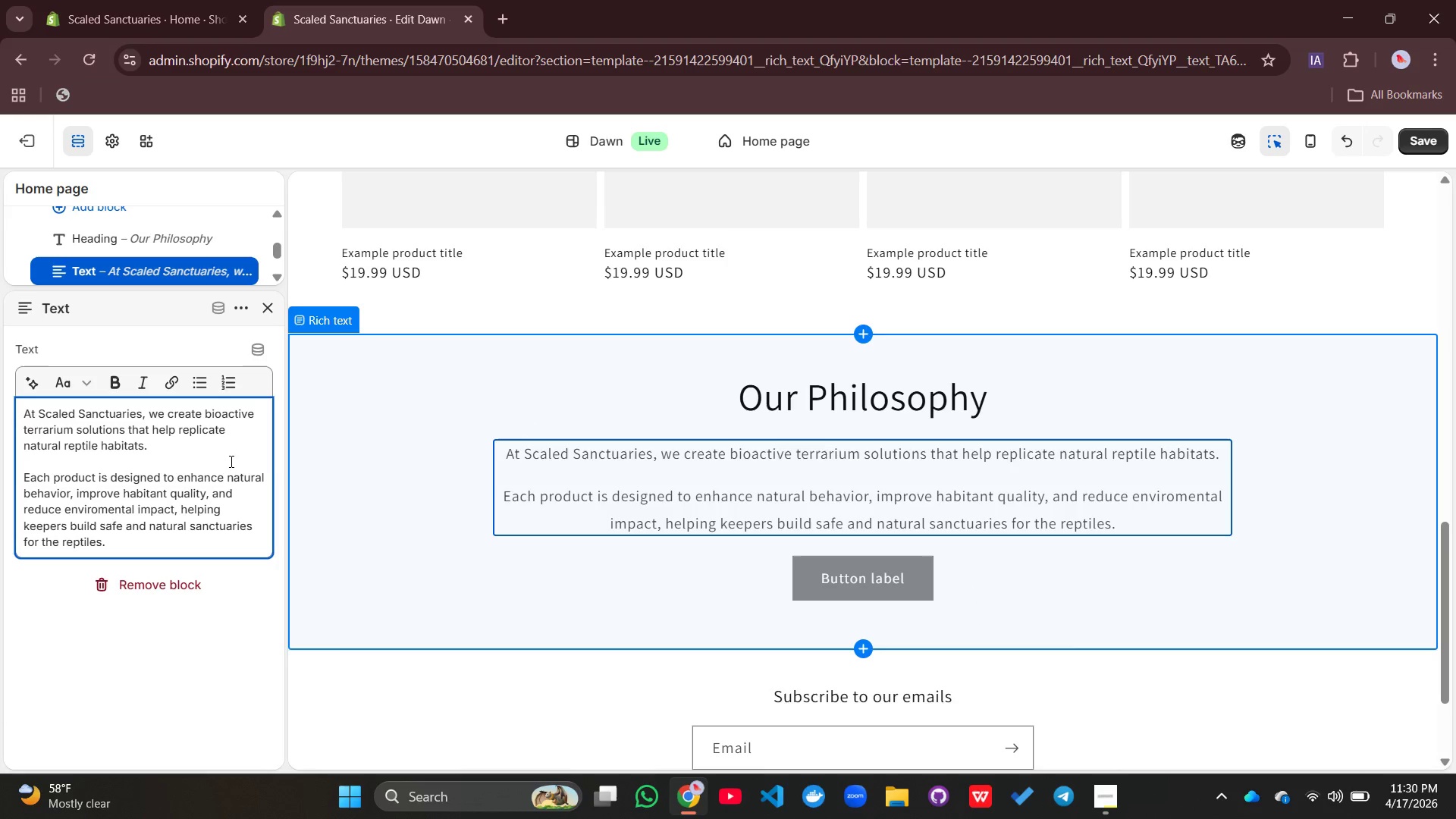 
type( Our Focus)
key(Backspace)
key(Backspace)
key(Backspace)
key(Backspace)
key(Backspace)
type(focus is on sustainability )
 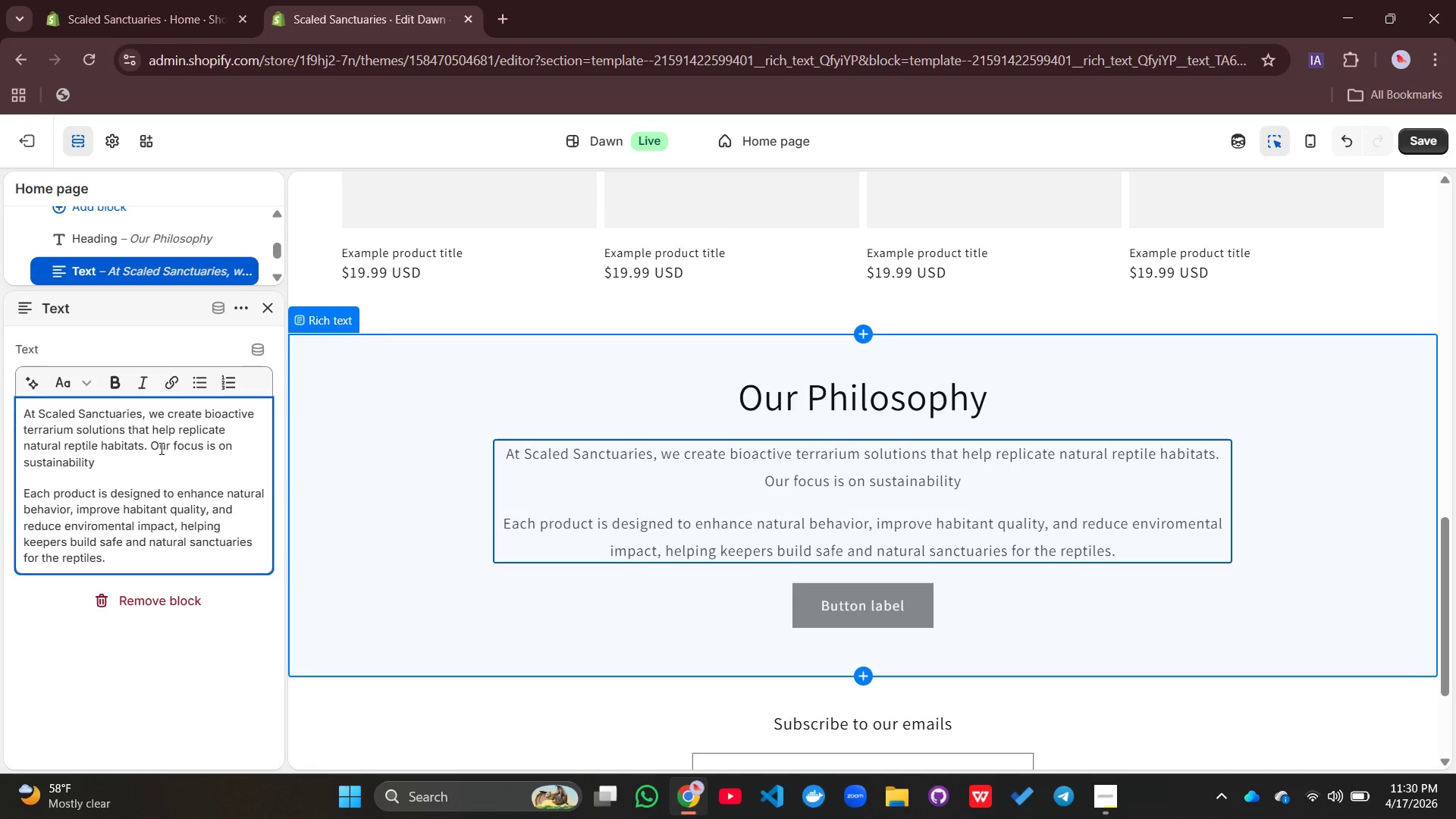 
key(Backspace)
type(, ethical soi==)
key(Backspace)
key(Backspace)
key(Backspace)
type(urcing, and high )
key(Backspace)
type(-quality amter)
key(Backspace)
key(Backspace)
key(Backspace)
key(Backspace)
key(Backspace)
type(materi)
 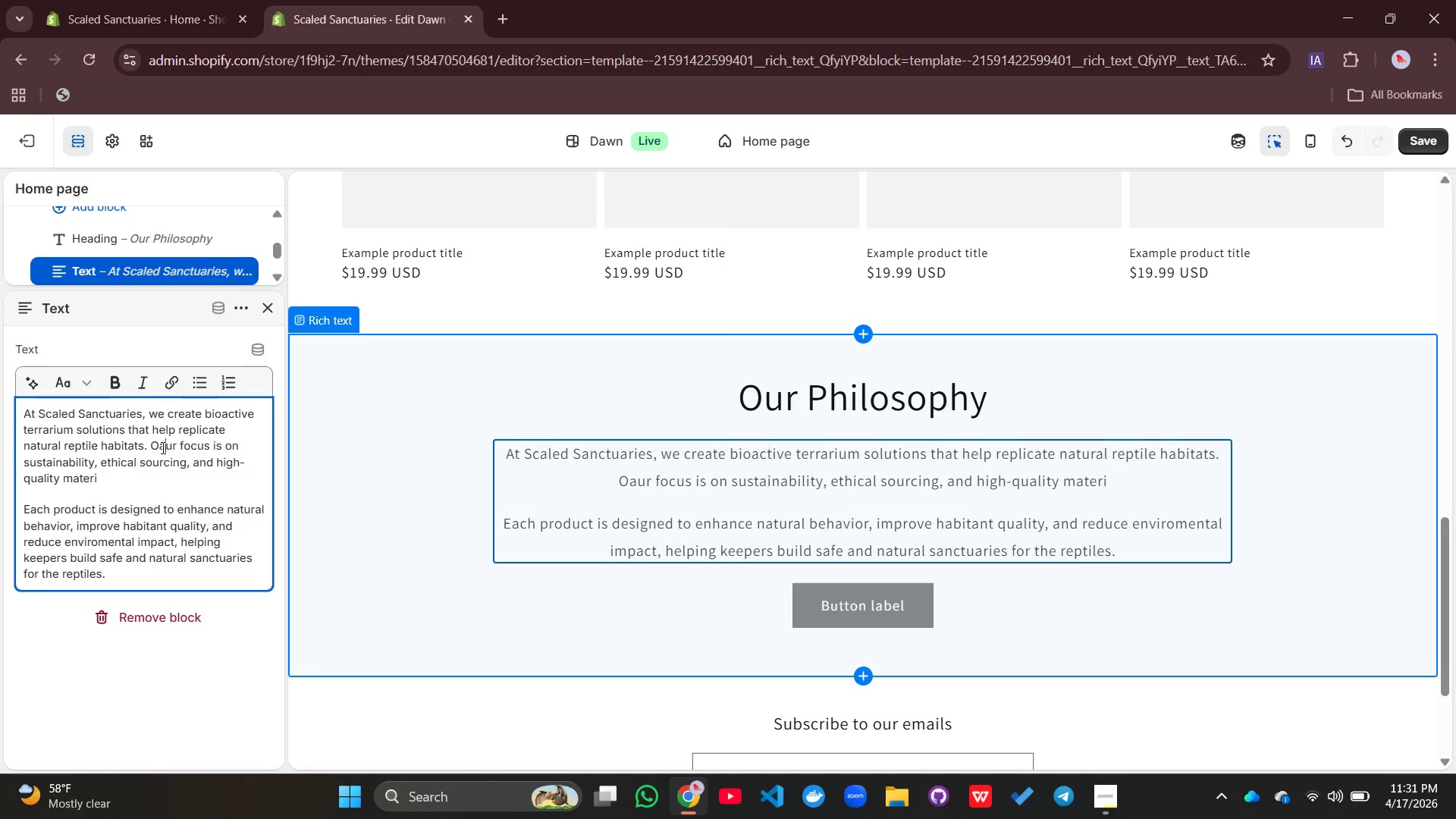 
left_click([162, 447])
 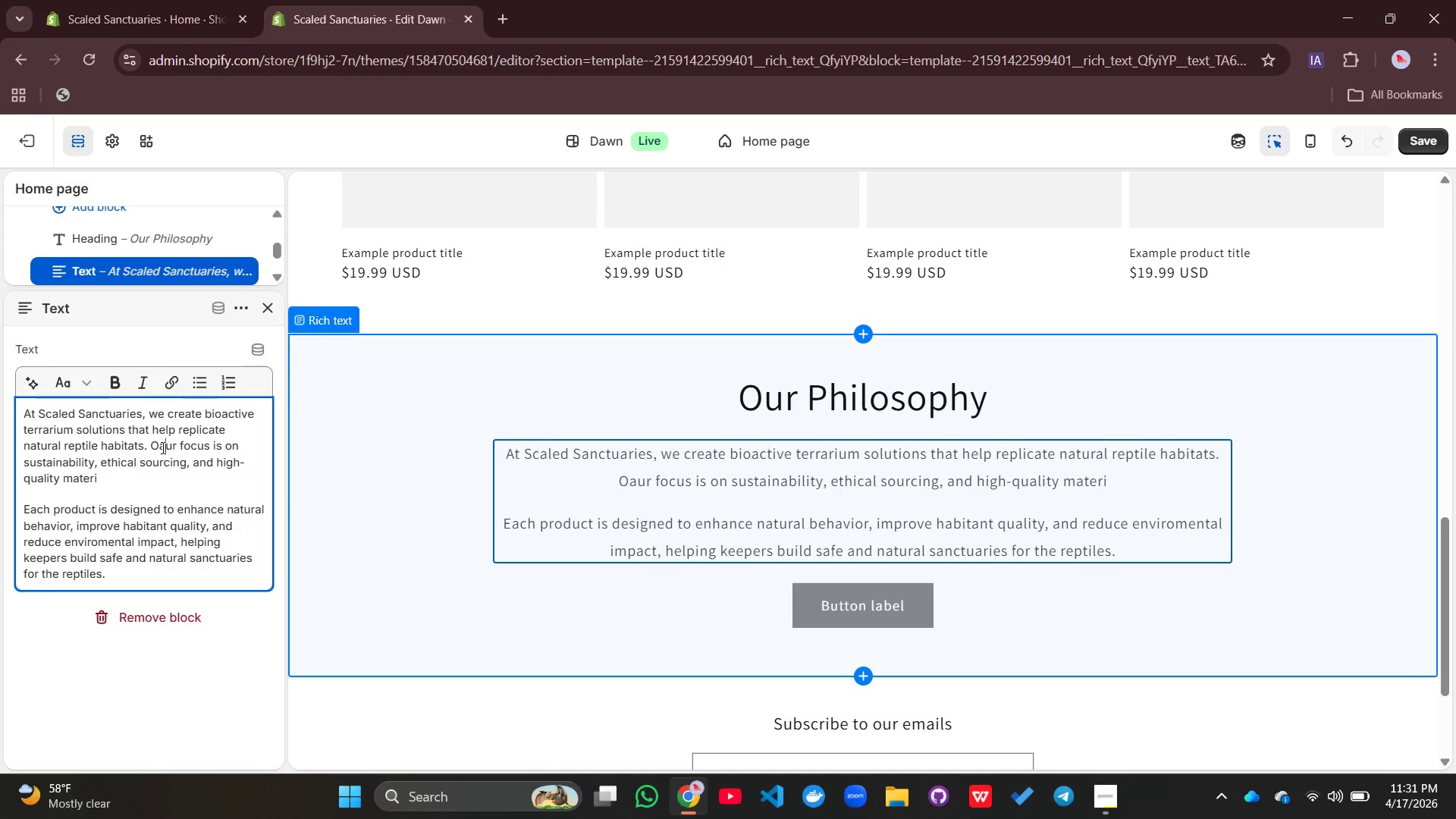 
key(A)
 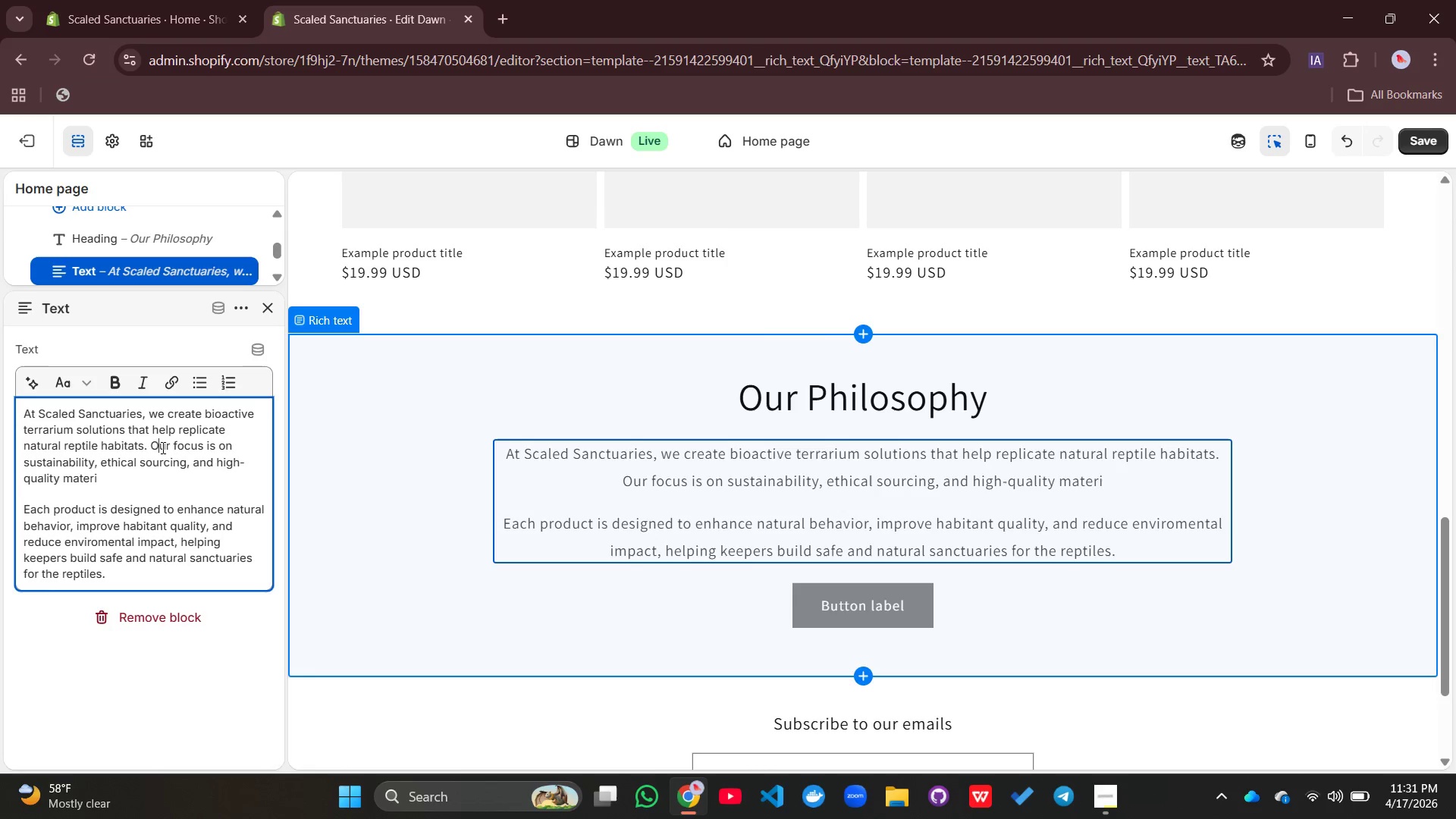 
key(Backspace)
 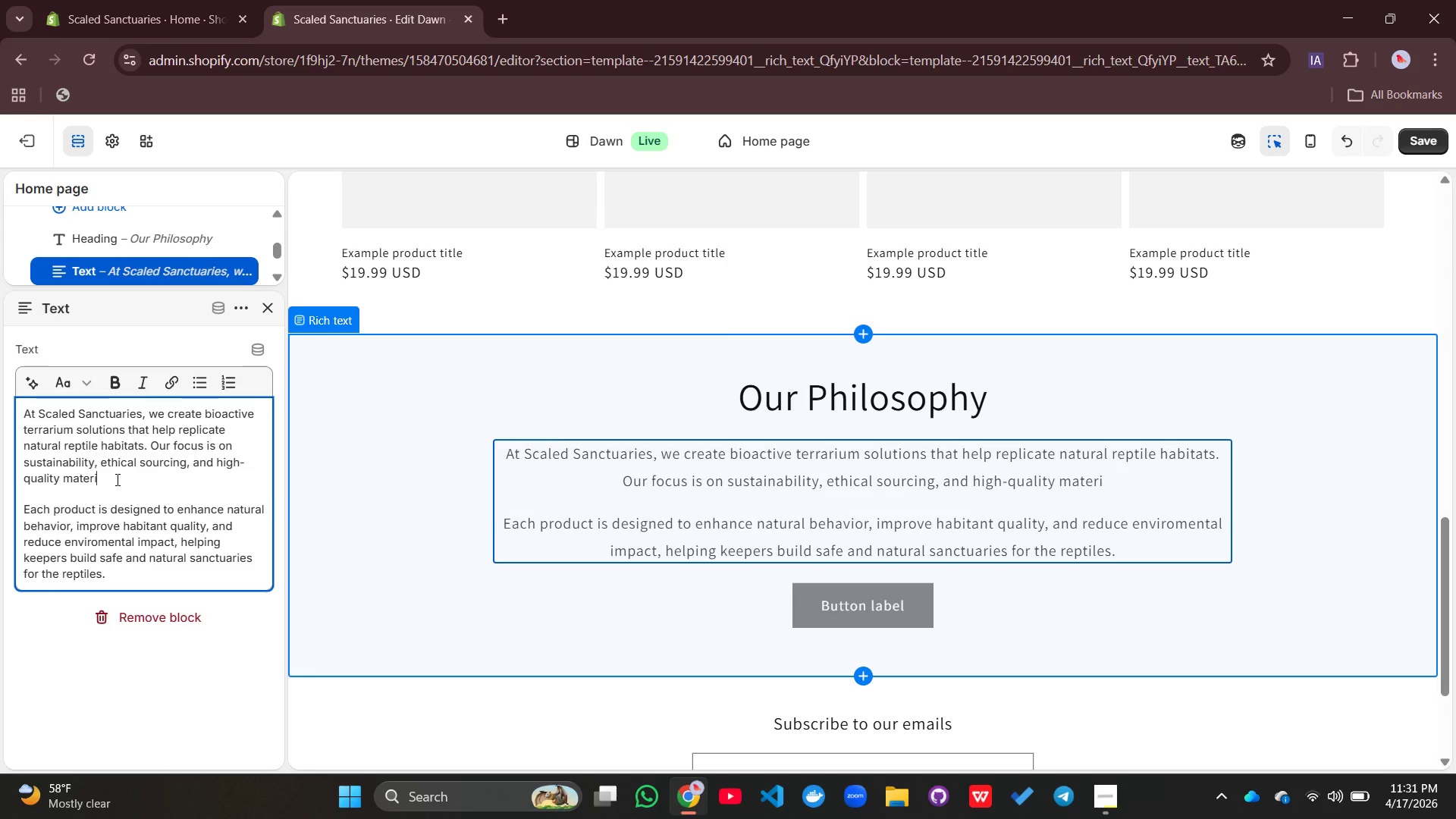 
left_click([116, 479])
 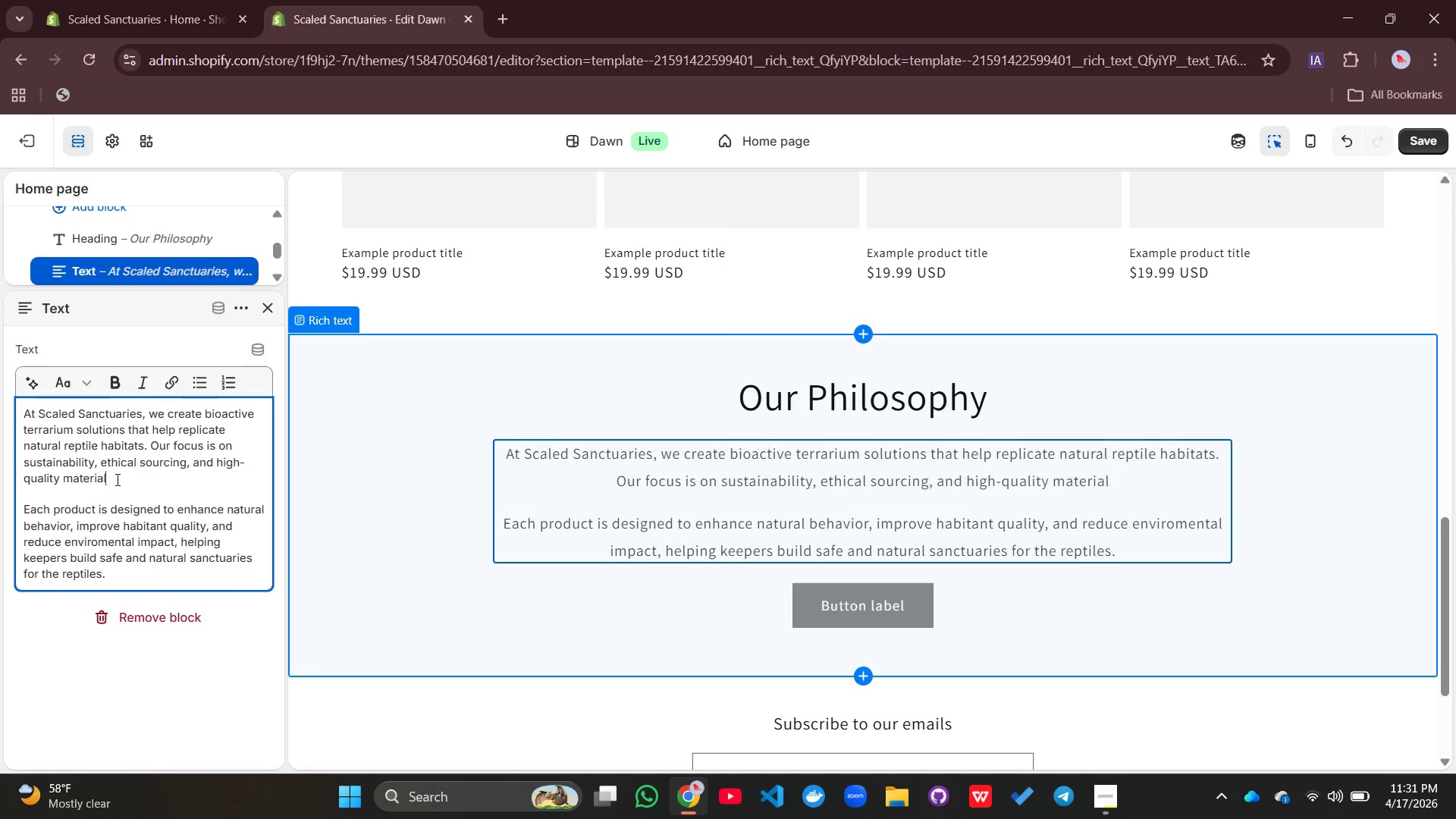 
type(als that support healthy, self-sustaning ecosu)
key(Backspace)
type(ystems.)
 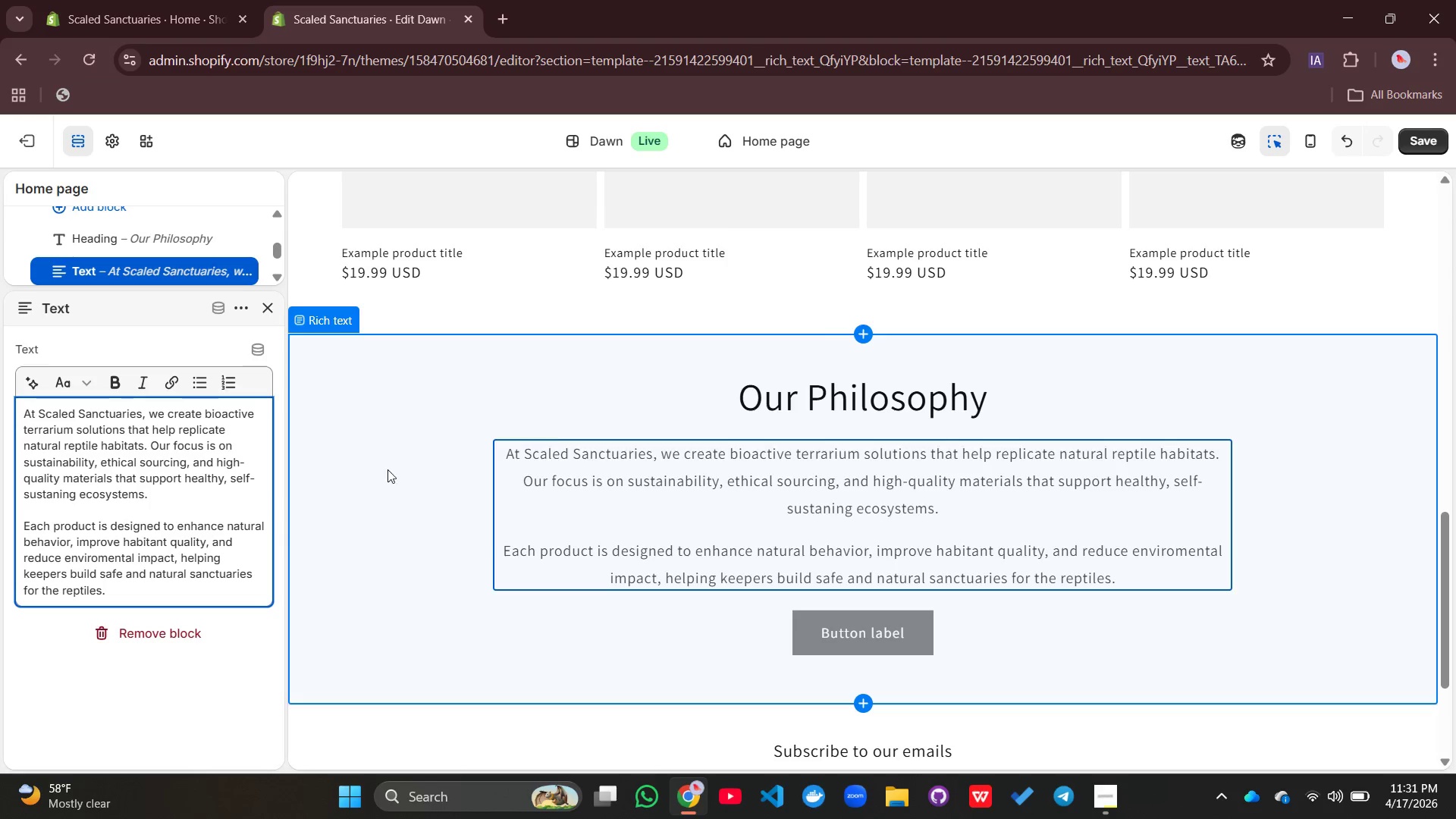 
left_click([403, 505])
 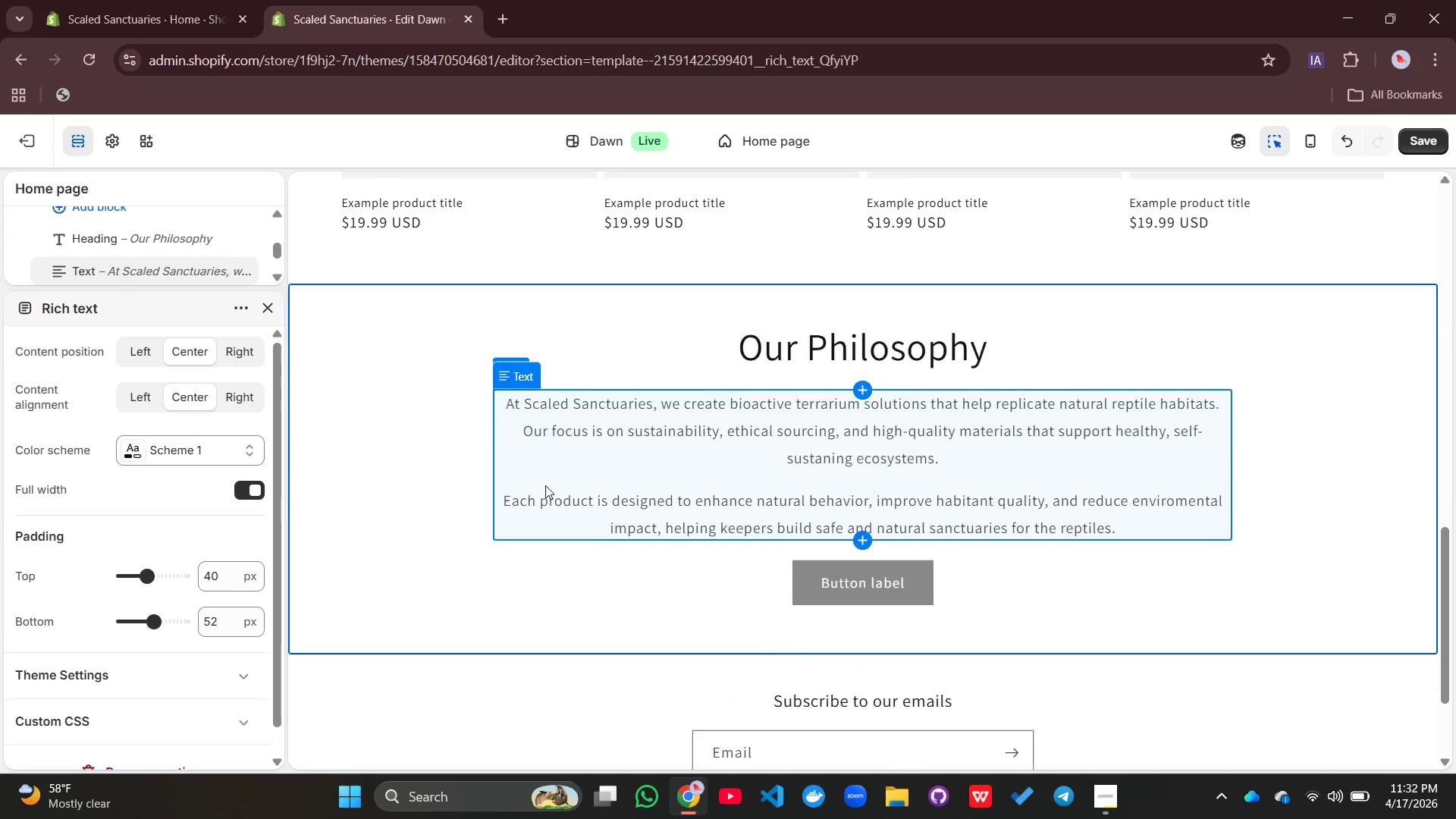 
scroll: coordinate [545, 485], scroll_direction: none, amount: 0.0
 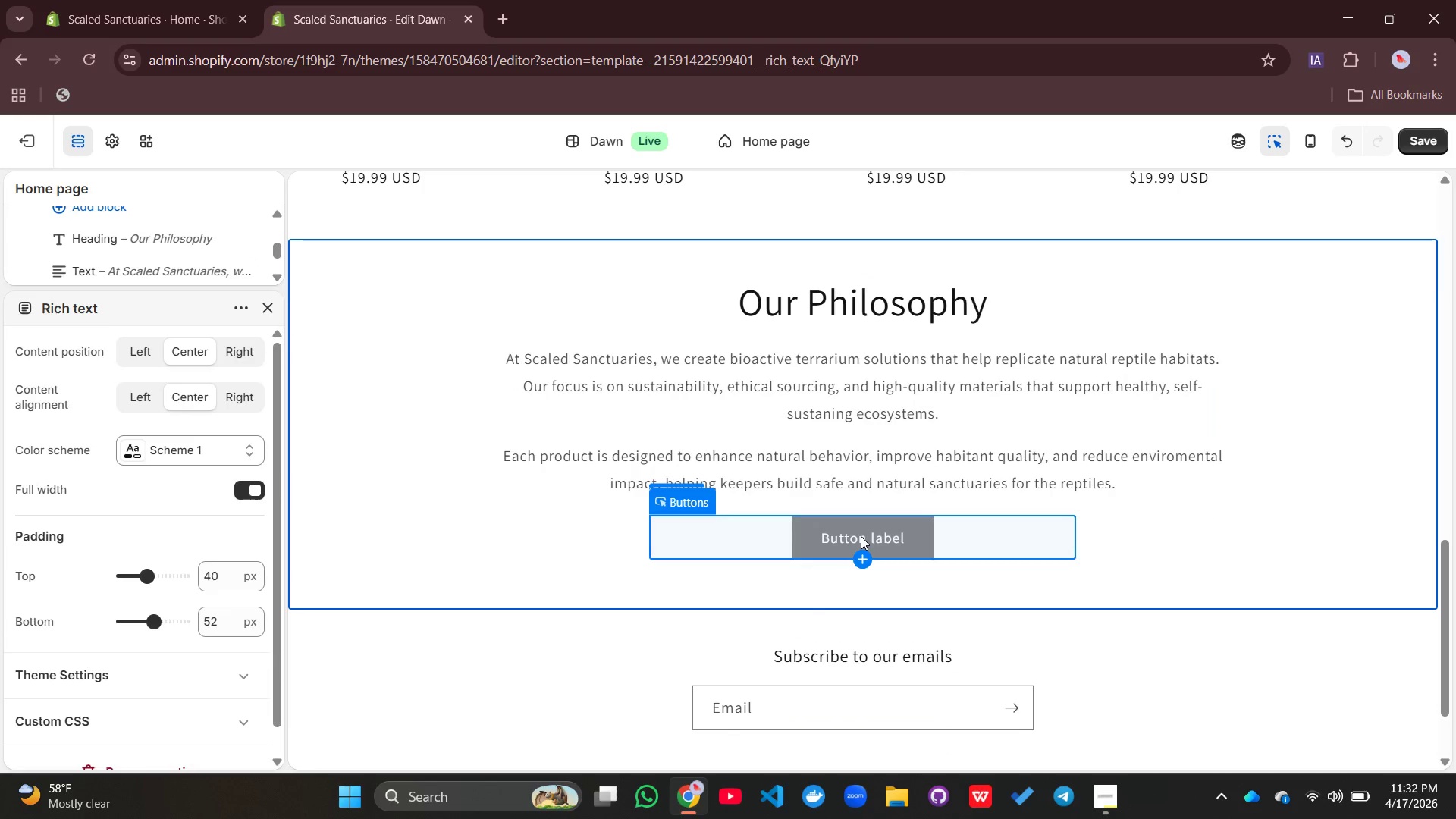 
left_click([861, 536])
 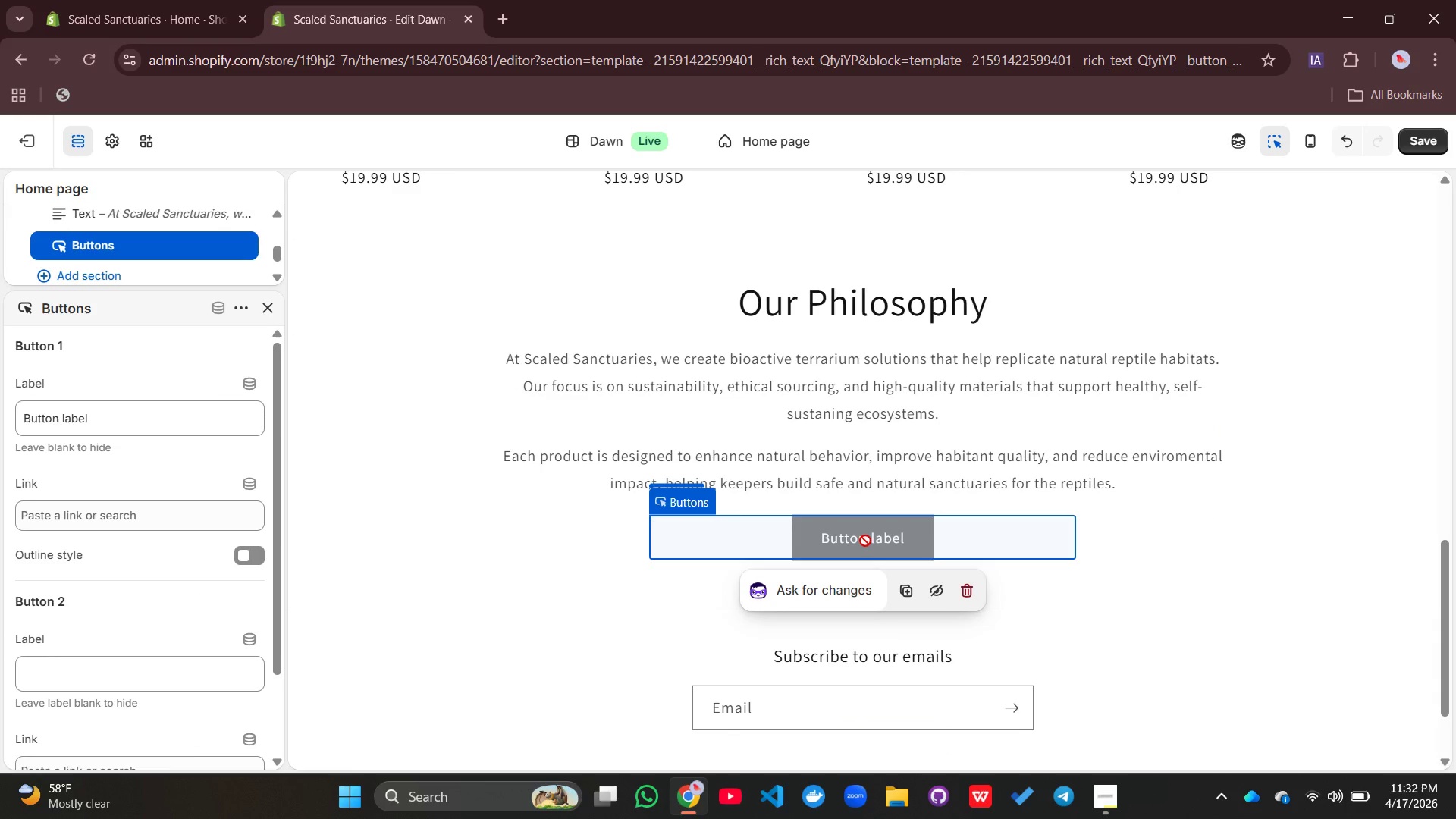 
double_click([864, 541])
 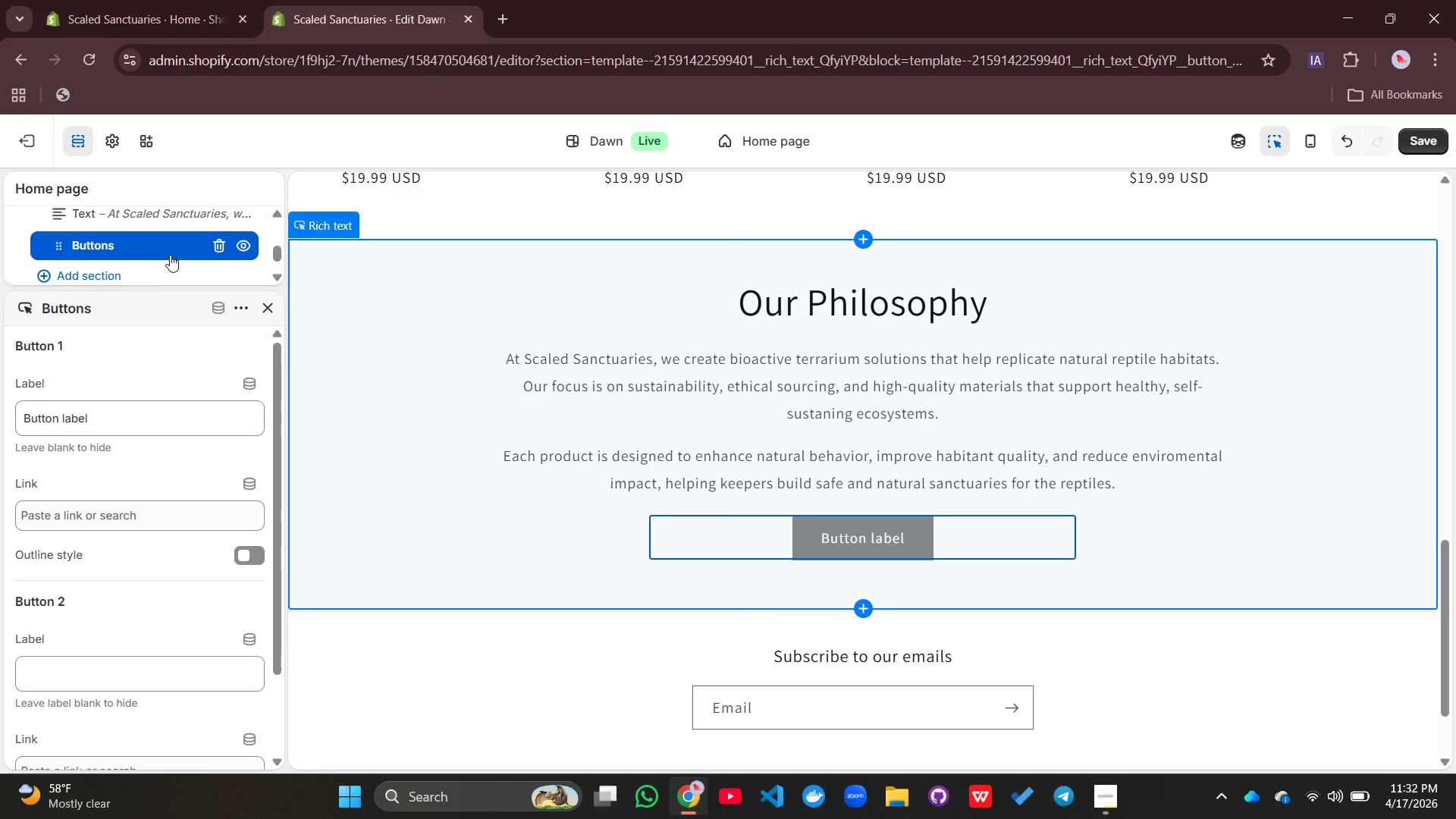 
left_click([170, 254])
 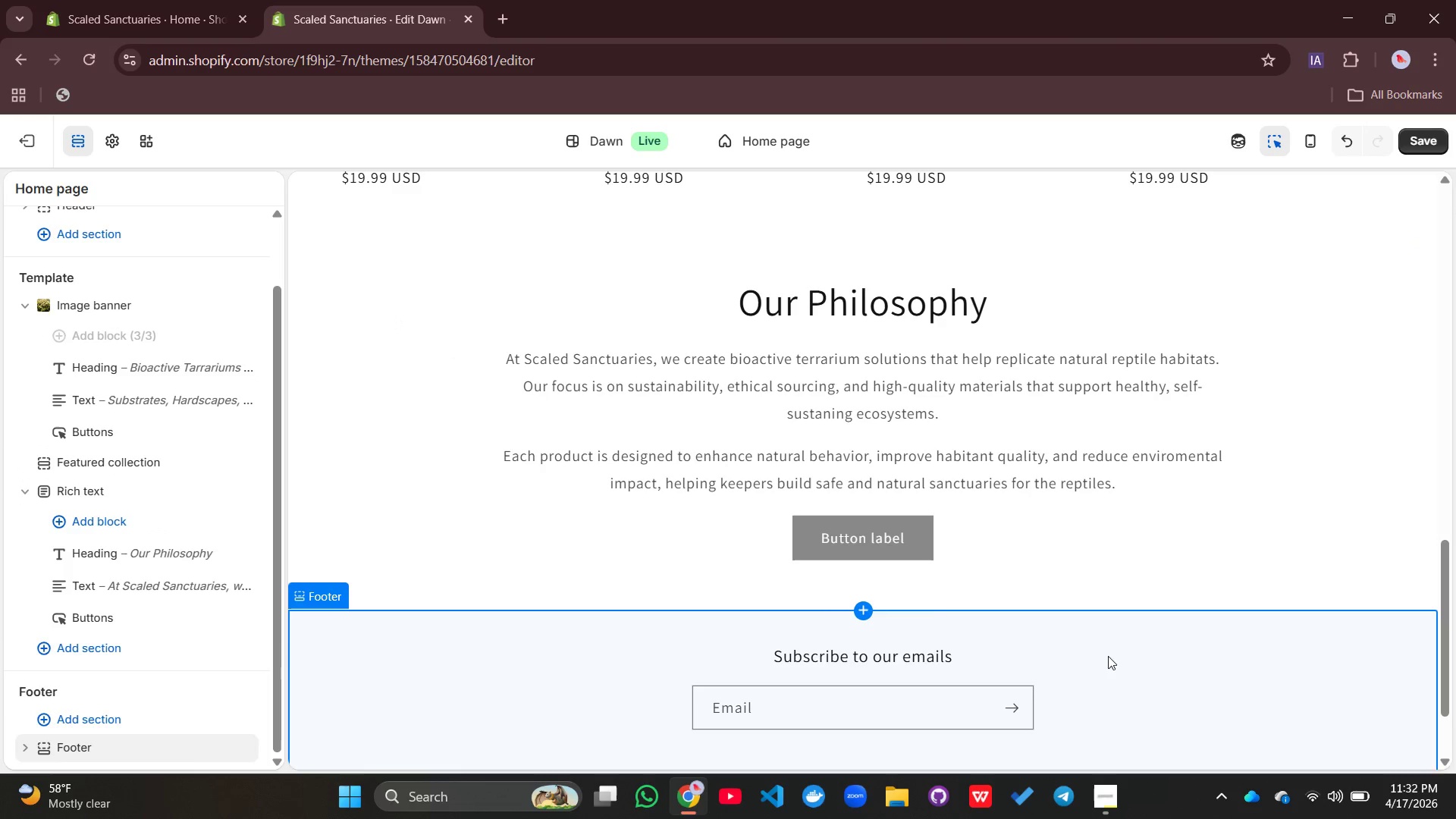 
mouse_move([820, 535])
 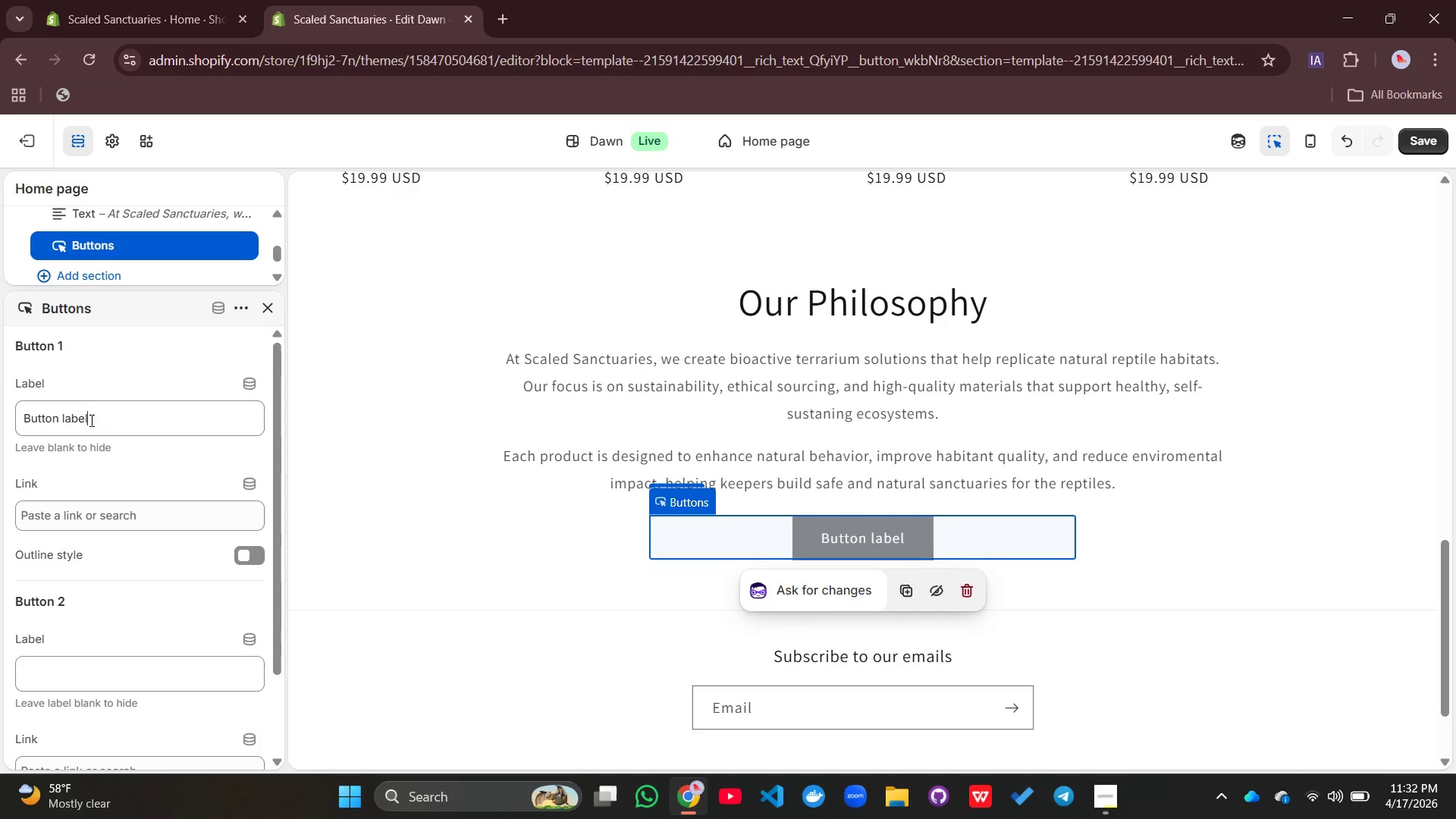 
left_click_drag(start_coordinate=[90, 420], to_coordinate=[21, 419])
 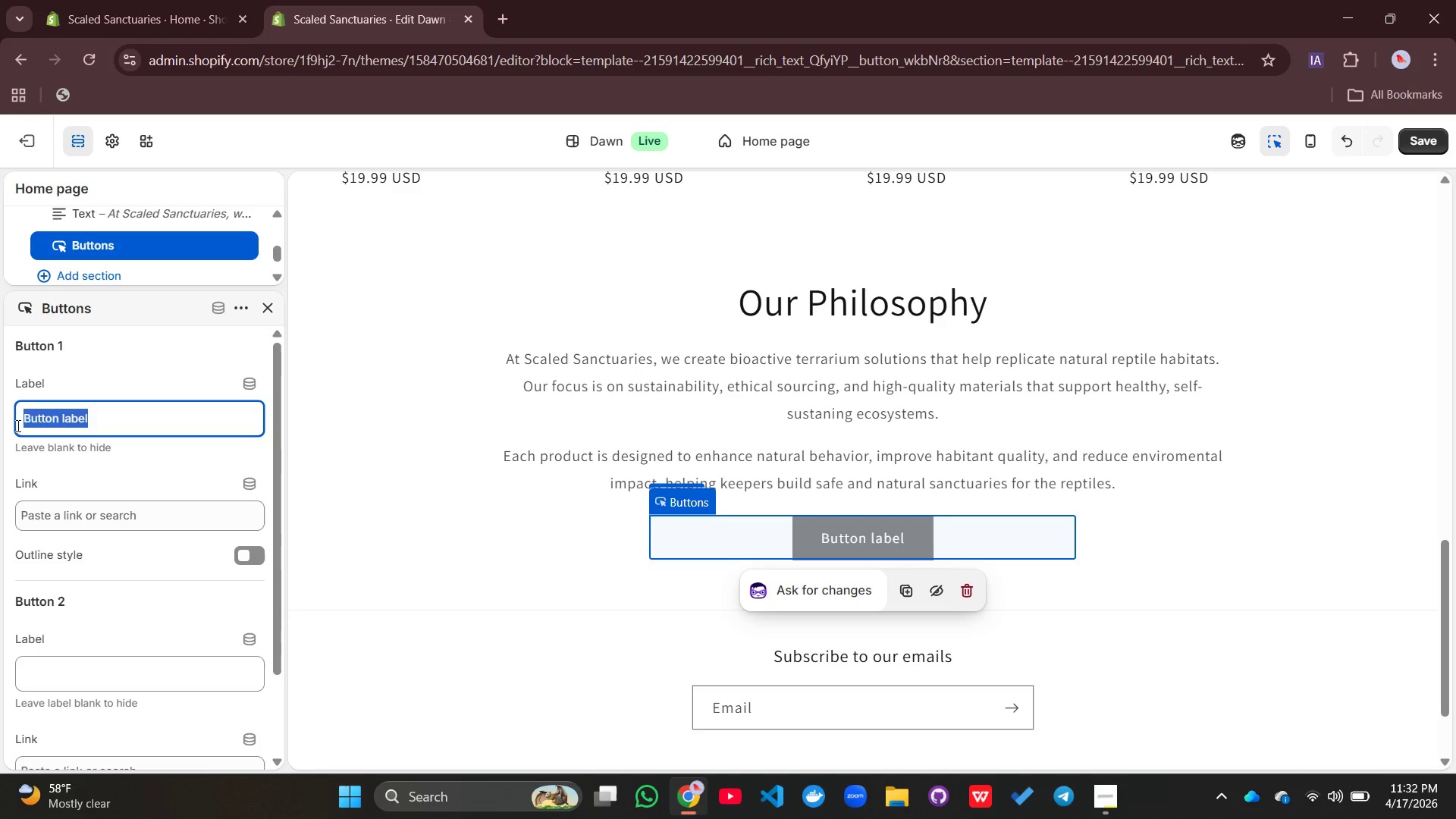 
type(Explore all)
 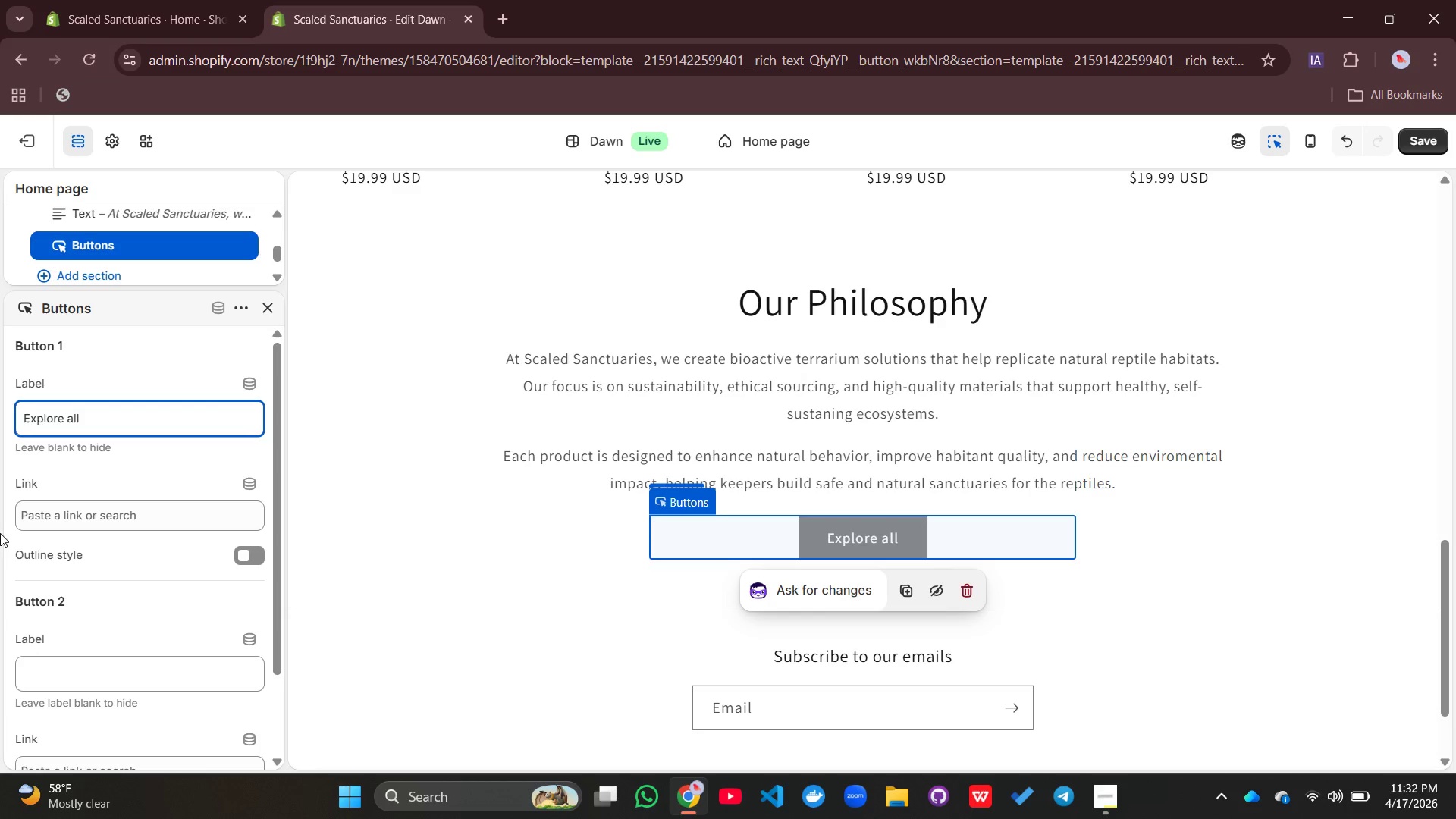 
left_click([58, 518])
 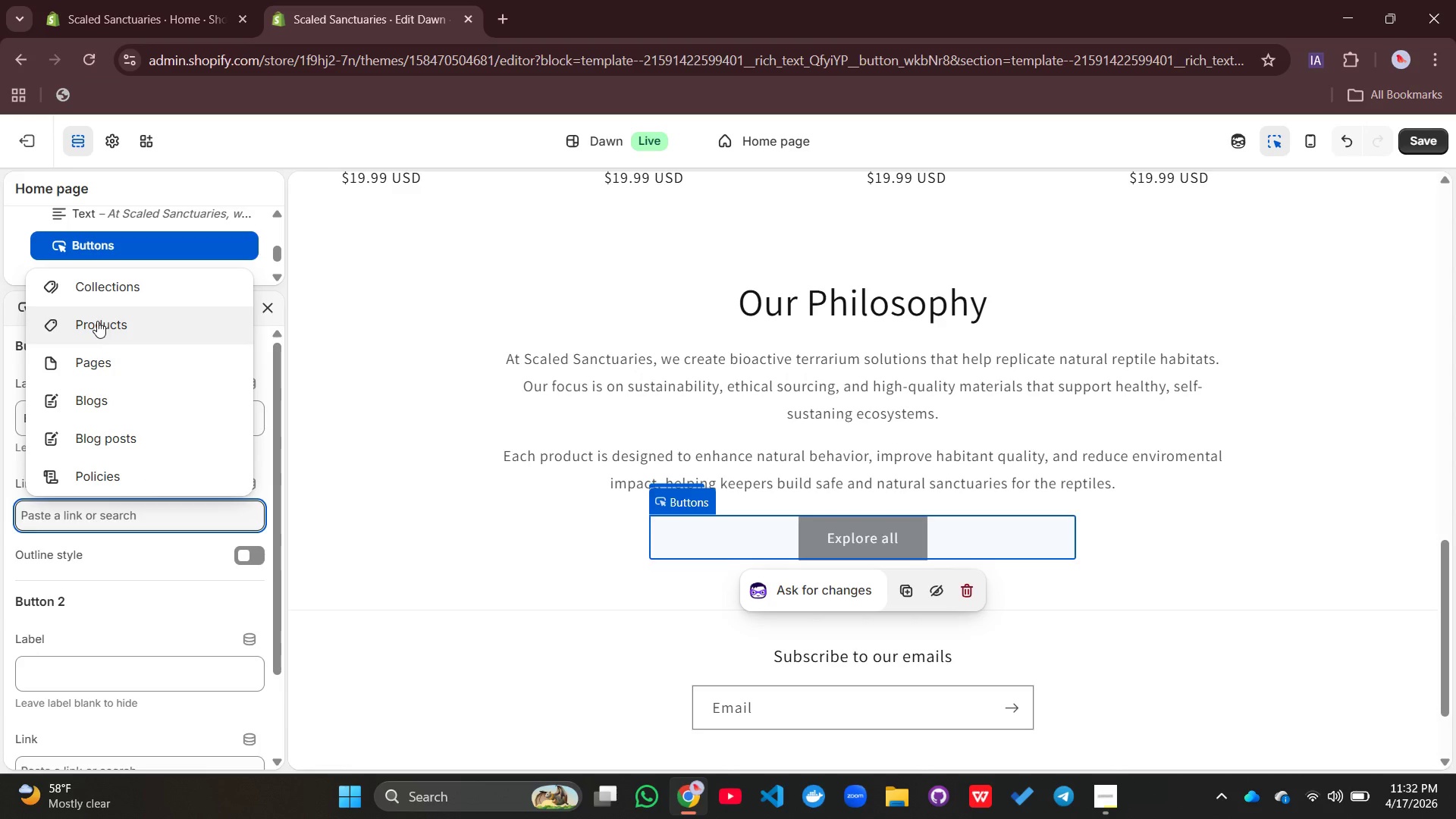 
left_click([97, 321])
 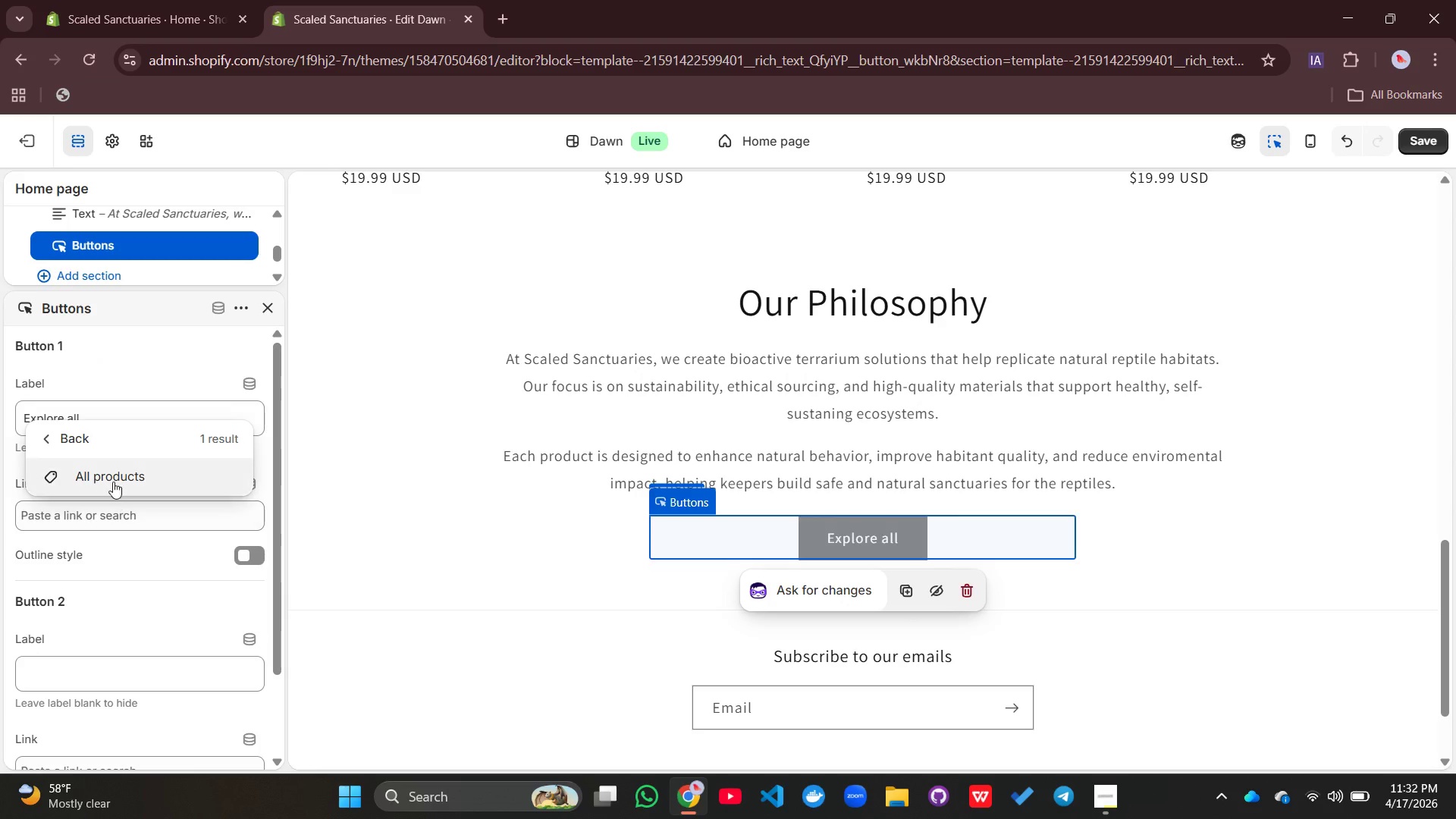 
left_click([113, 481])
 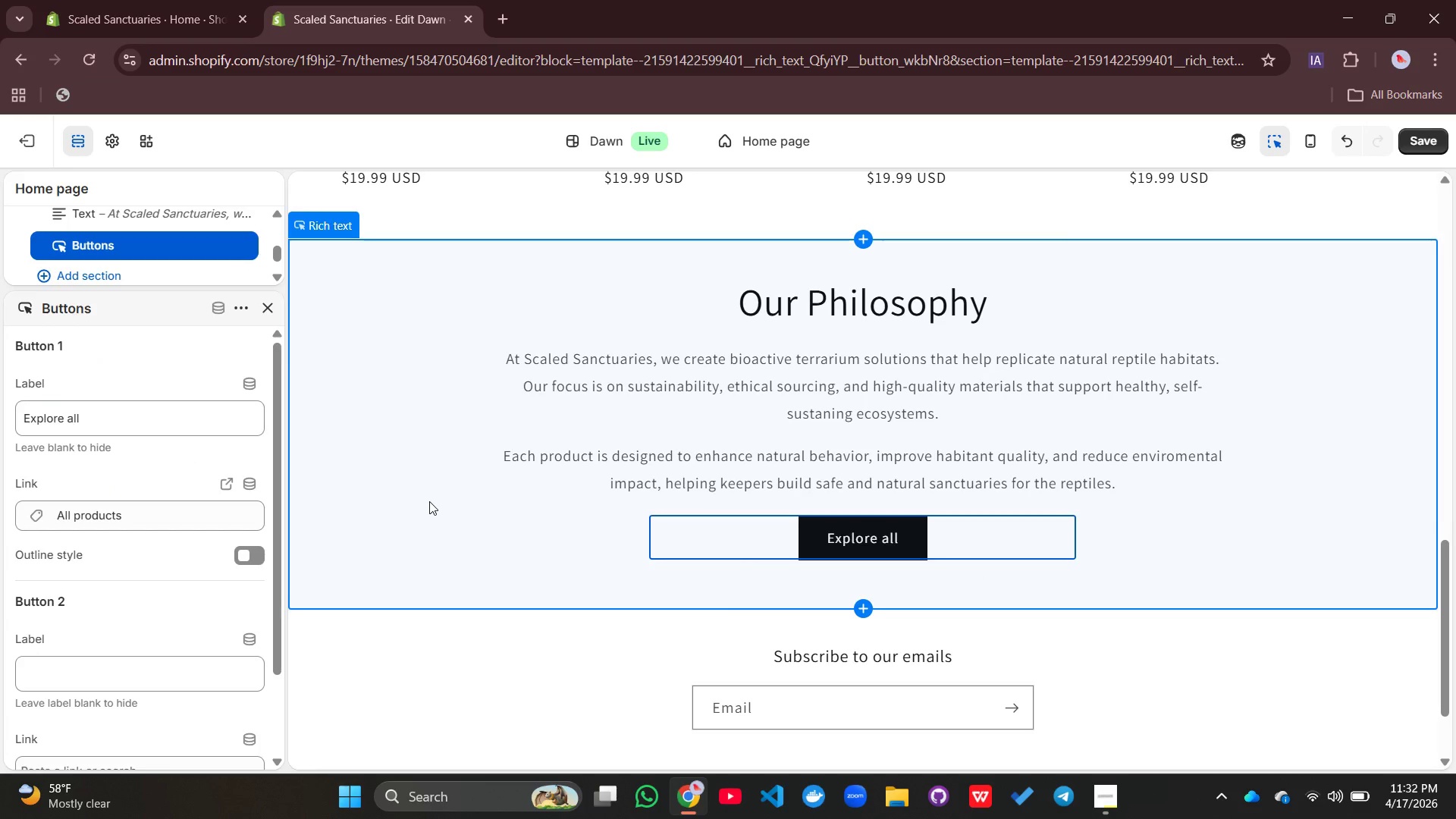 
scroll: coordinate [429, 501], scroll_direction: down, amount: 1.0
 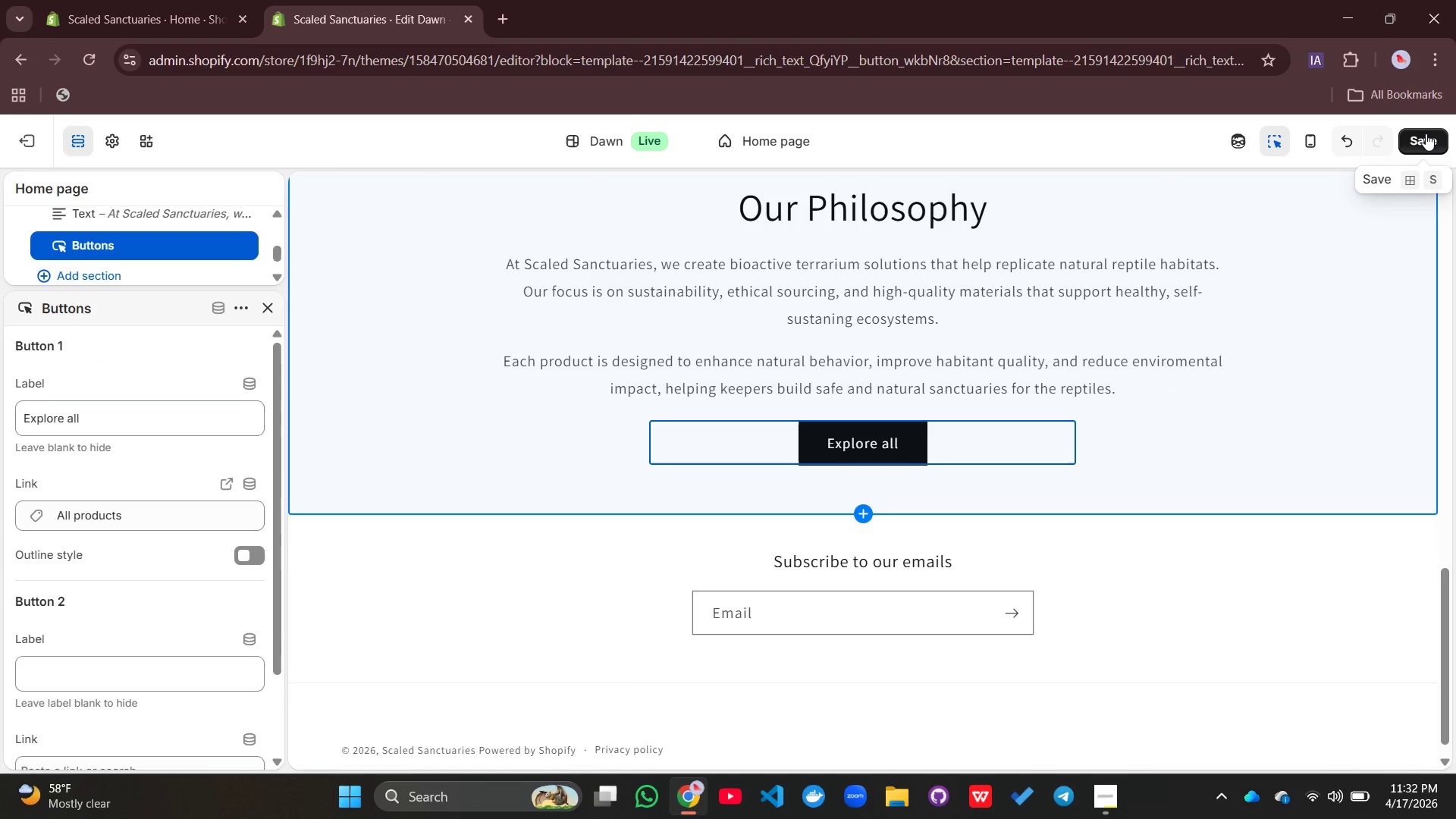 
left_click([1426, 133])
 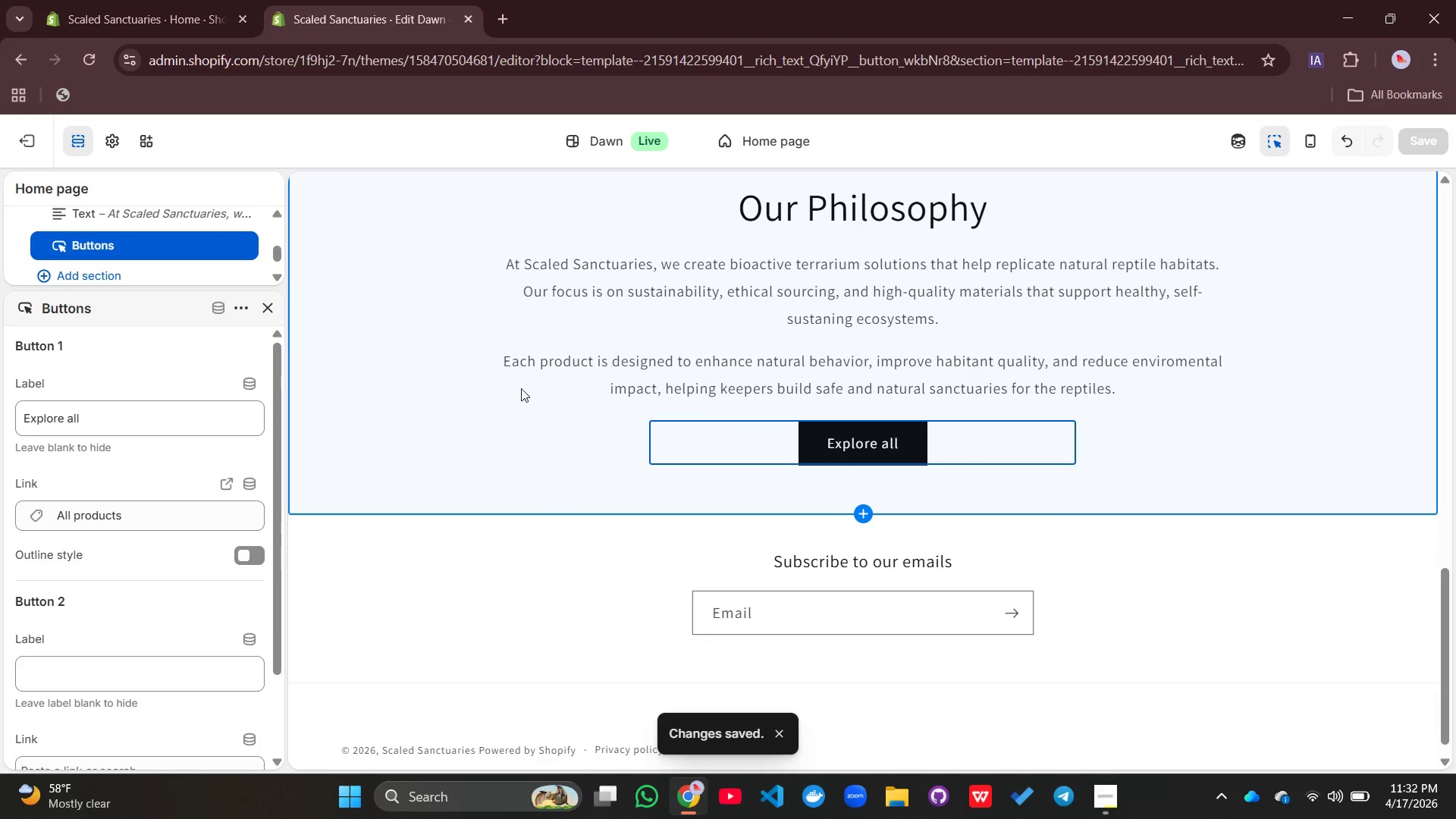 
scroll: coordinate [523, 384], scroll_direction: up, amount: 14.0
 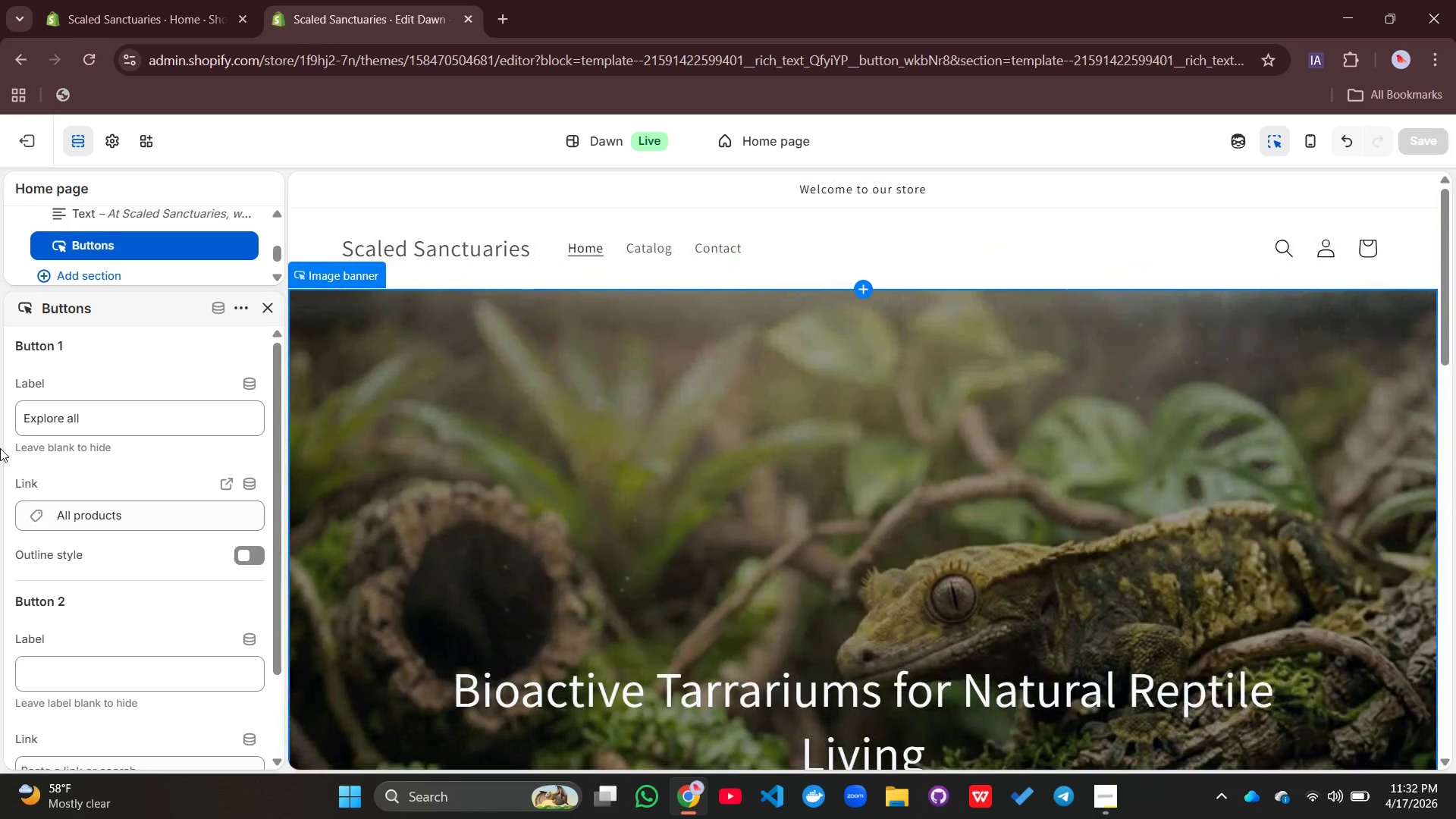 
wait(9.13)
 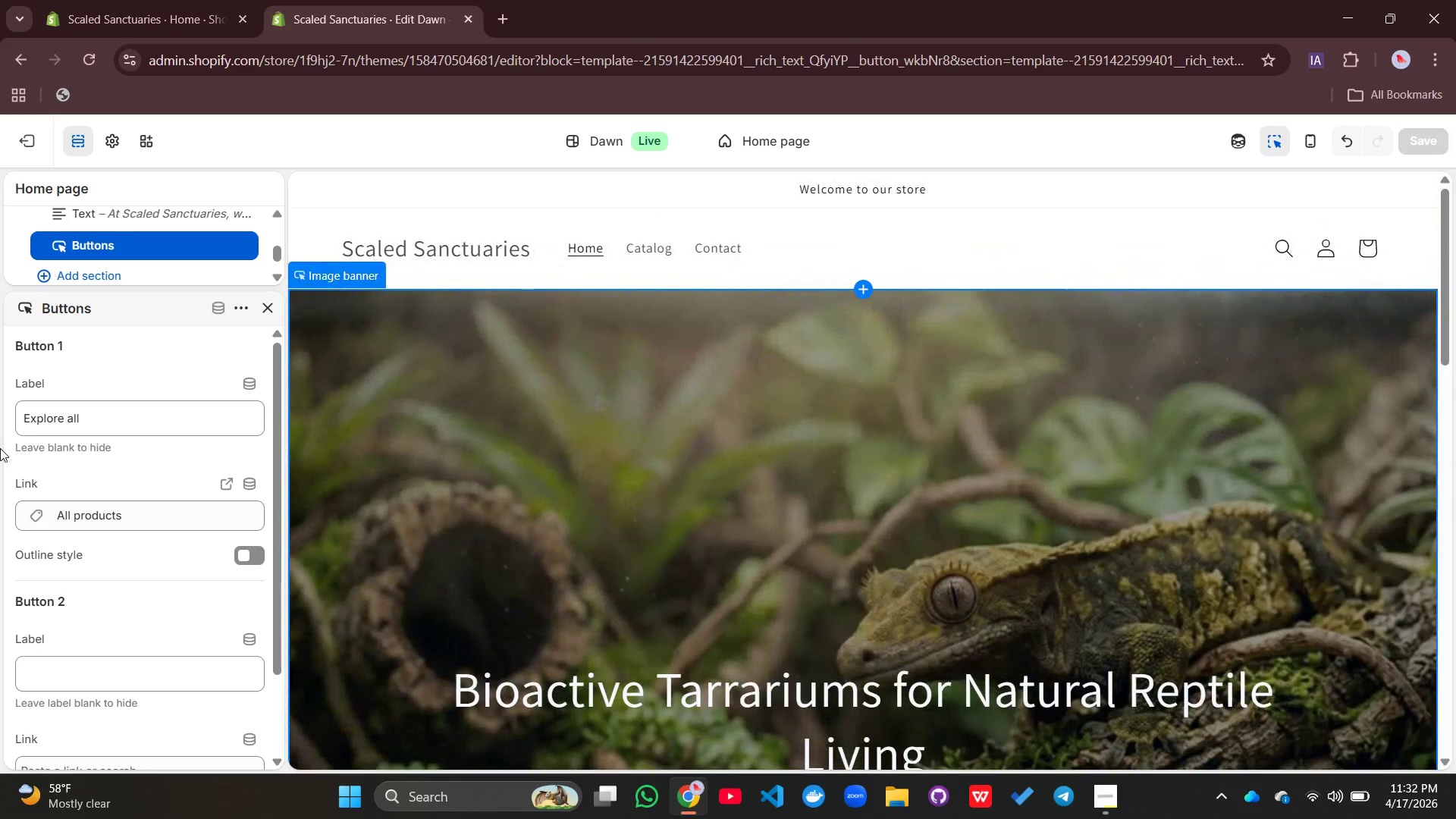 
left_click([35, 140])
 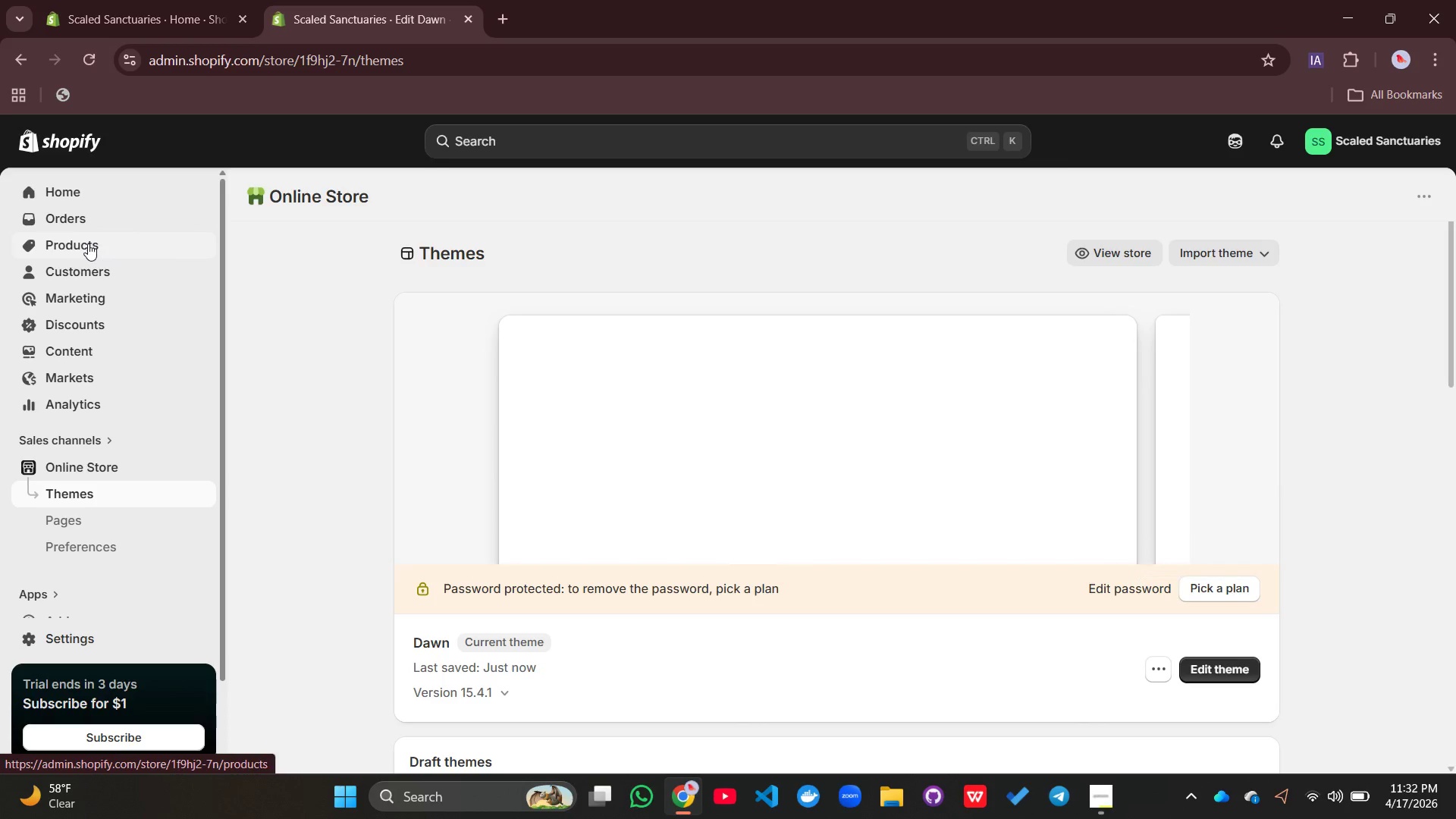 
left_click([88, 243])
 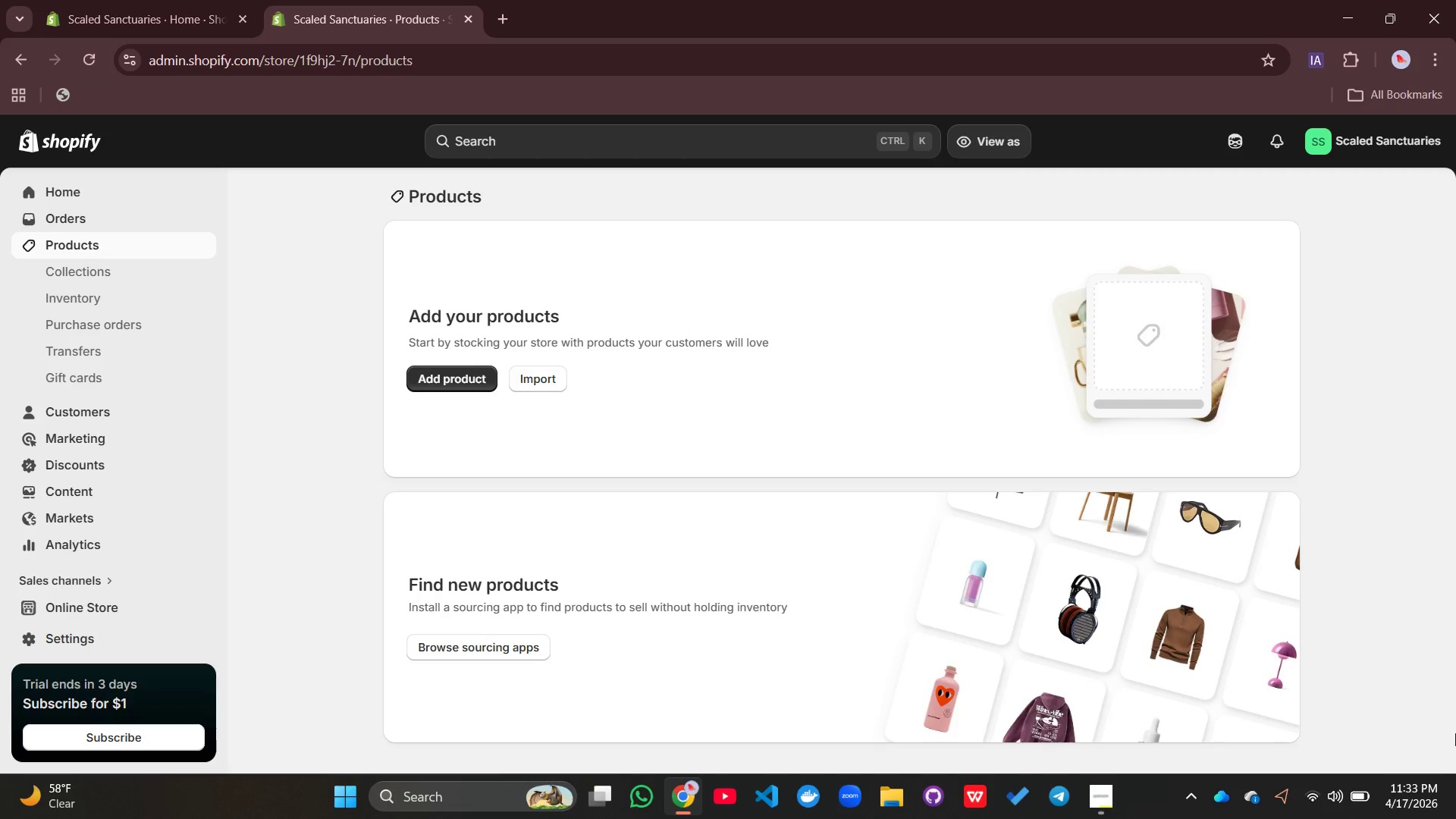 
wait(10.31)
 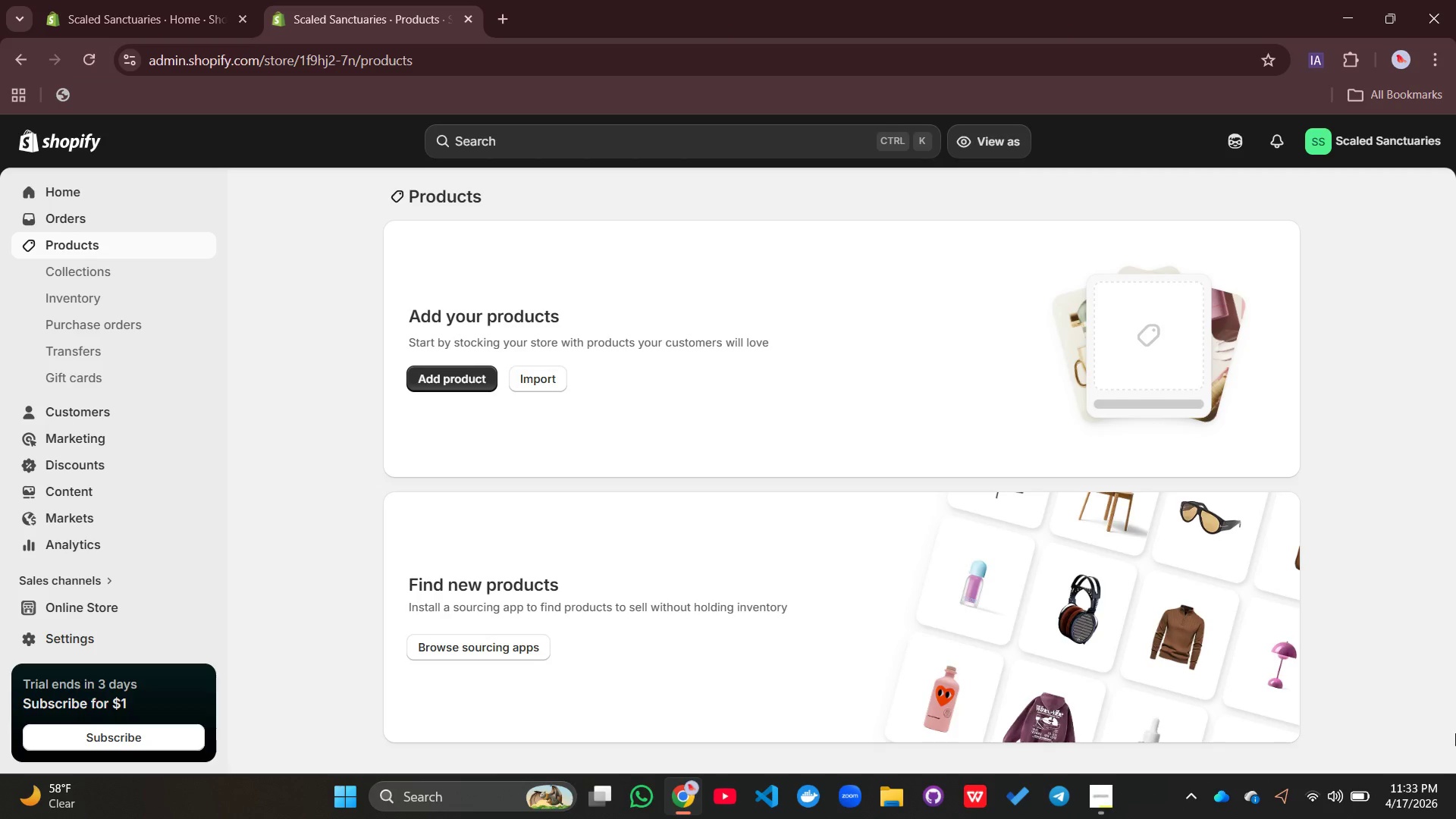 
left_click([444, 378])
 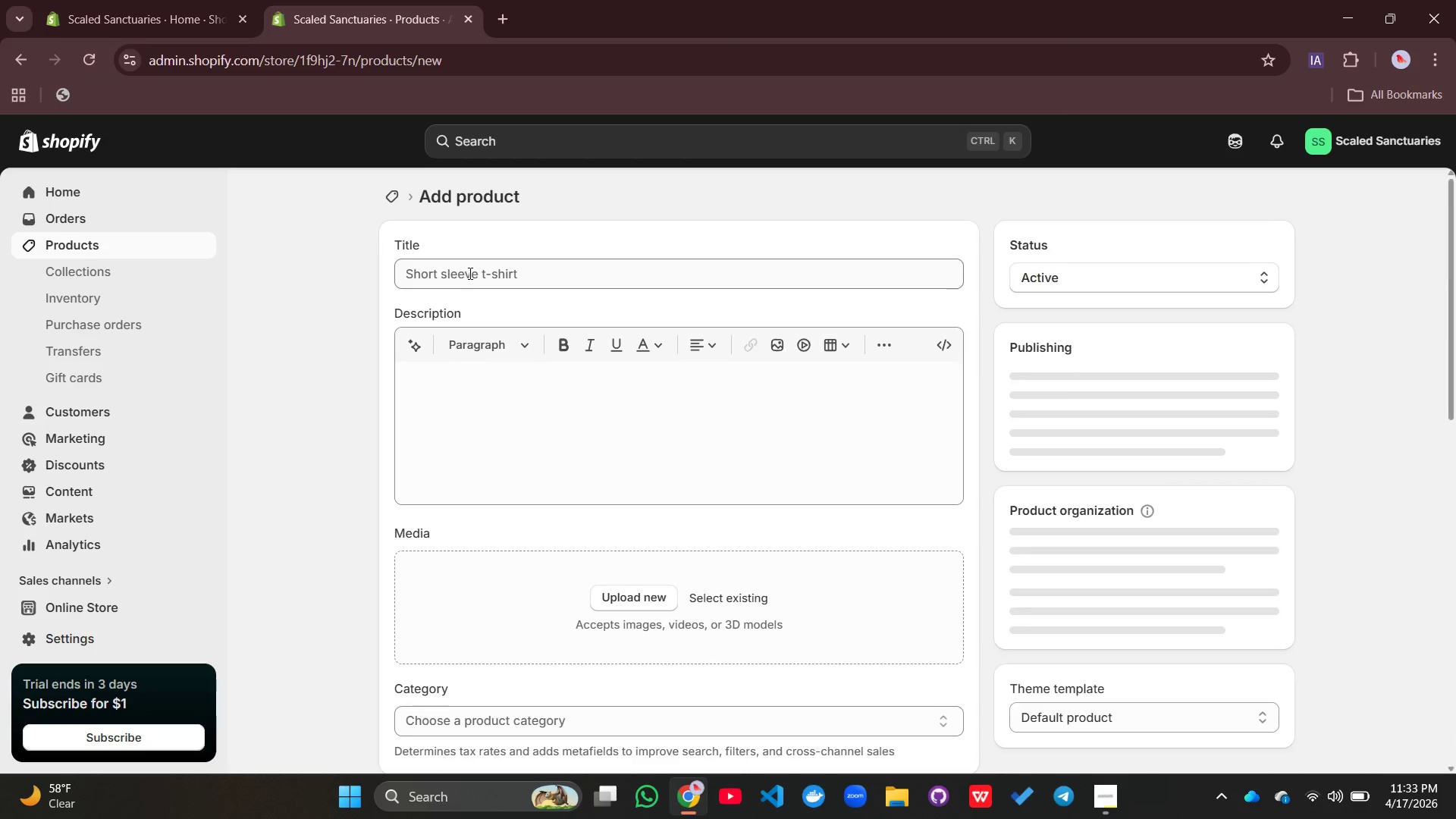 
left_click([469, 273])
 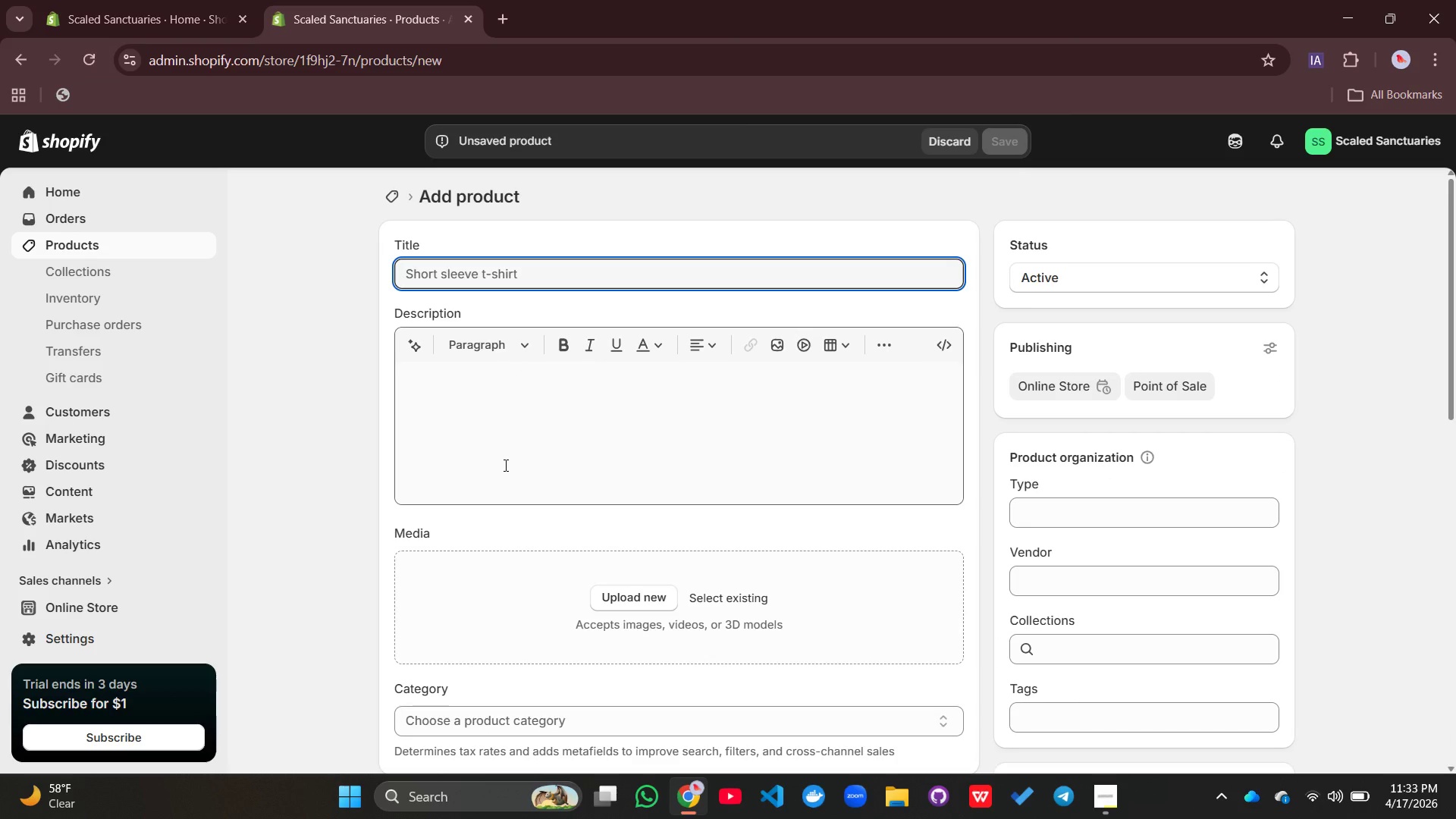 
type(Rainforest Floor jit)
key(Backspace)
key(Backspace)
key(Backspace)
type(Mix)
 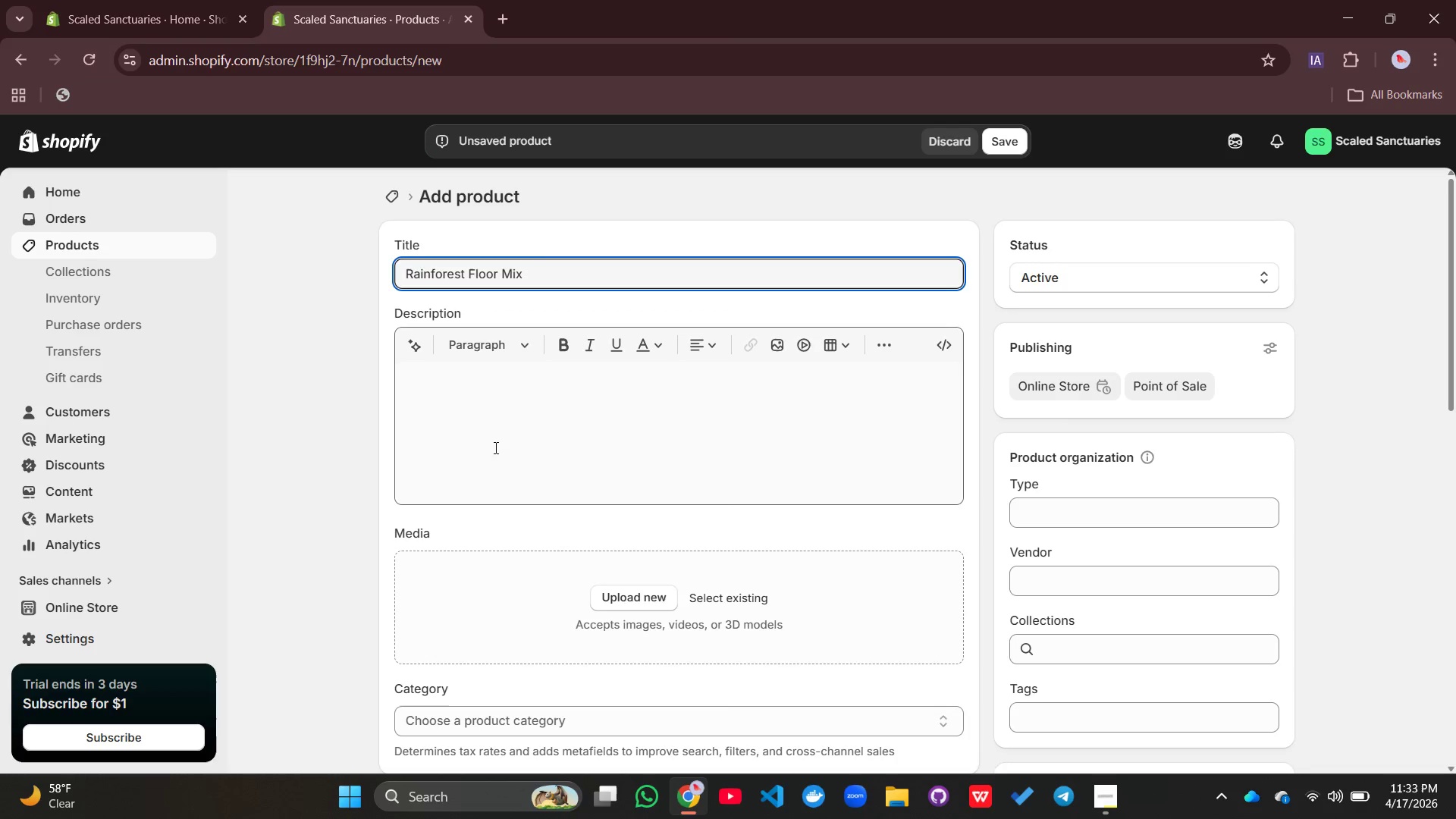 
left_click([478, 420])
 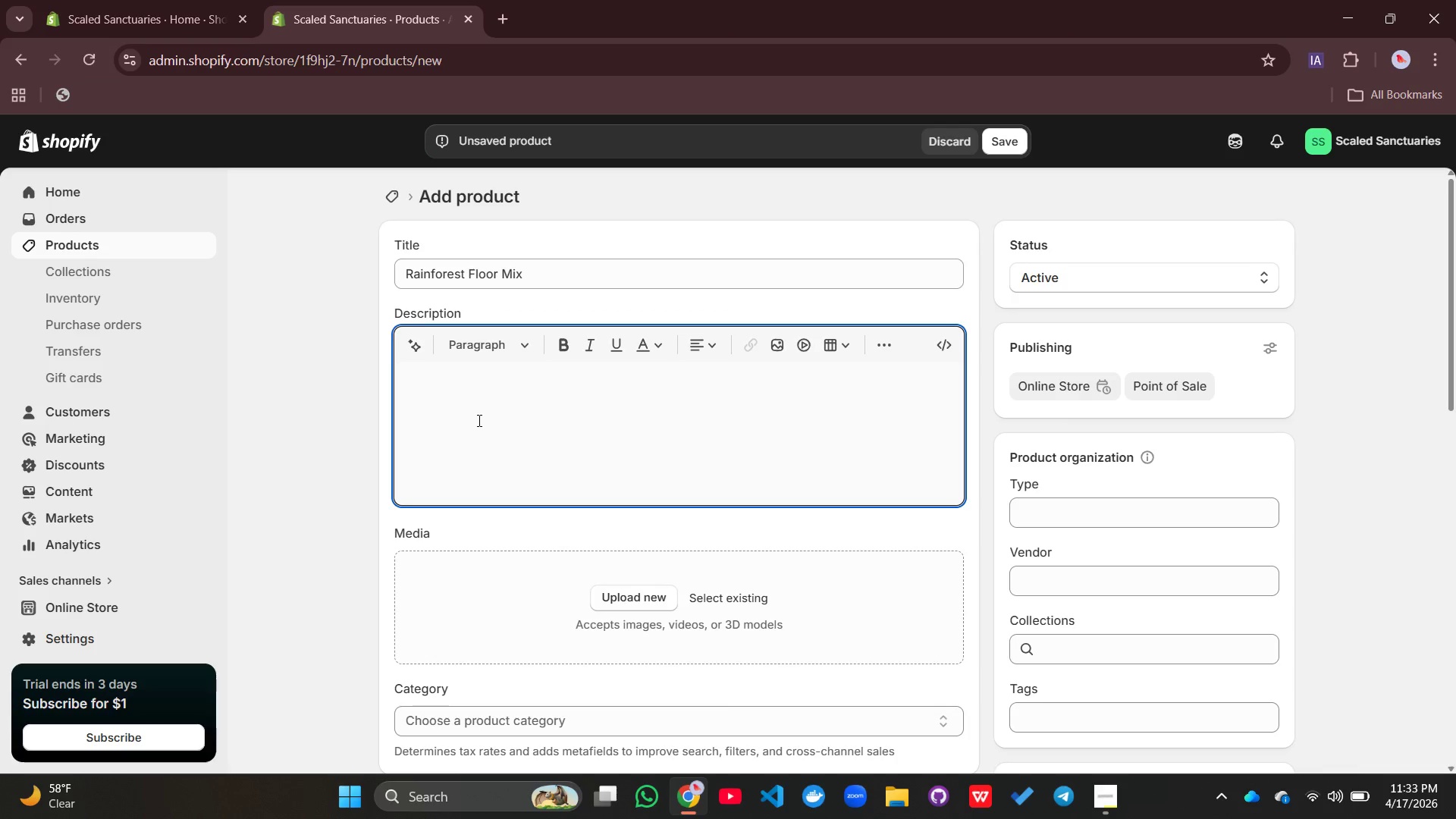 
type(The rain)
key(Backspace)
key(Backspace)
key(Backspace)
key(Backspace)
type(r)
key(Backspace)
type(Rainforest ki)
key(Backspace)
key(Backspace)
type(Floor mix is a premium bioactive sus)
key(Backspace)
type(bstrate designed to replicate the  natural fors)
key(Backspace)
type(est floor or tropical reptile habitants. Carefully blended with organic soil , sp)
 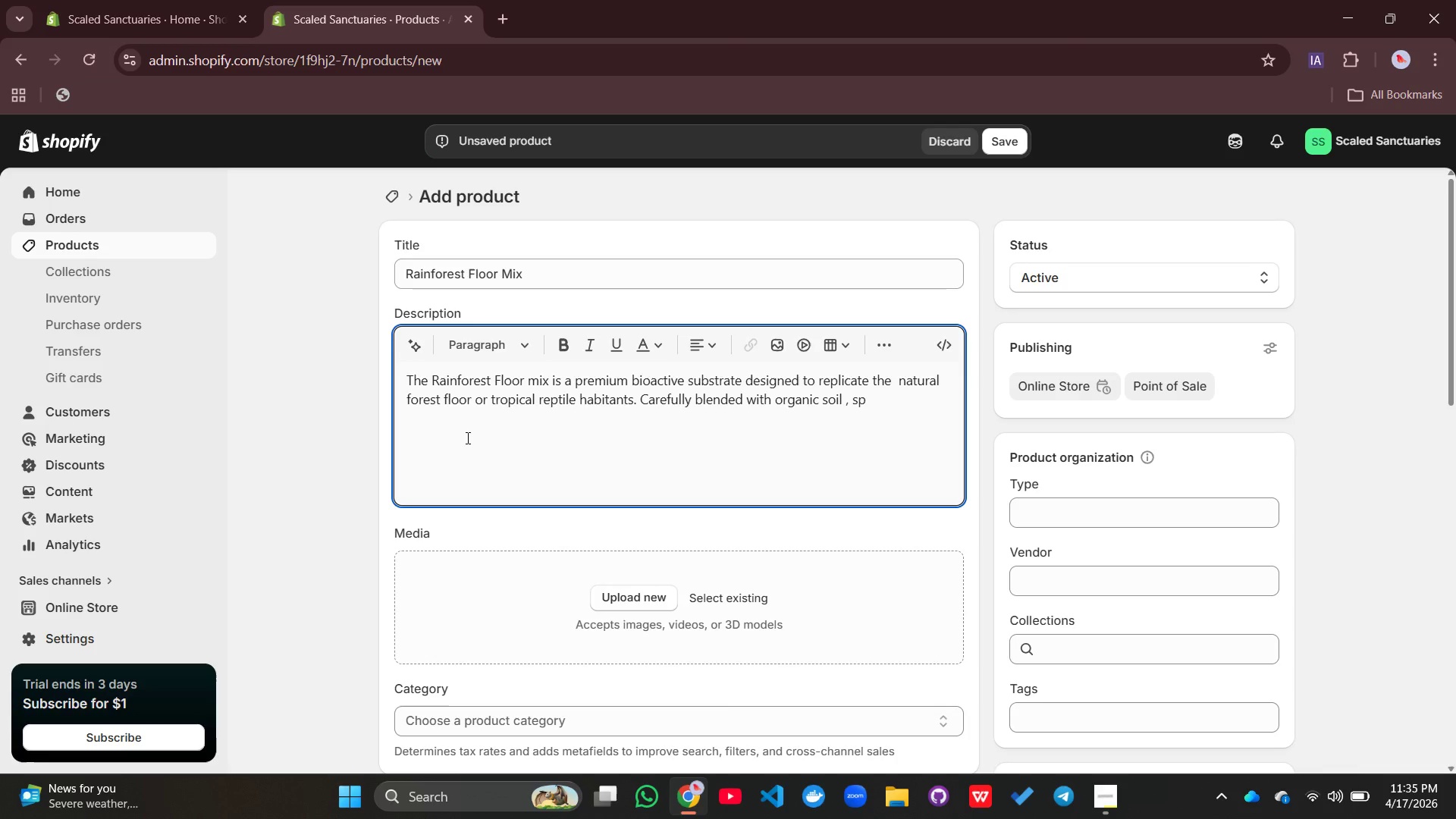 
type(hagnum )
 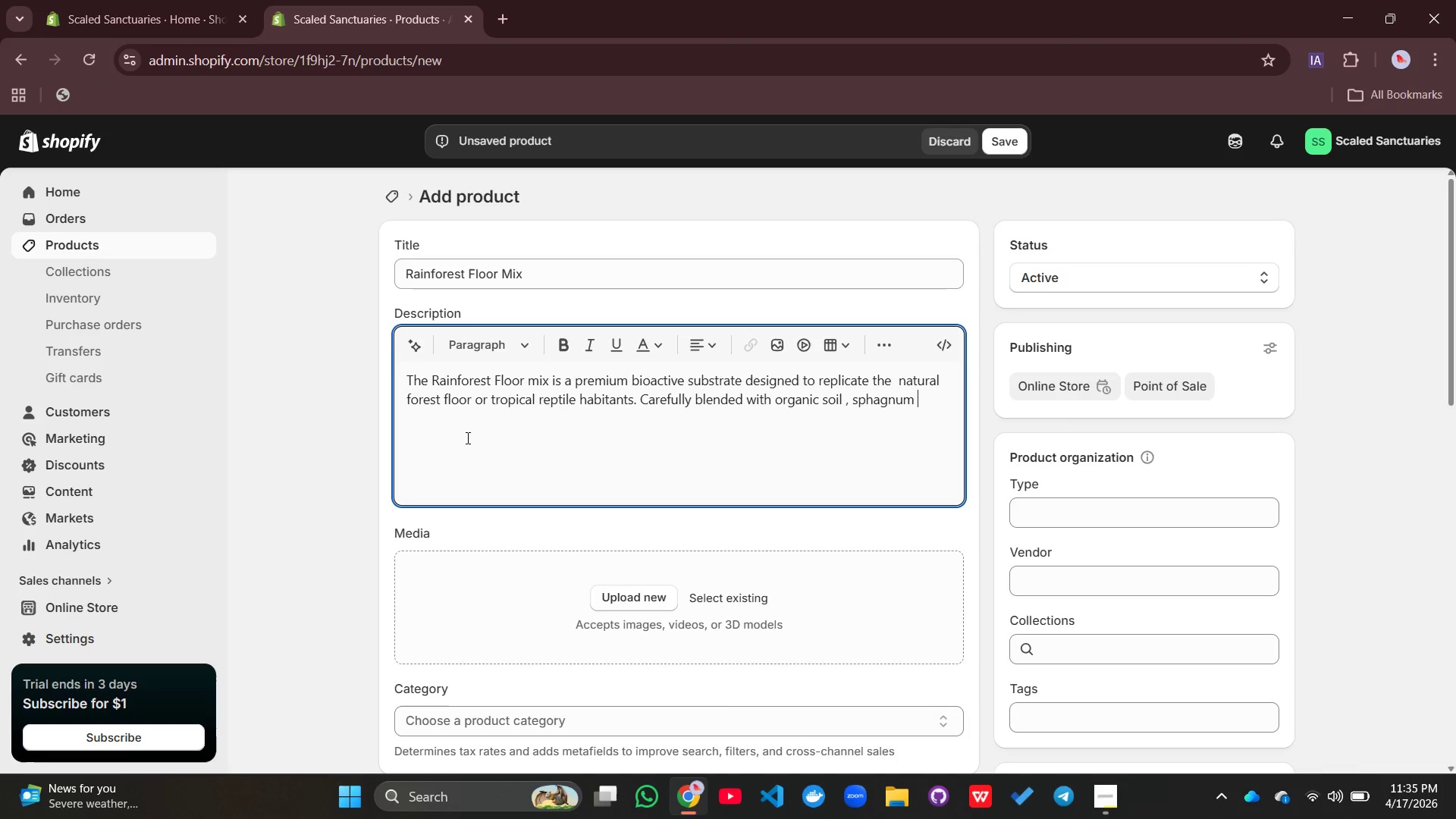 
wait(5.28)
 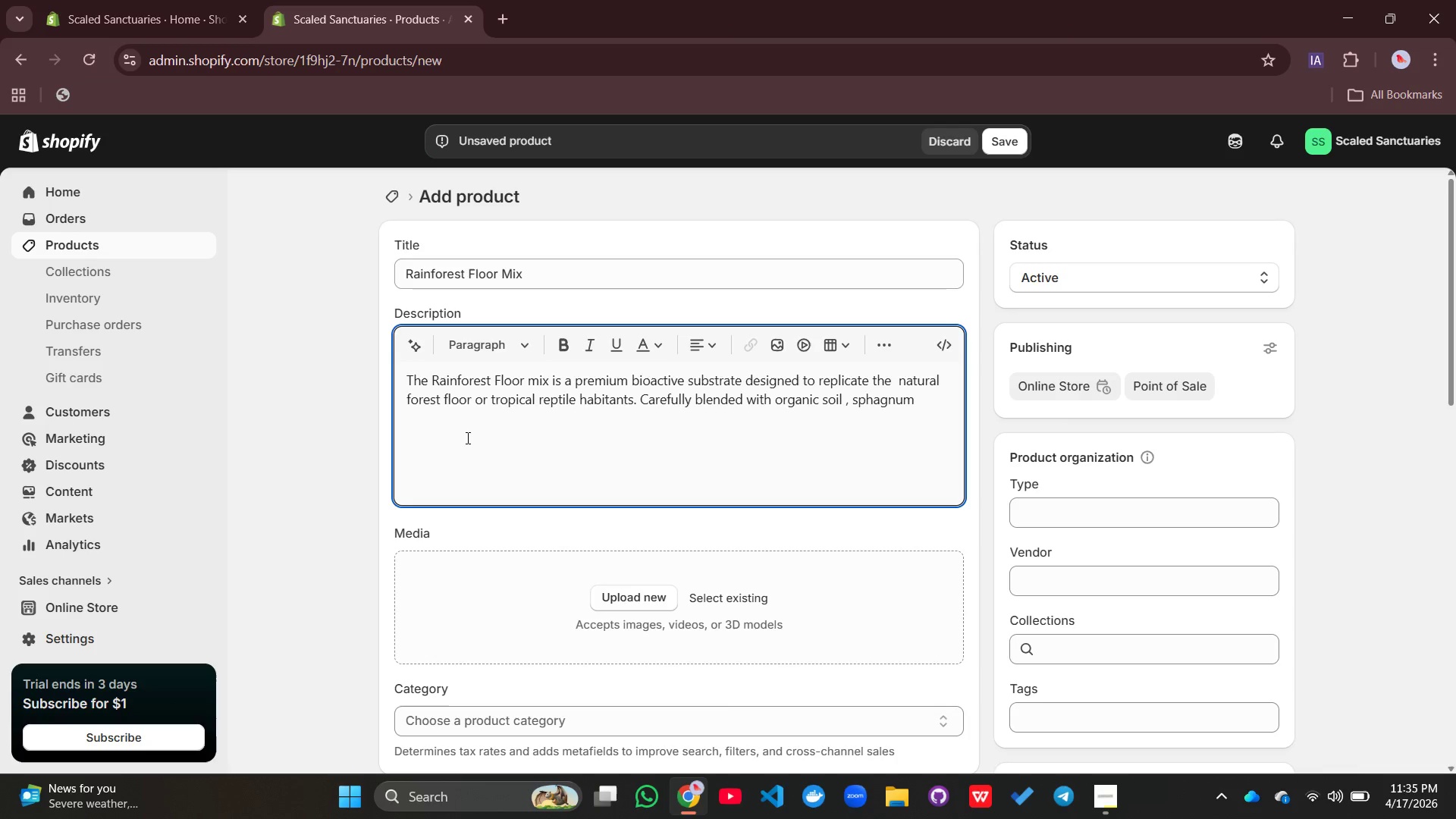 
type(moss, bark fragments, and natural decomposed plant matter, it creates an is)
key(Backspace)
type(deal enviroment for humidity retention)
 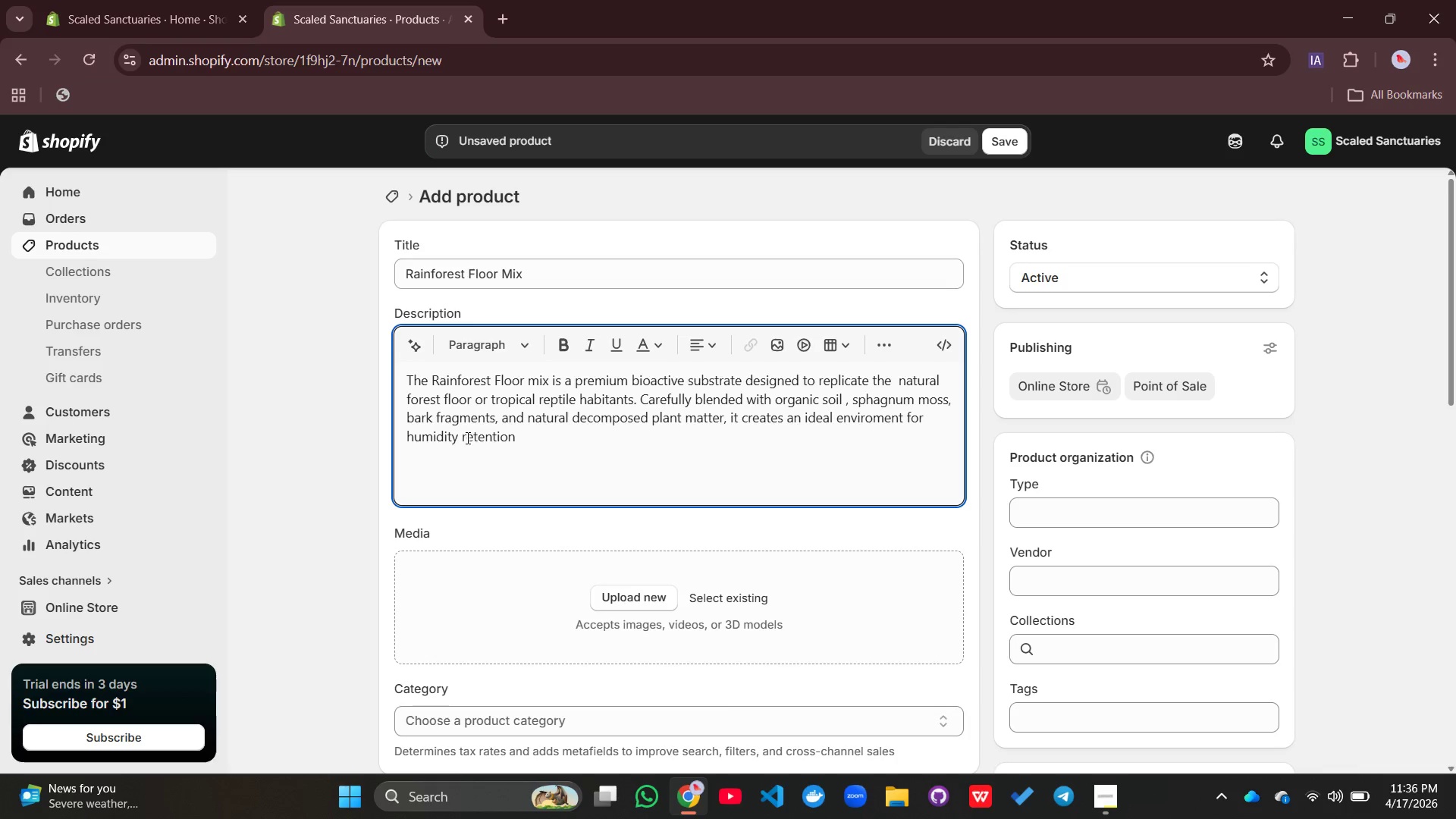 
type(, microfauna activity)
 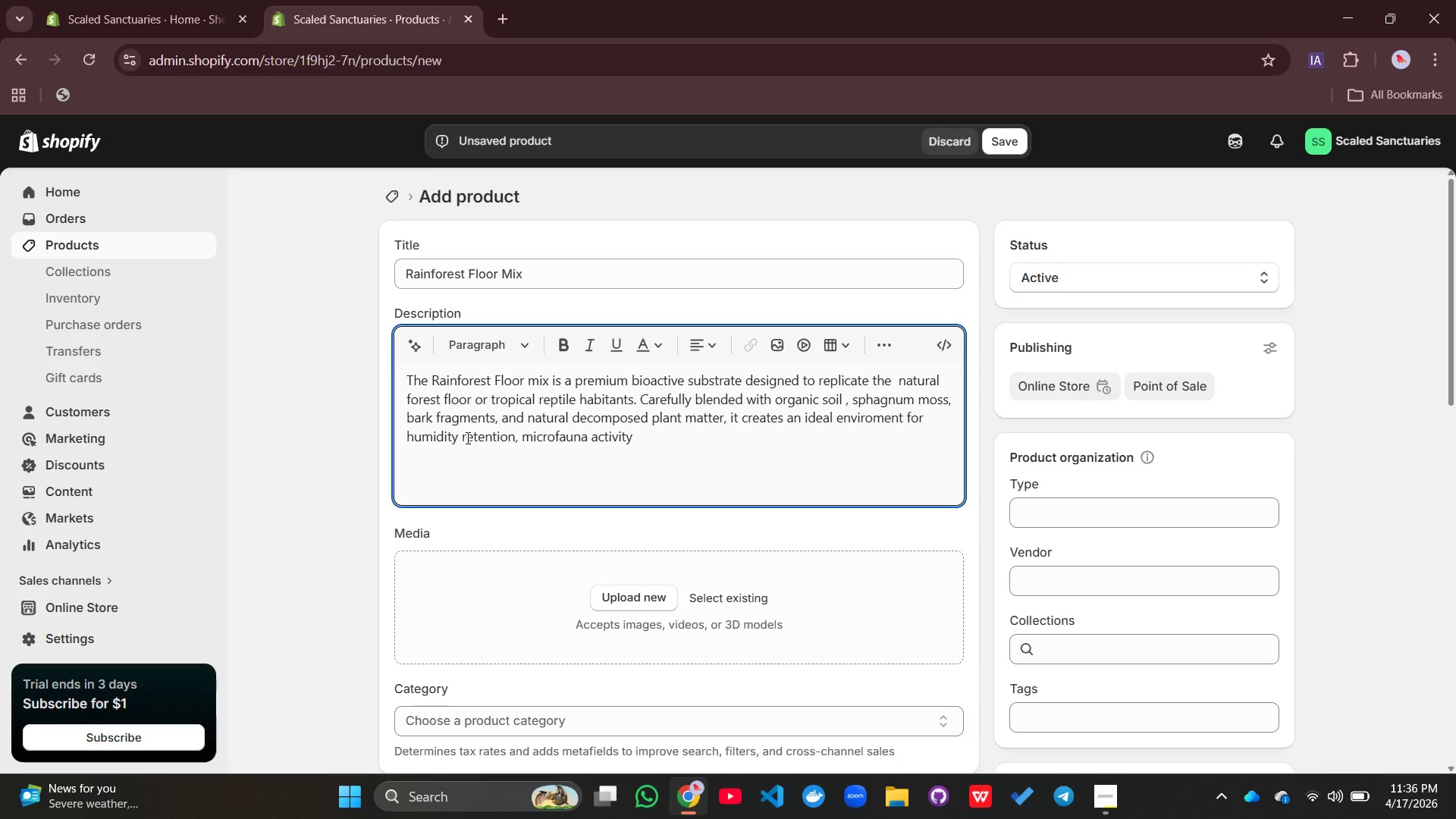 
type(, and hela)
key(Backspace)
key(Backspace)
type(althy plant growth. This substartae)
key(Backspace)
key(Backspace)
type(e)
key(Backspace)
key(Backspace)
key(Backspace)
key(Backspace)
type(rate supports)
 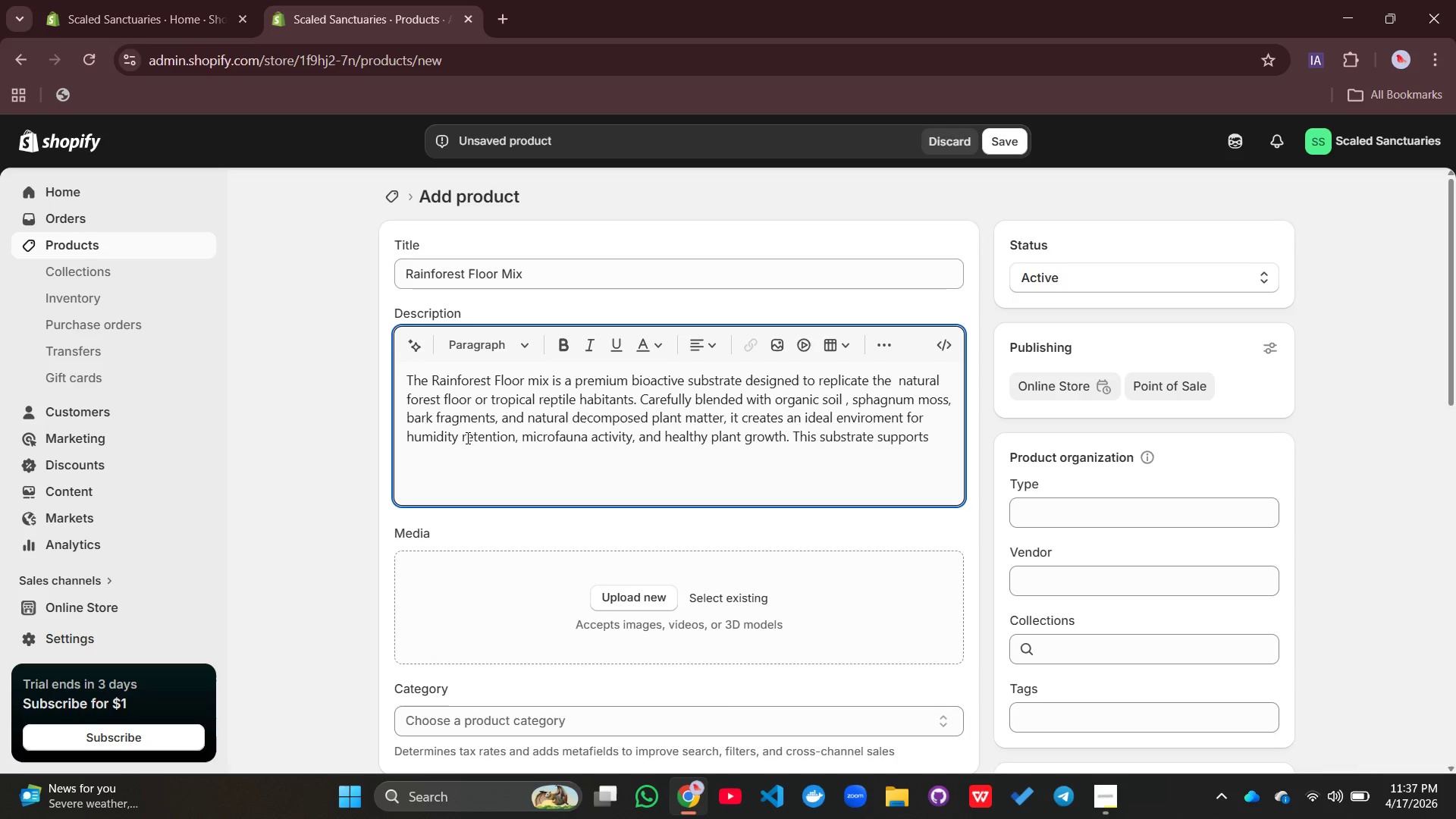 
type( natural)
 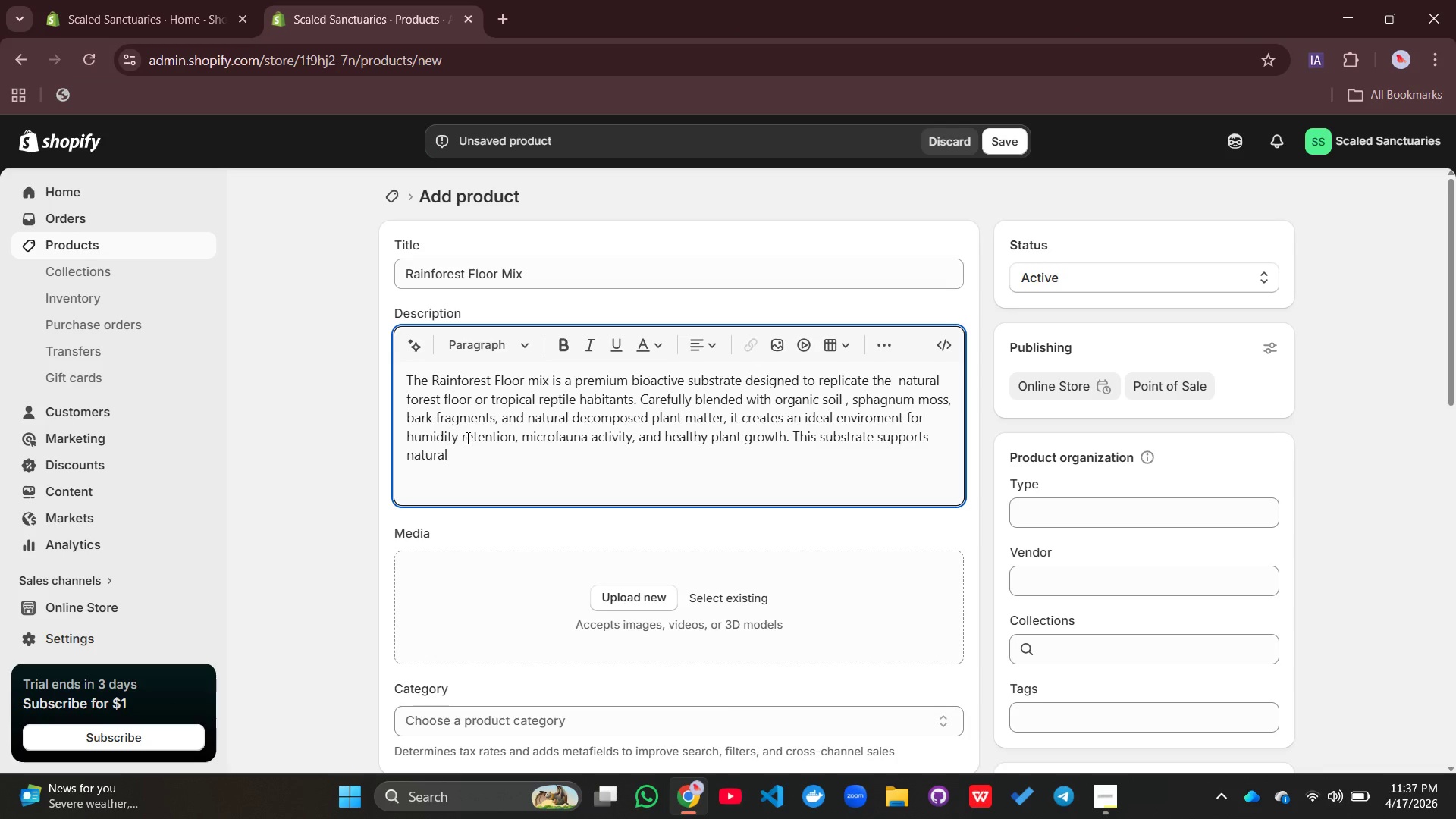 
type( diging )
 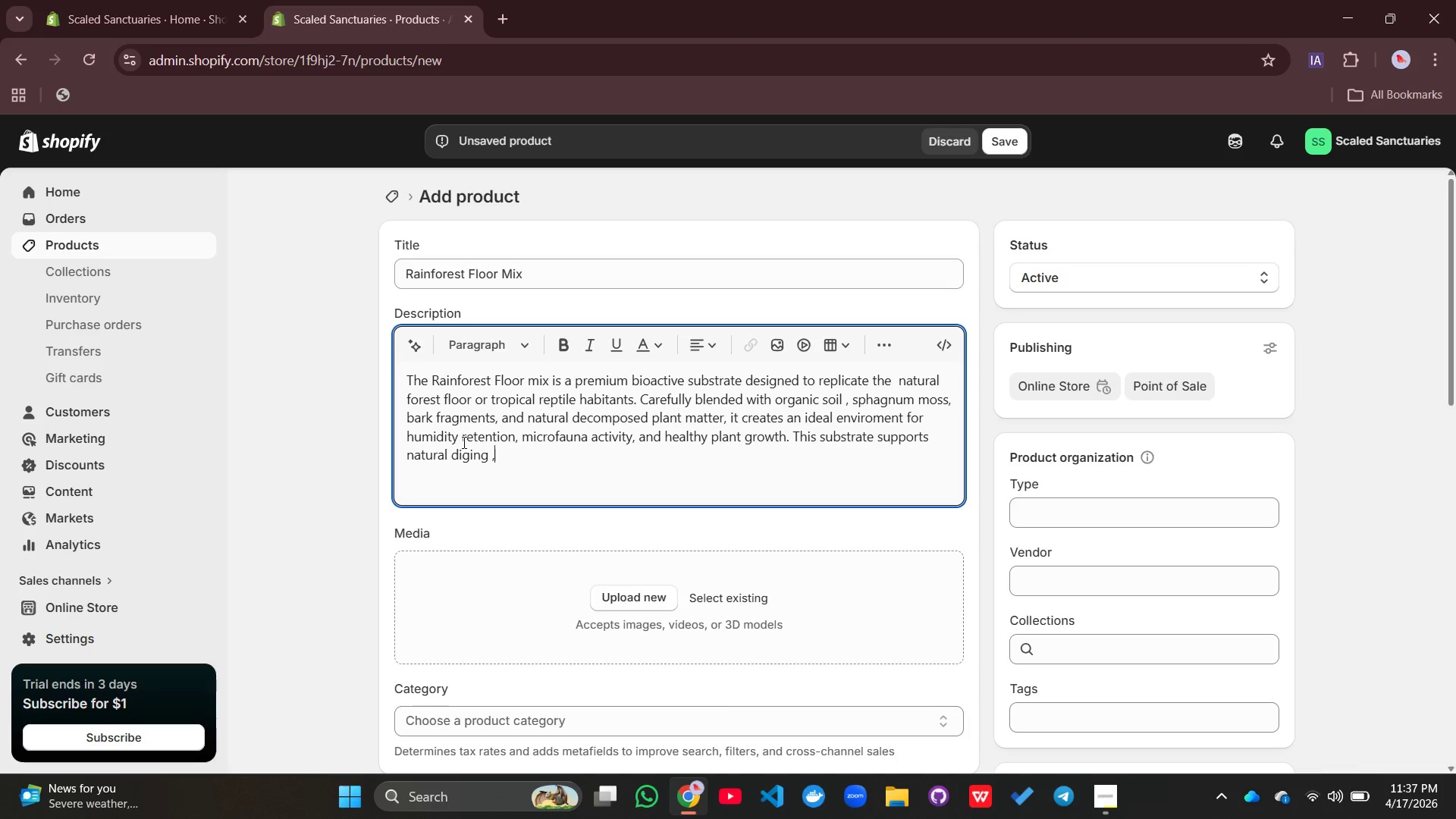 
type(, burrowing, and thermoregulation)
 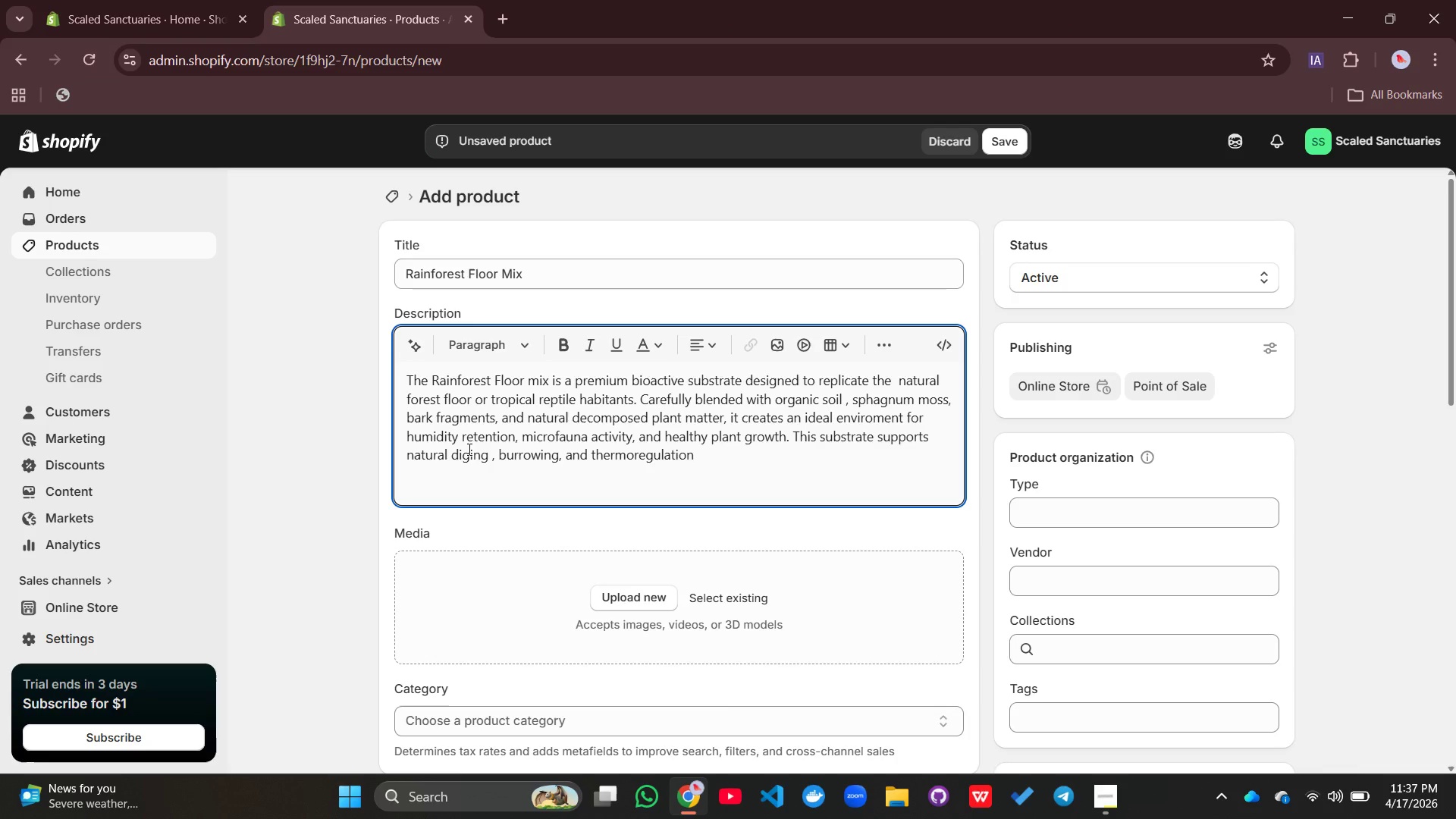 
type( behaviors)
 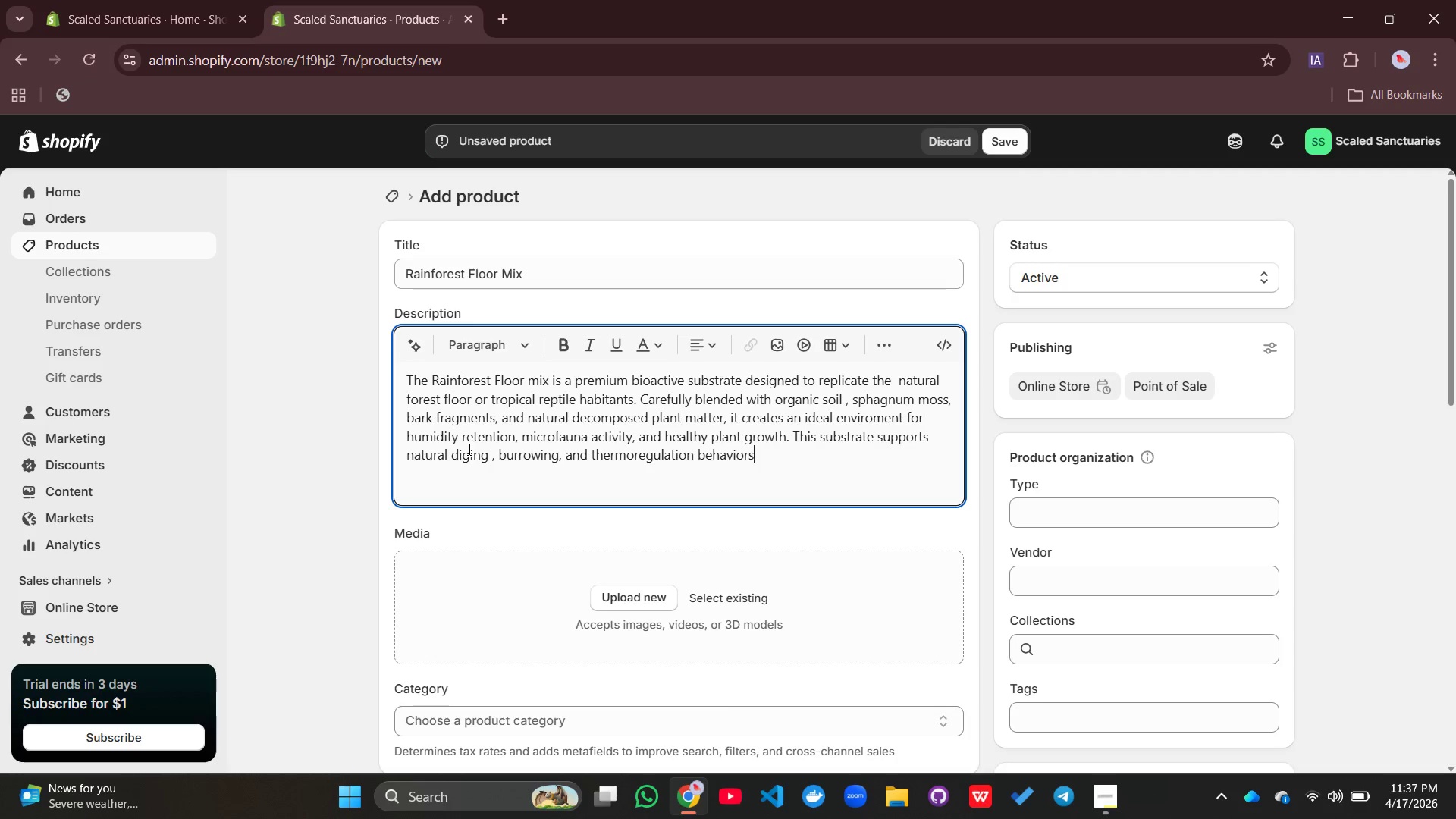 
wait(7.17)
 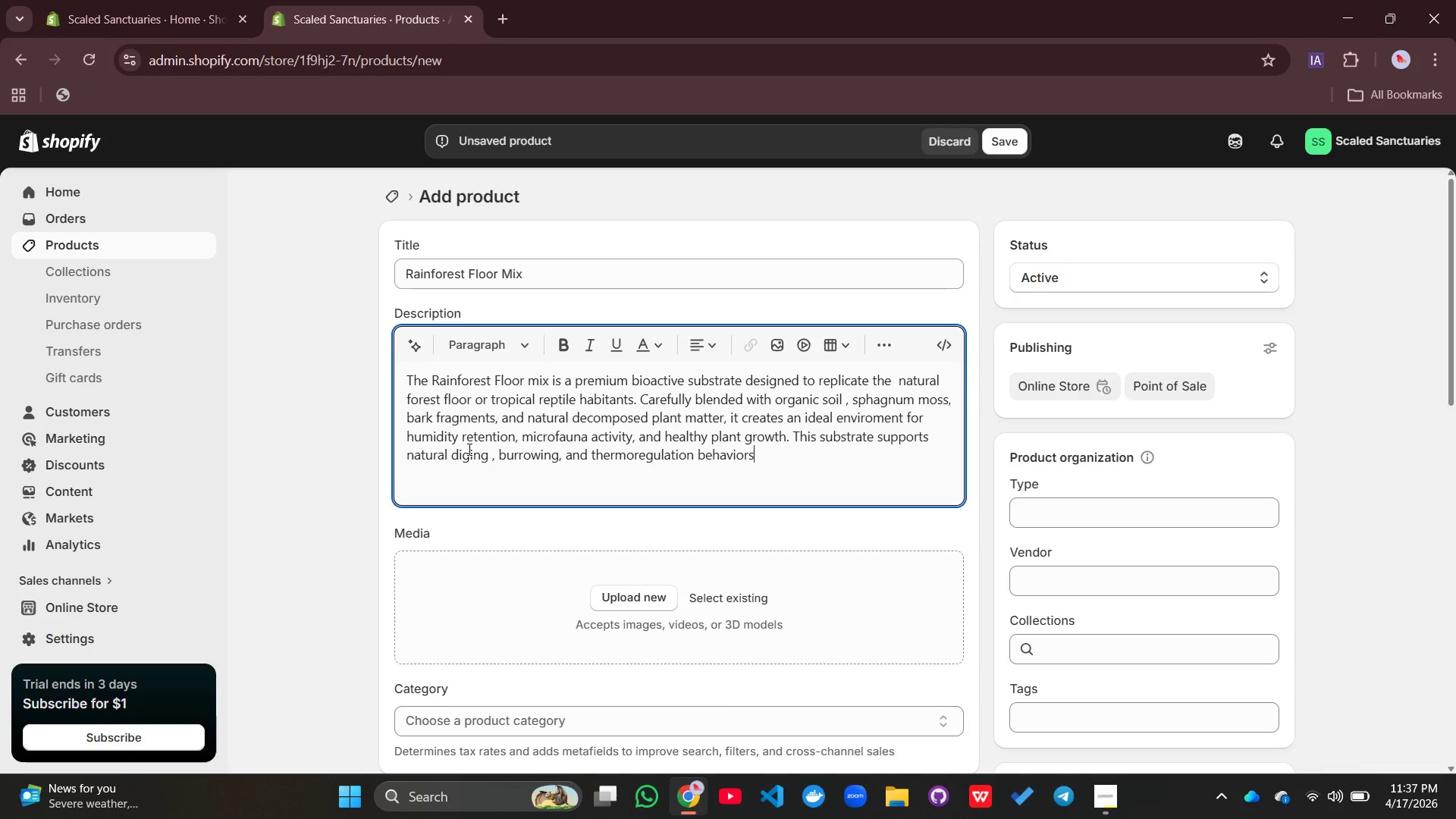 
type( in reptiles)
 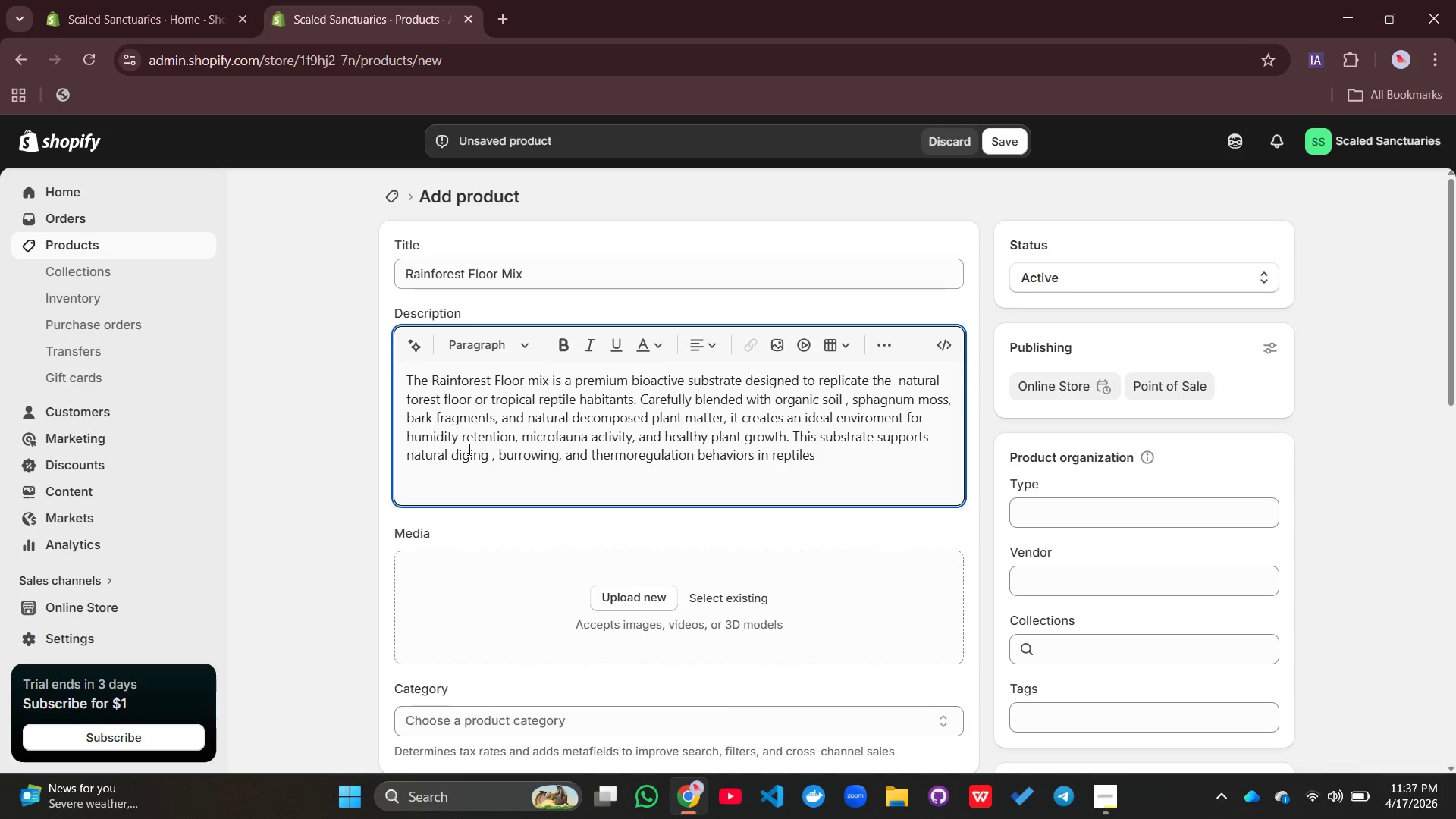 
type( such as )
 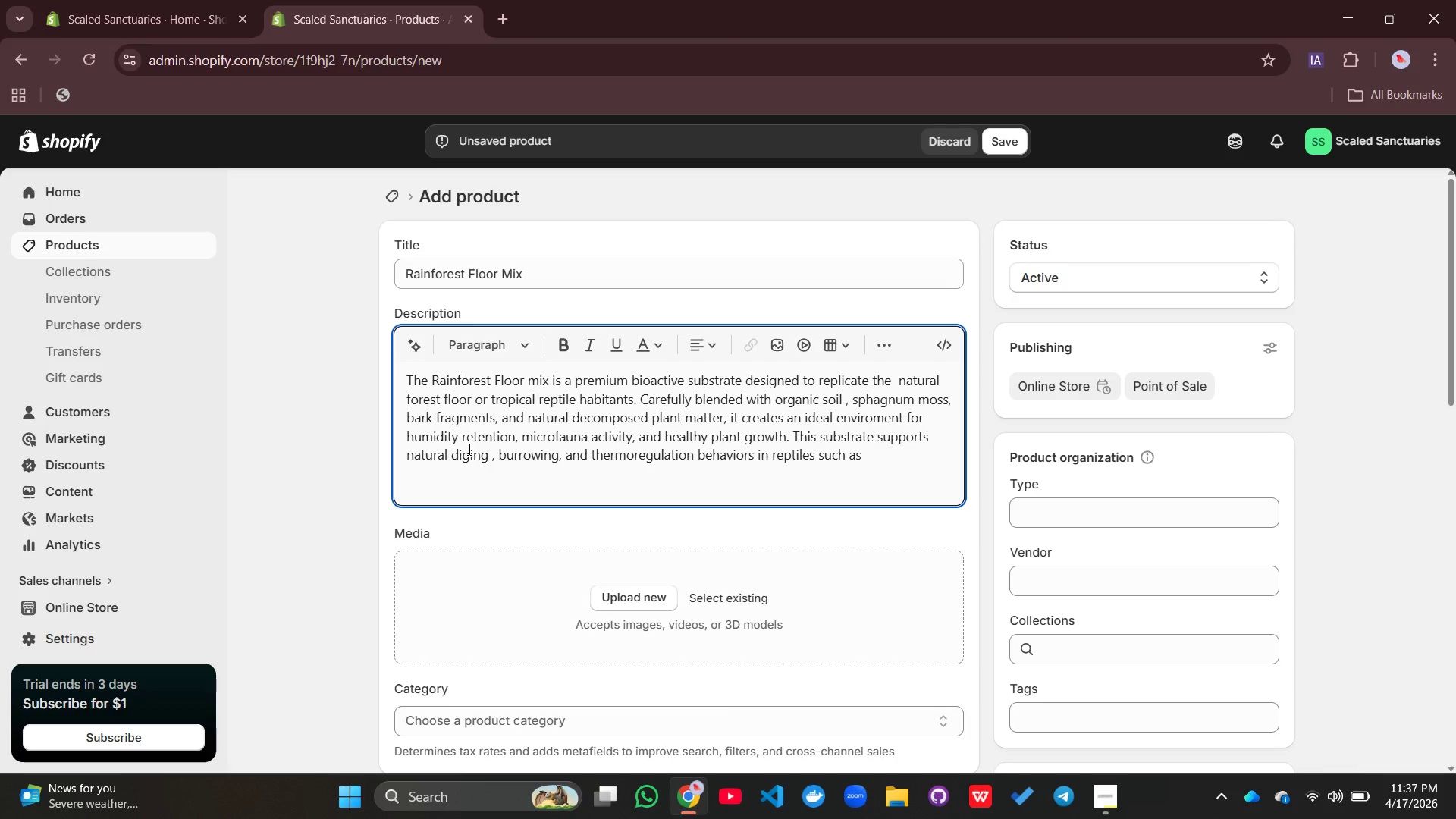 
type(crested geckos)
 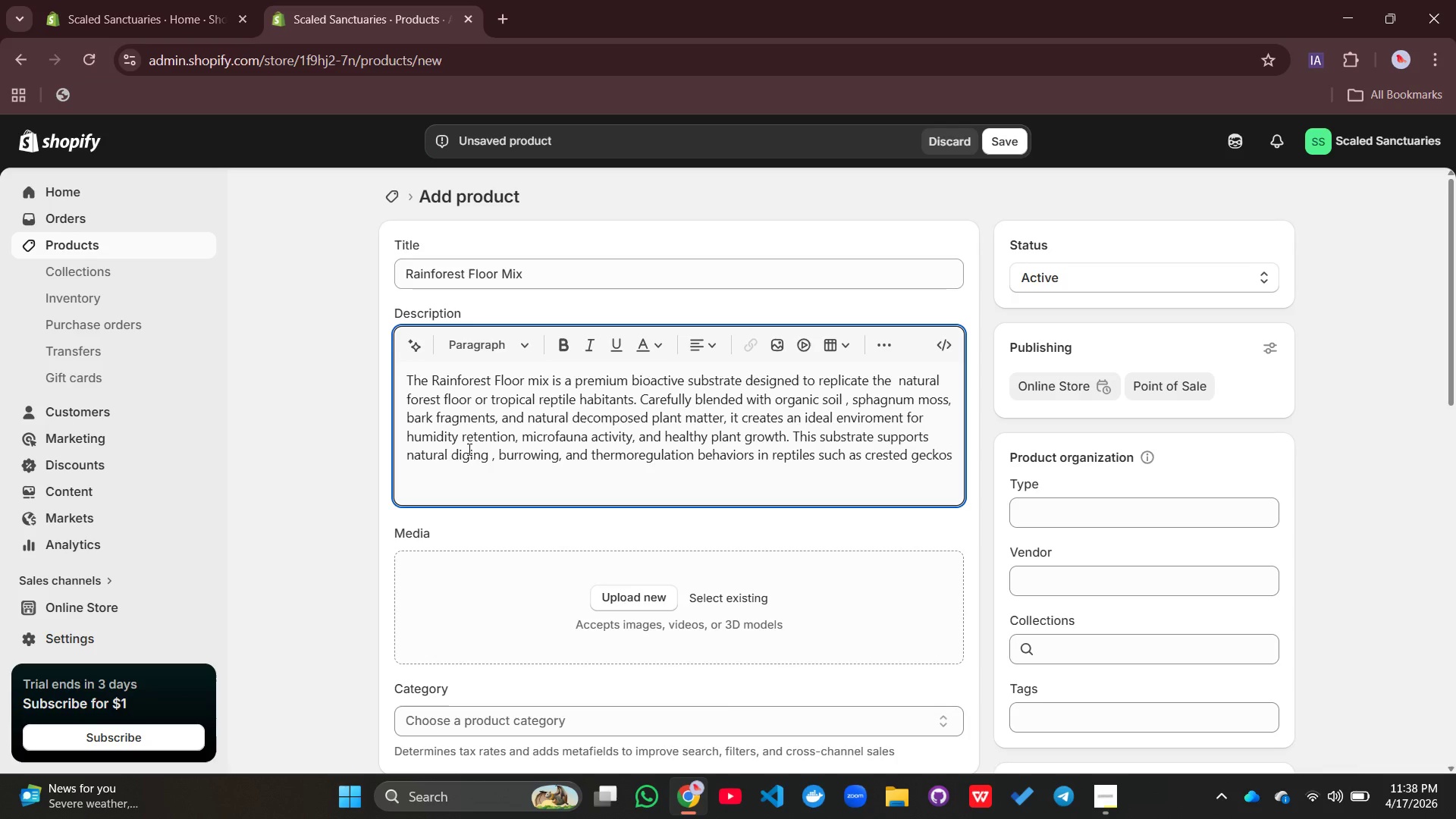 
type( and other arboreal species)
 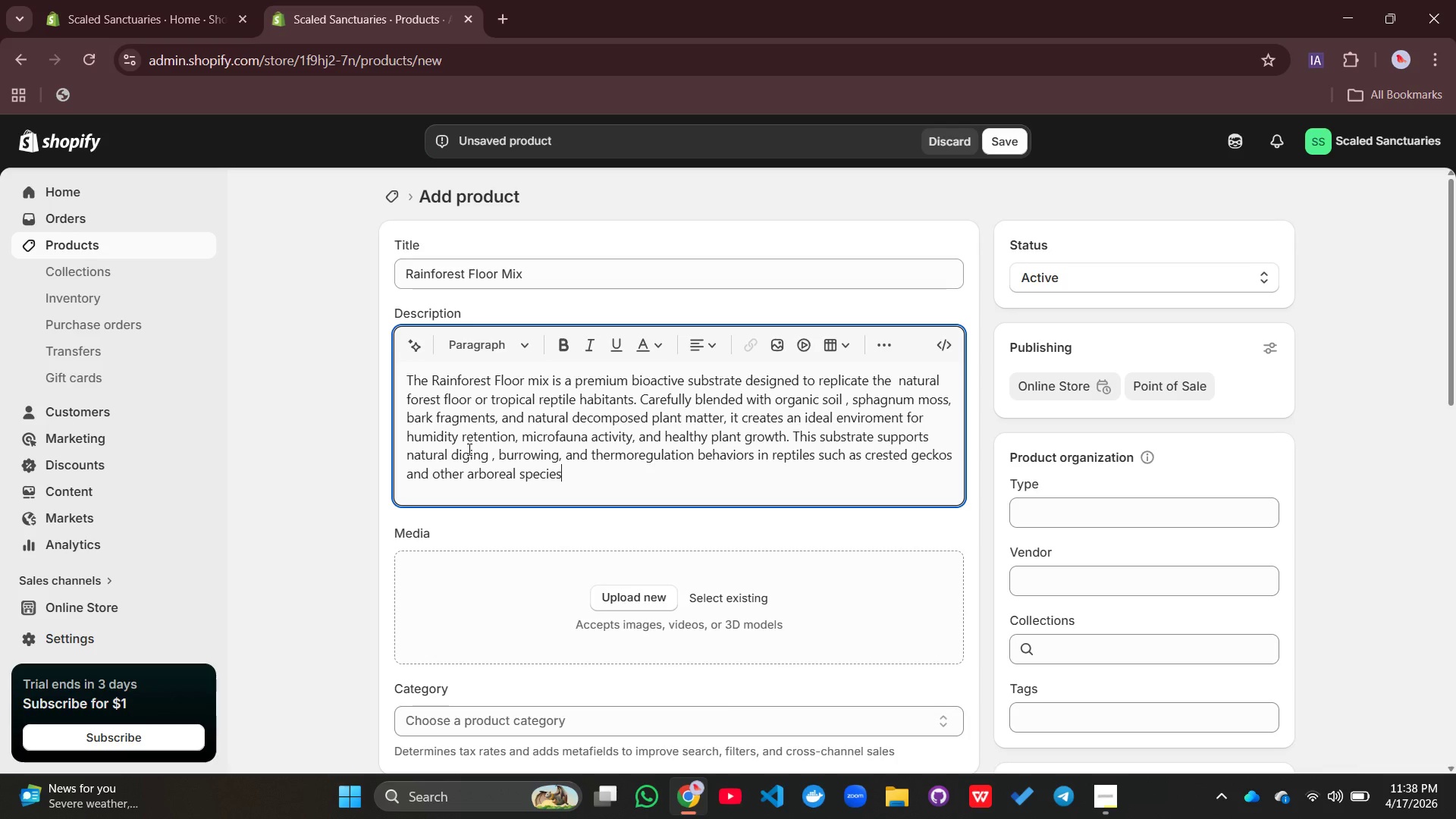 
type(. It is designed fir bith)
key(Backspace)
key(Backspace)
key(Backspace)
key(Backspace)
key(Backspace)
key(Backspace)
key(Backspace)
type(or bt)
key(Backspace)
type(oth beginner and advanced keepers building bioactive )
 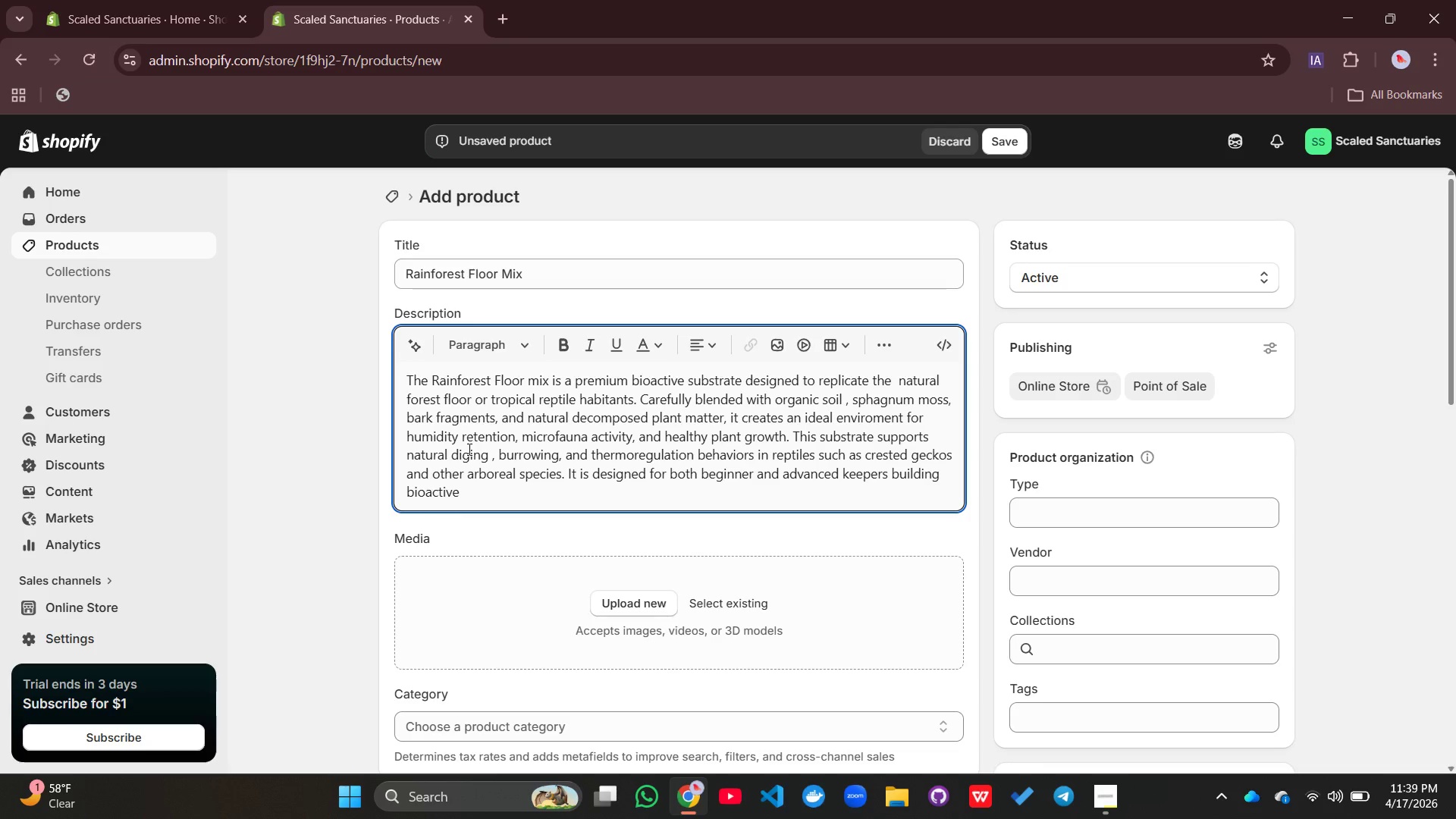 
wait(5.95)
 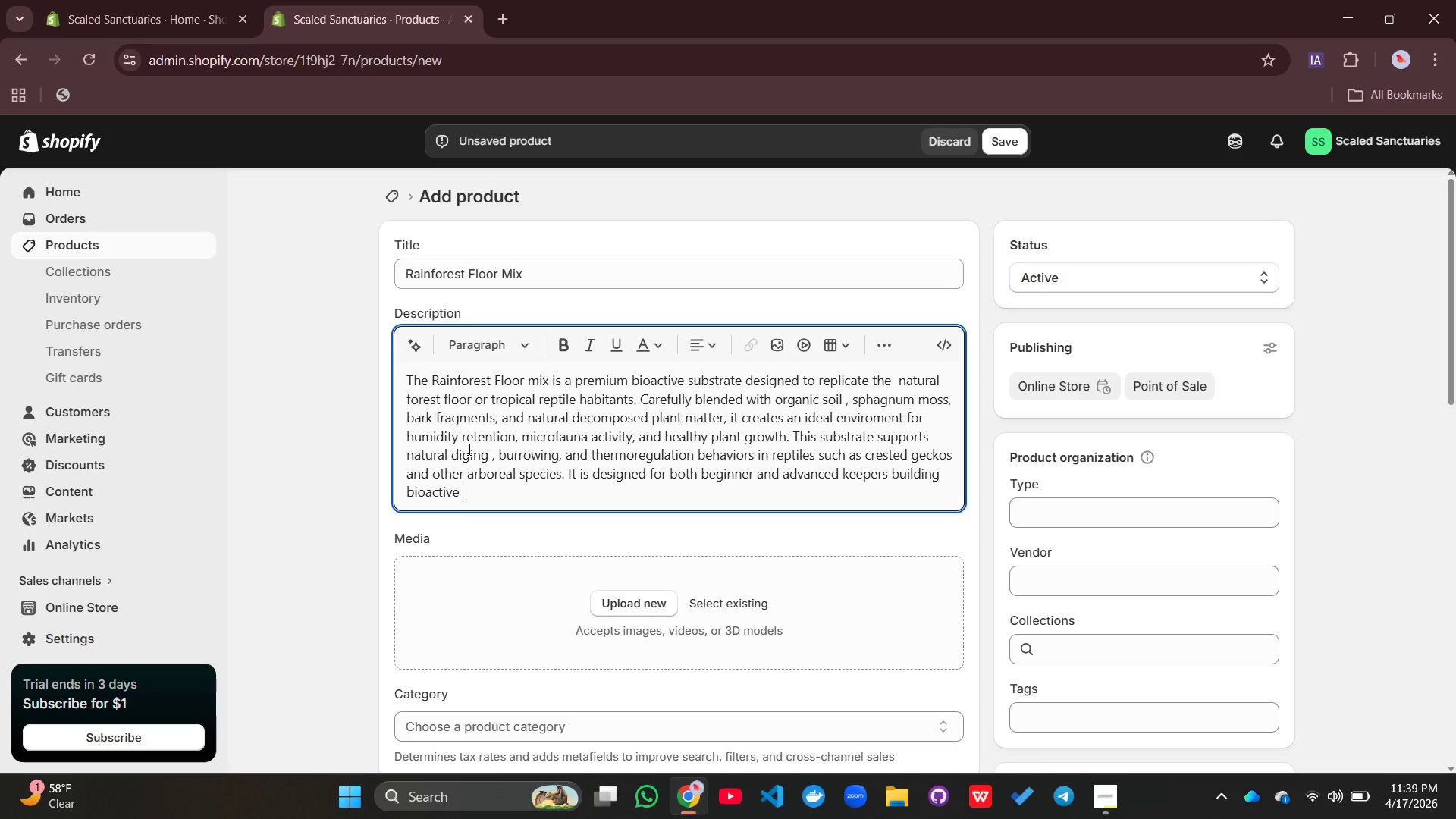 
type(enclosers)
 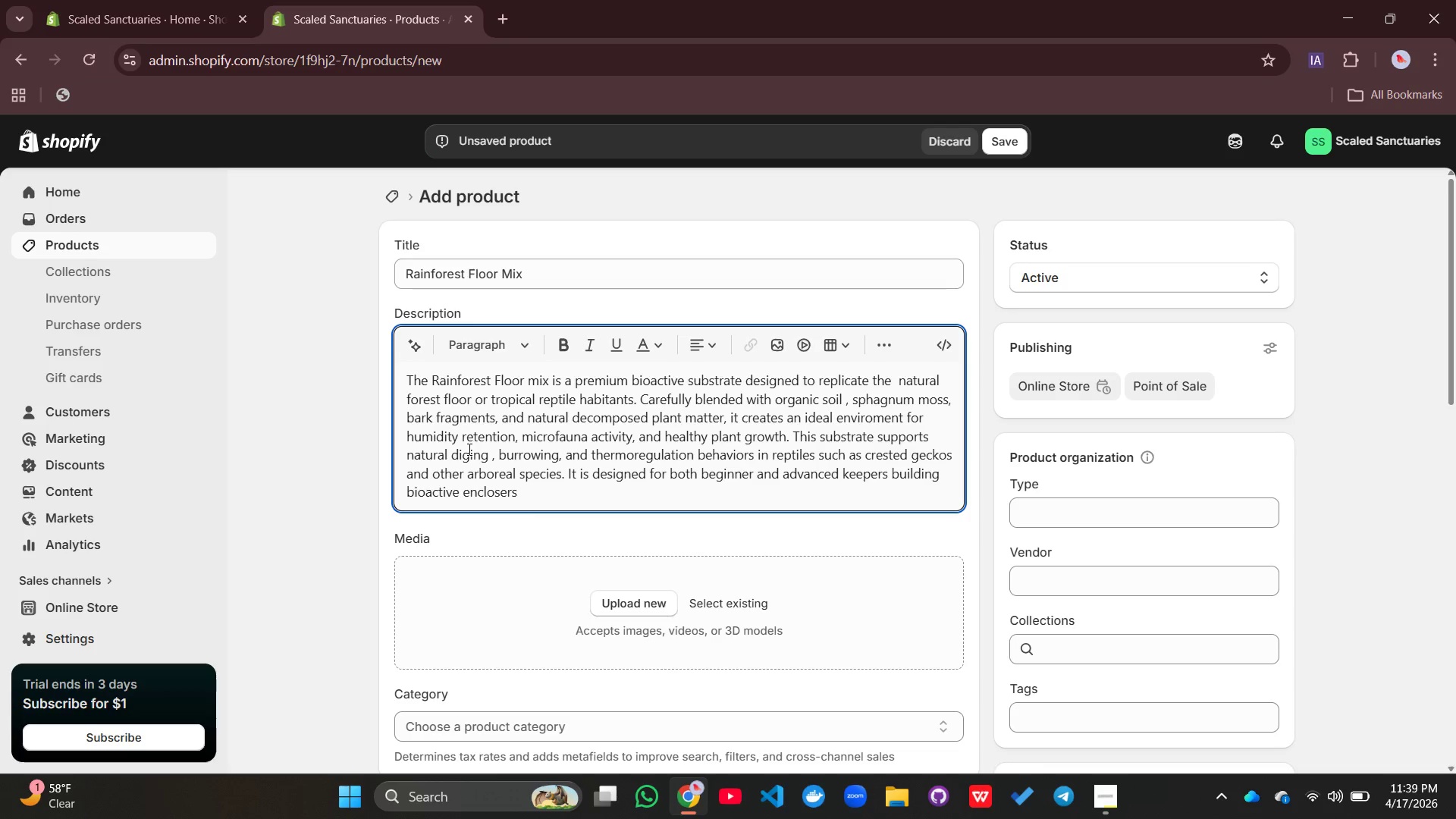 
key(Backspace)
key(Backspace)
key(Backspace)
type(uers.)
 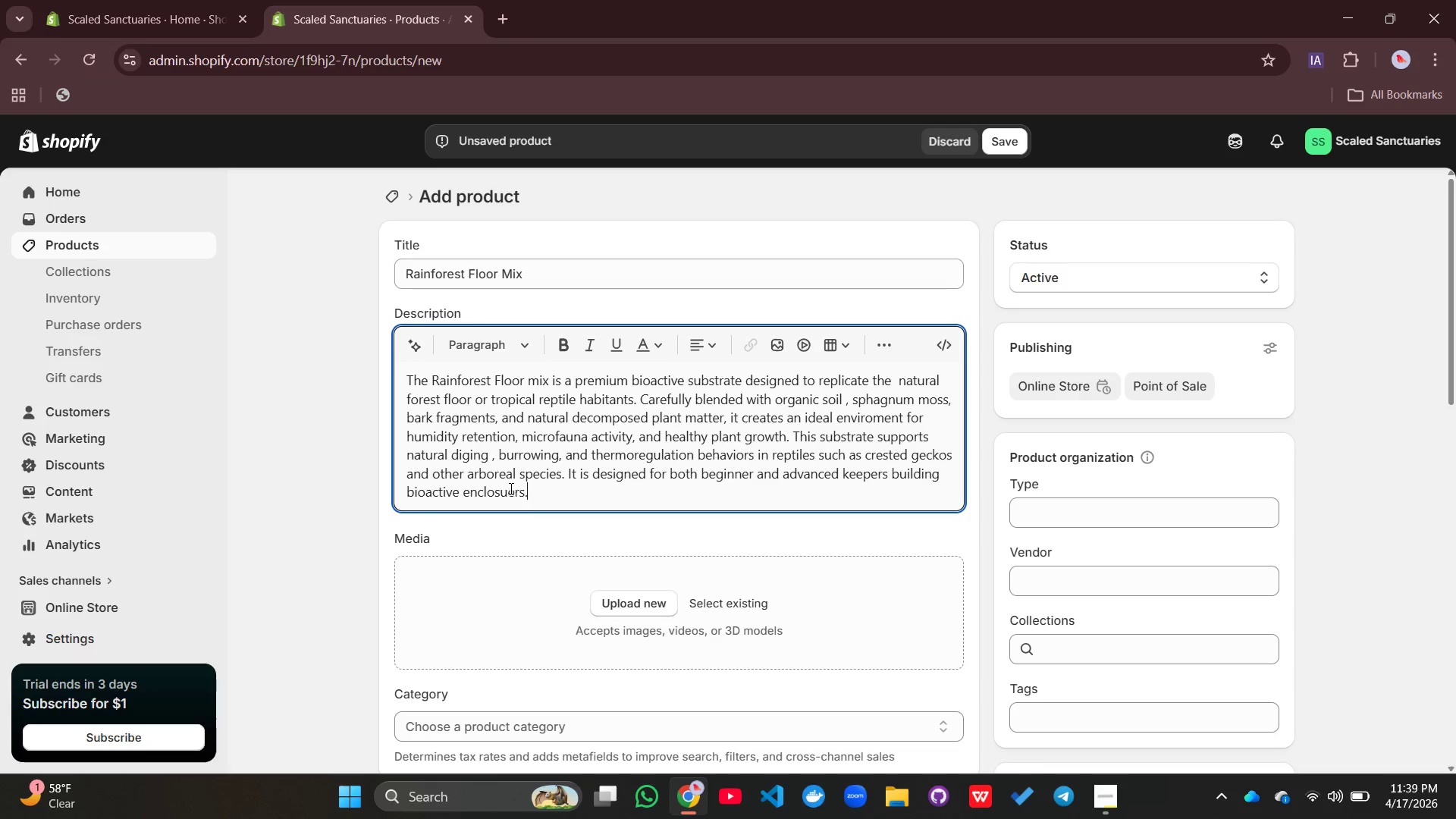 
left_click([515, 488])
 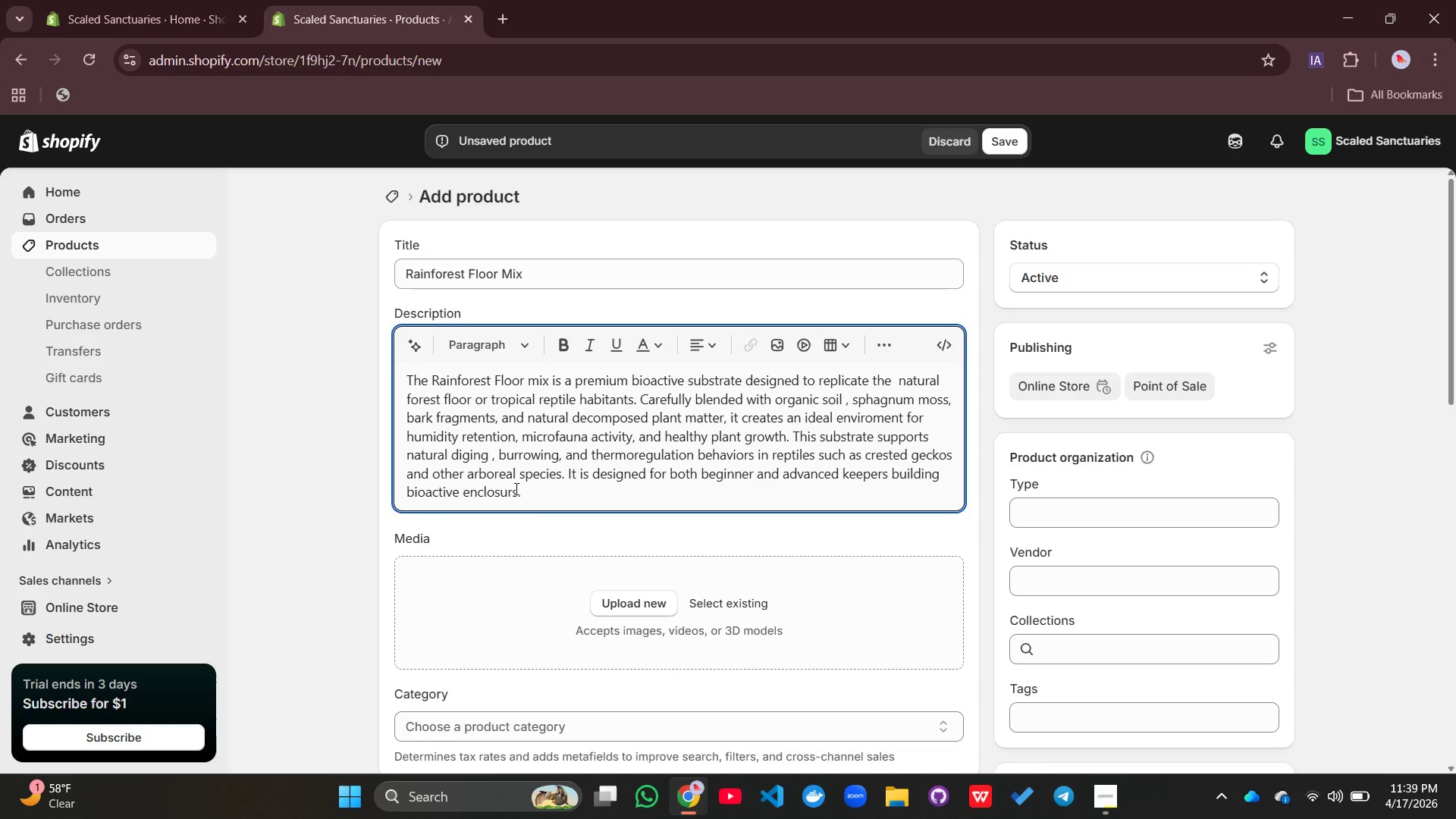 
key(Backspace)
 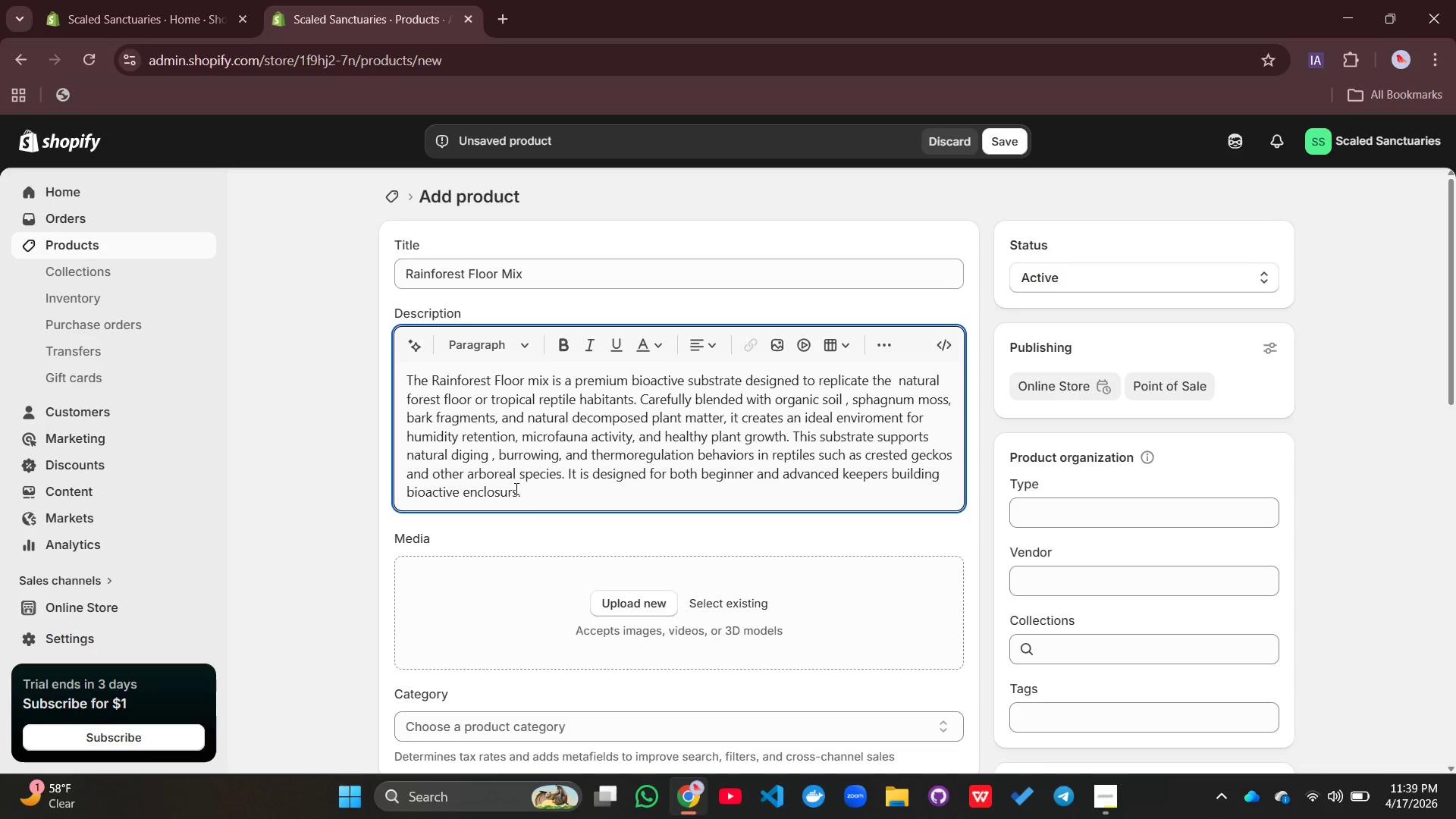 
wait(5.55)
 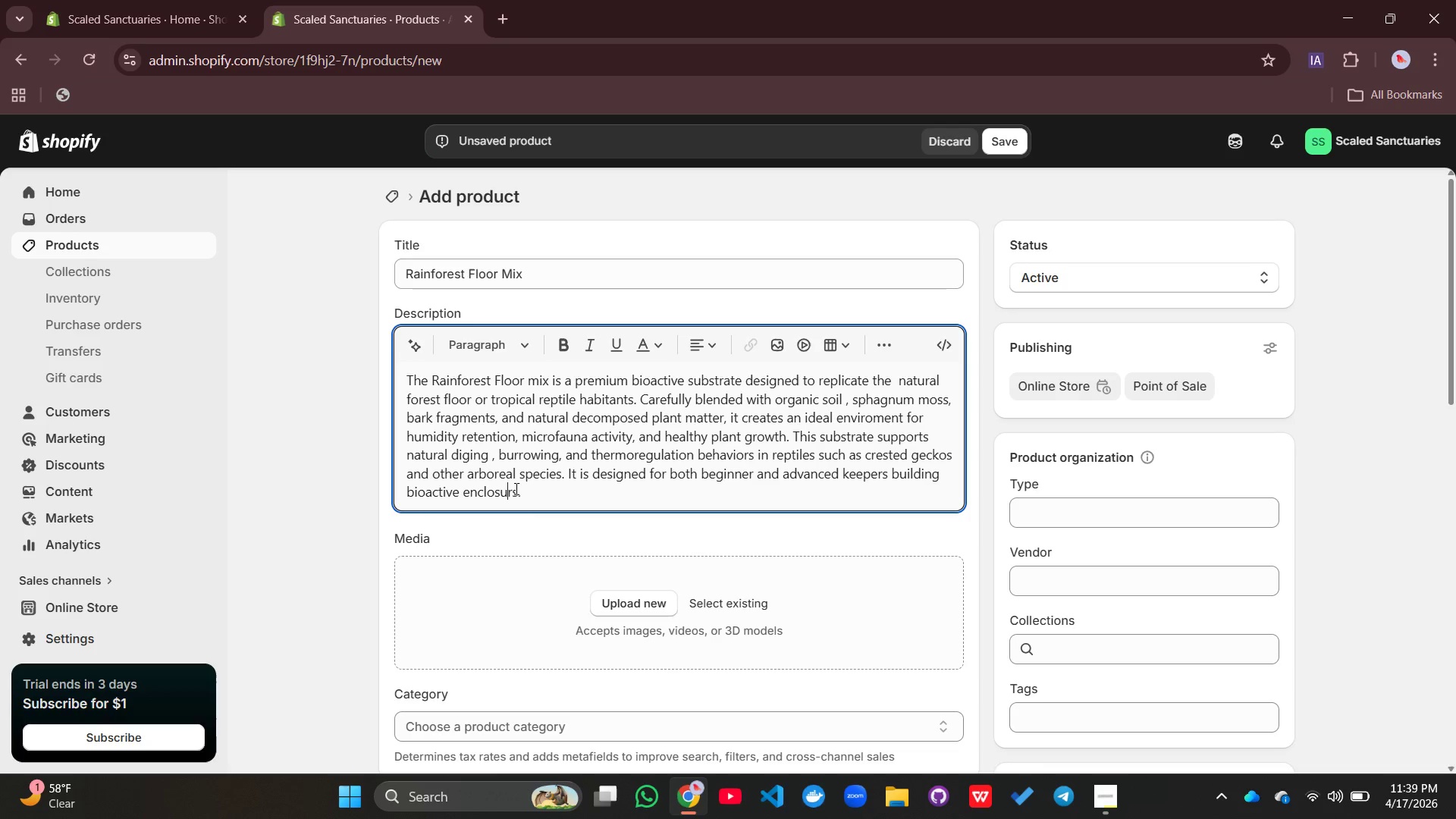 
key(ArrowRight)
 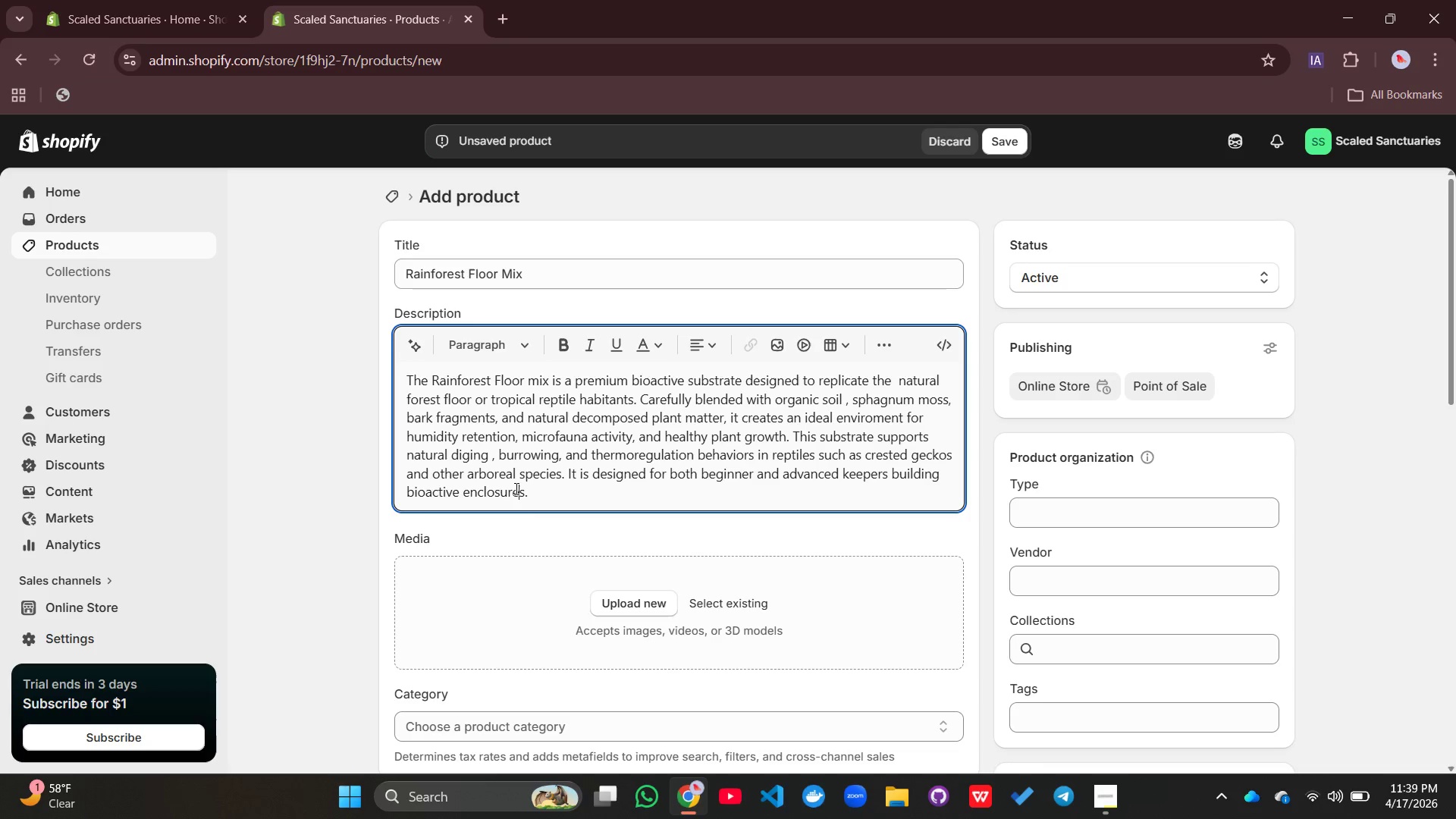 
key(E)
 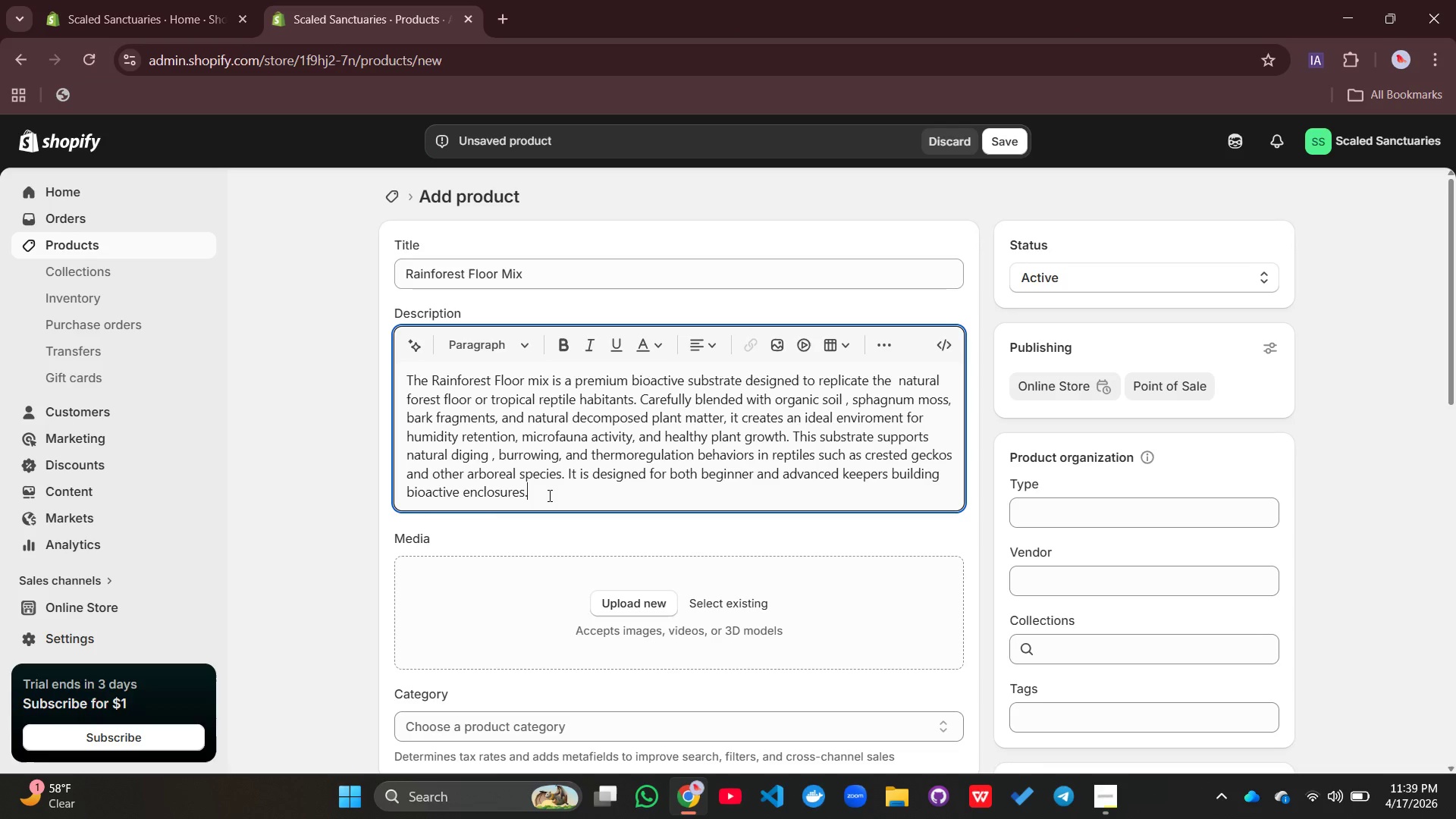 
left_click([548, 495])
 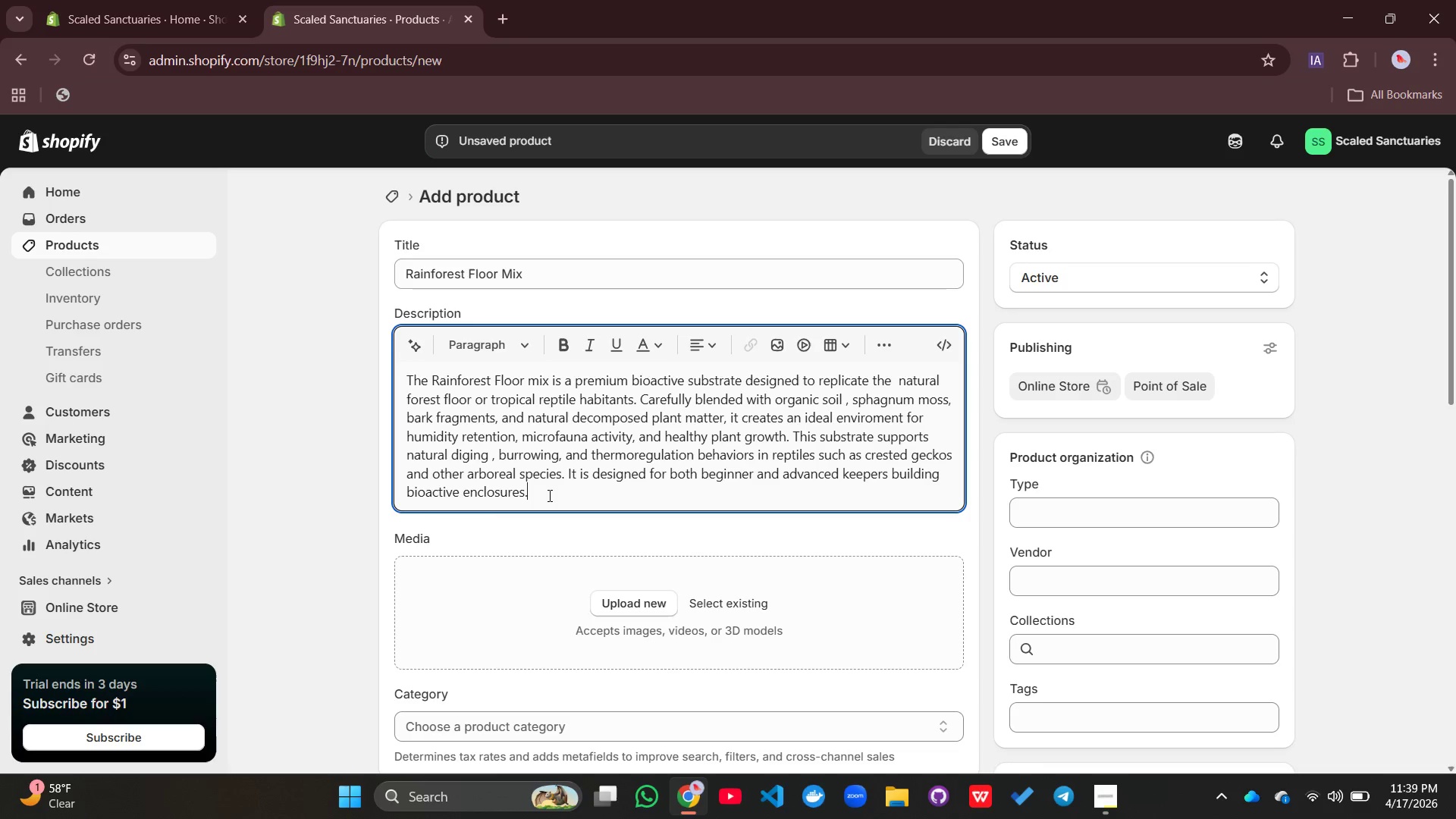 
type( The mis)
key(Backspace)
type(=x)
key(Backspace)
key(Backspace)
type(x )
 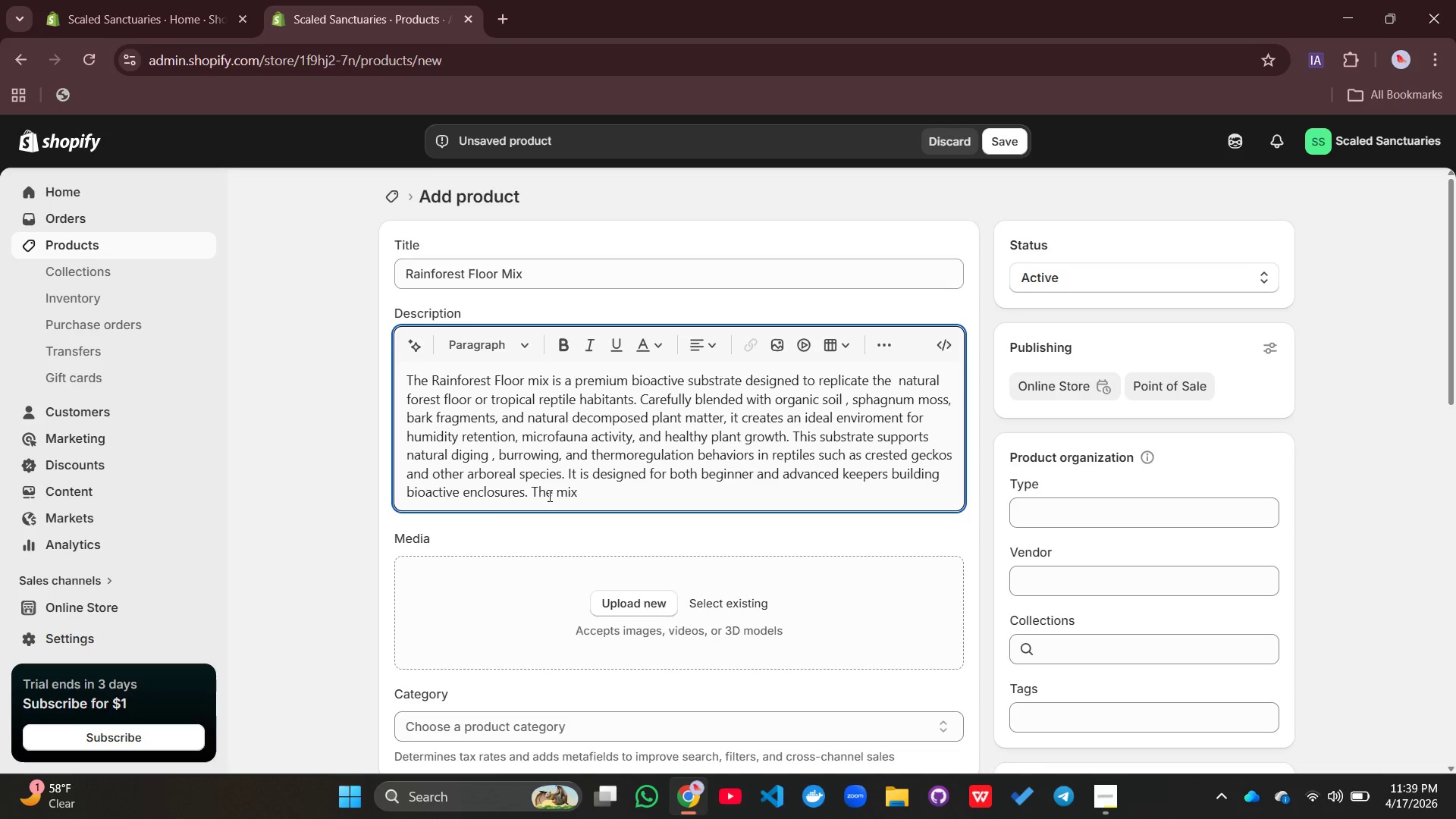 
type(helps m)
 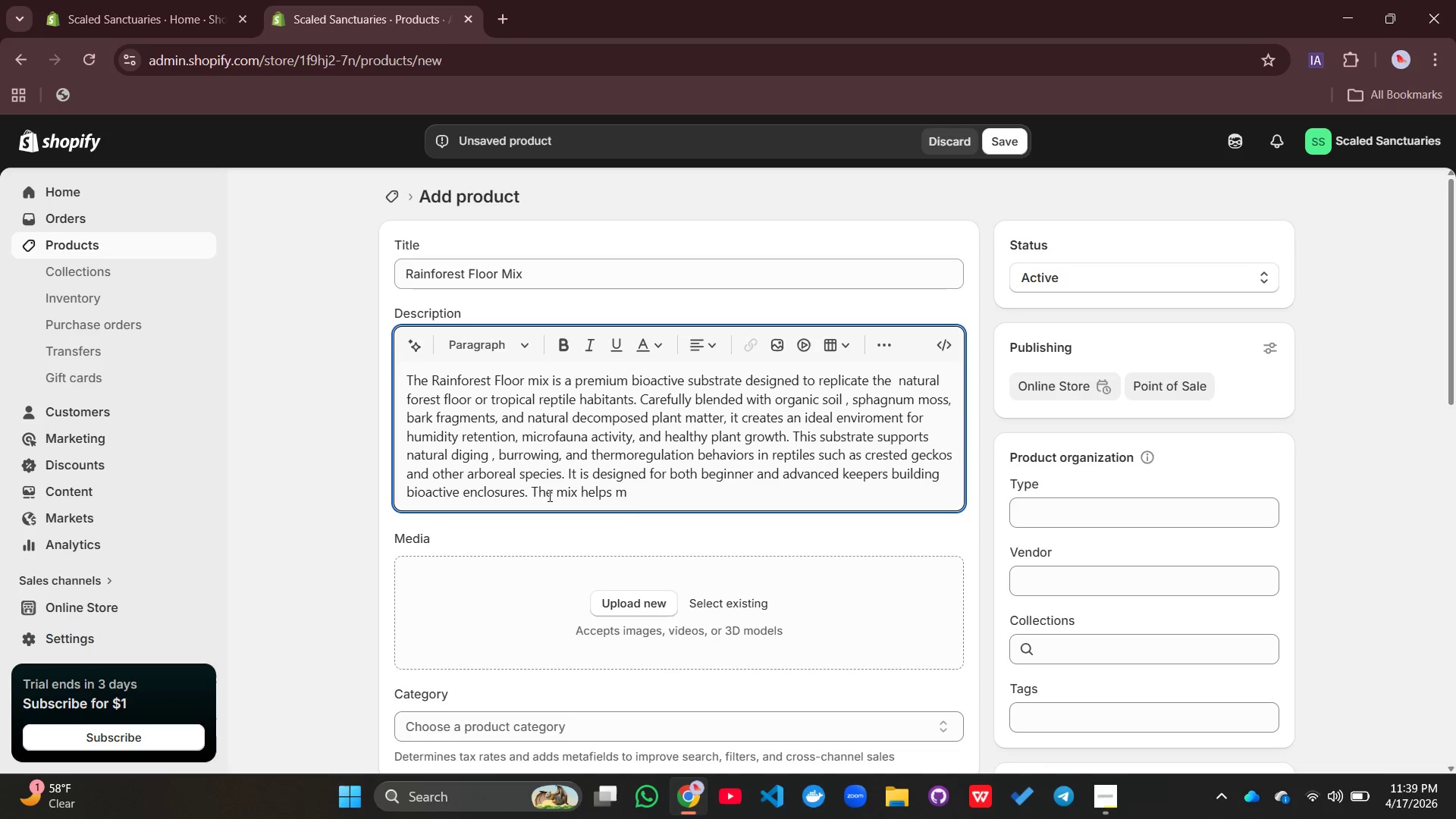 
type(aintain stable humidity leveles)
key(Backspace)
key(Backspace)
type(s while redi)
key(Backspace)
type(ucing )
 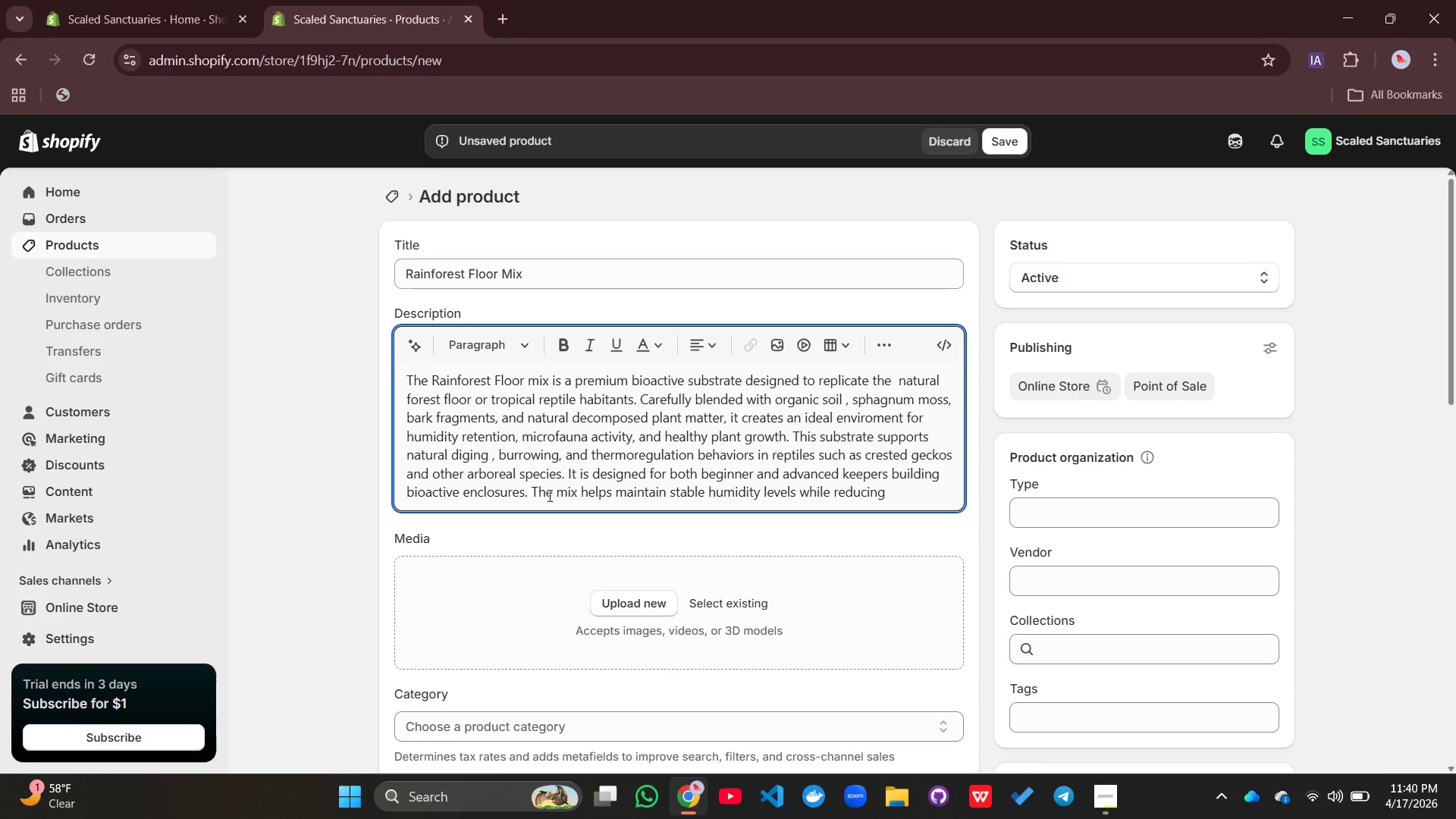 
type(ode)
key(Backspace)
type(or ans wate)
key(Backspace)
key(Backspace)
type(ste )
 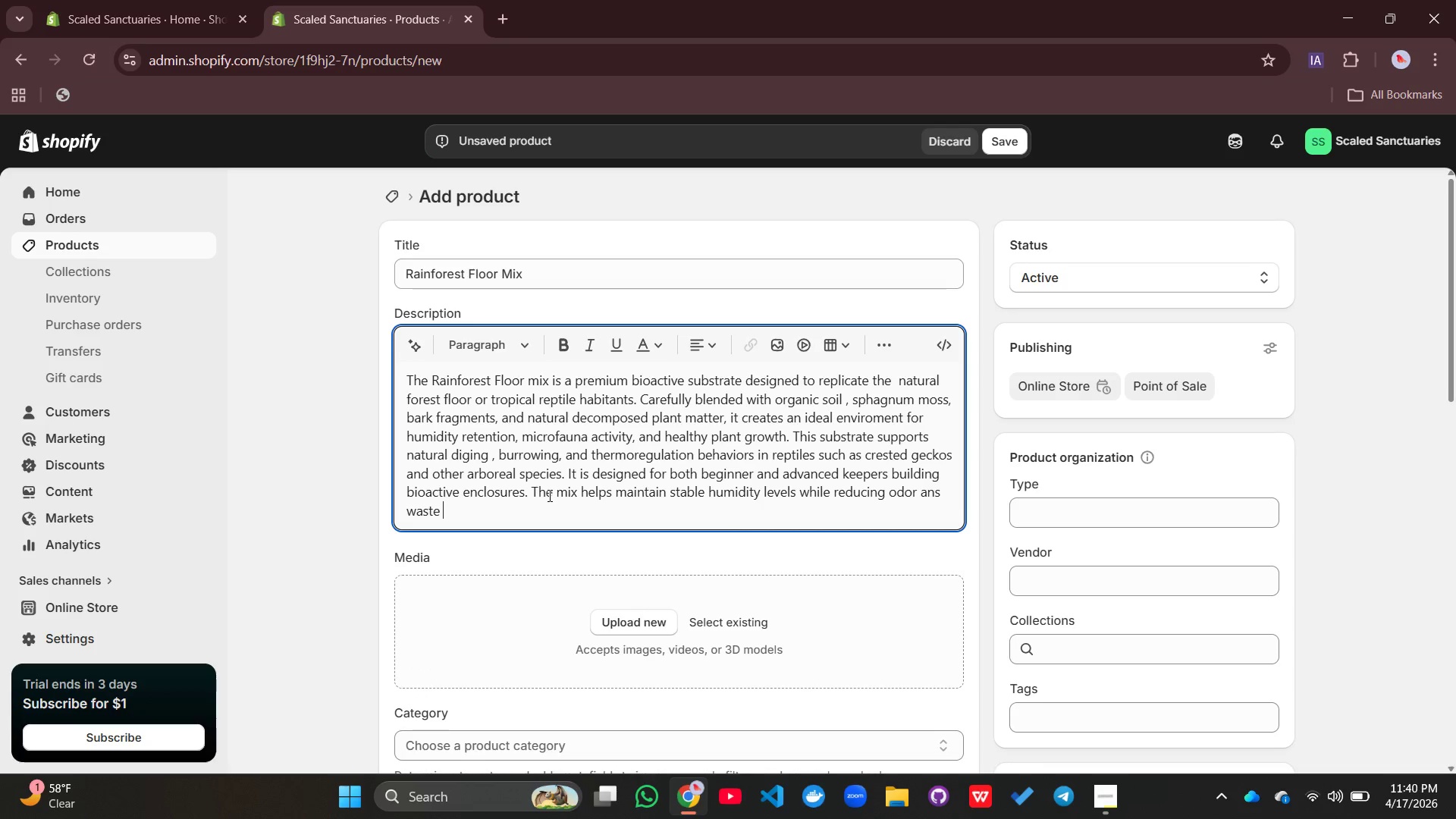 
type( buildup)
 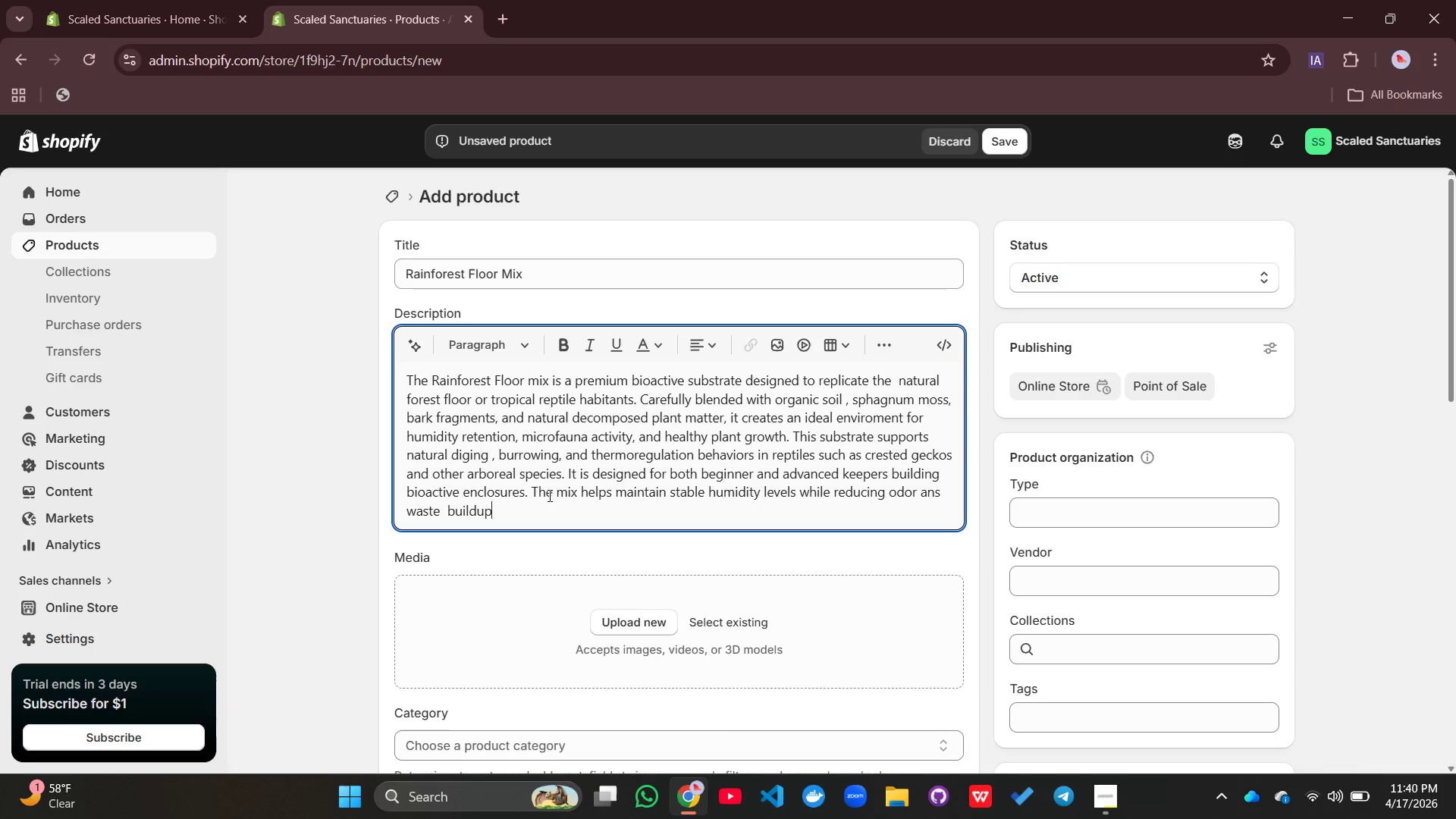 
type( through natural)
 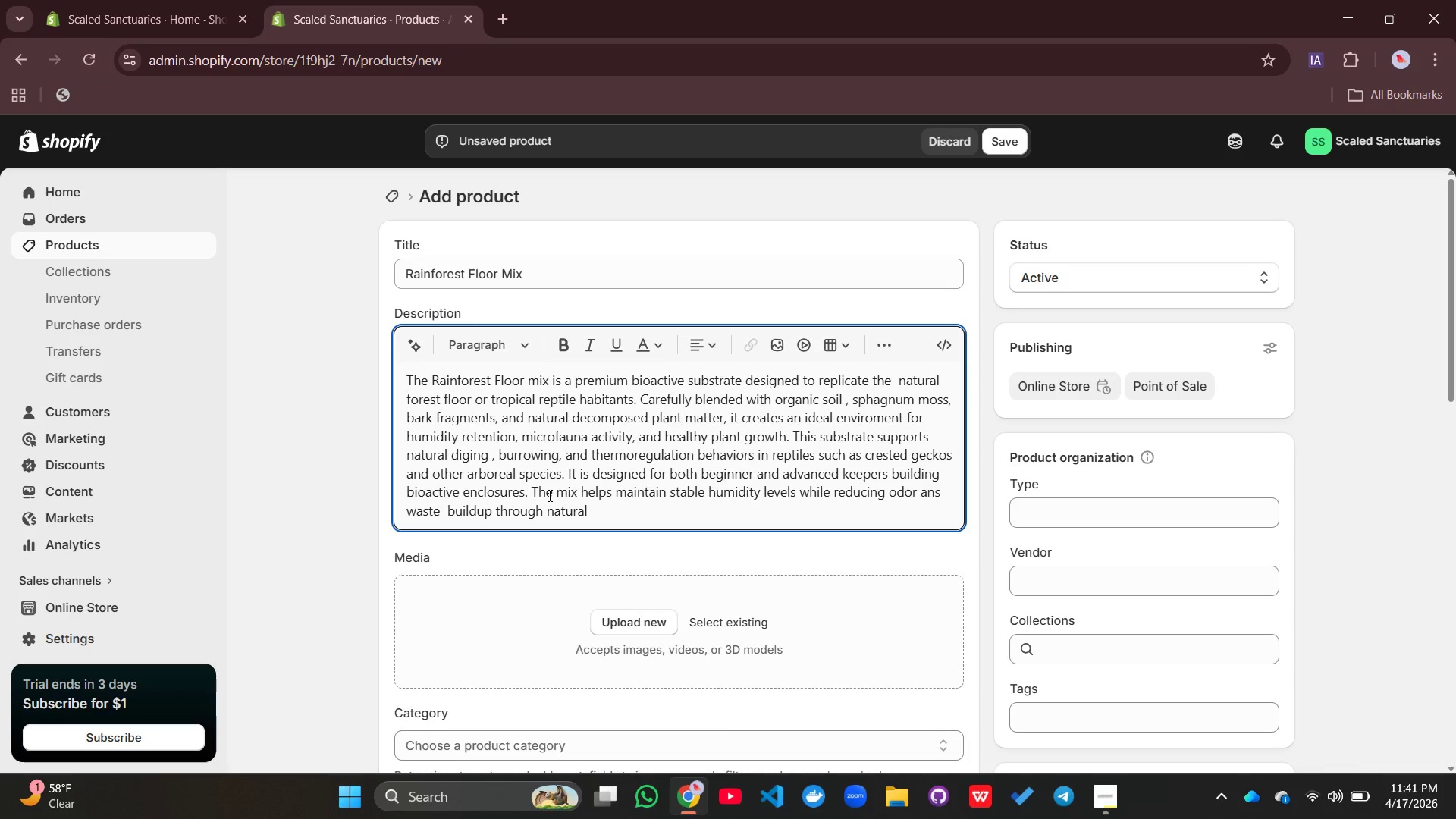 
wait(9.86)
 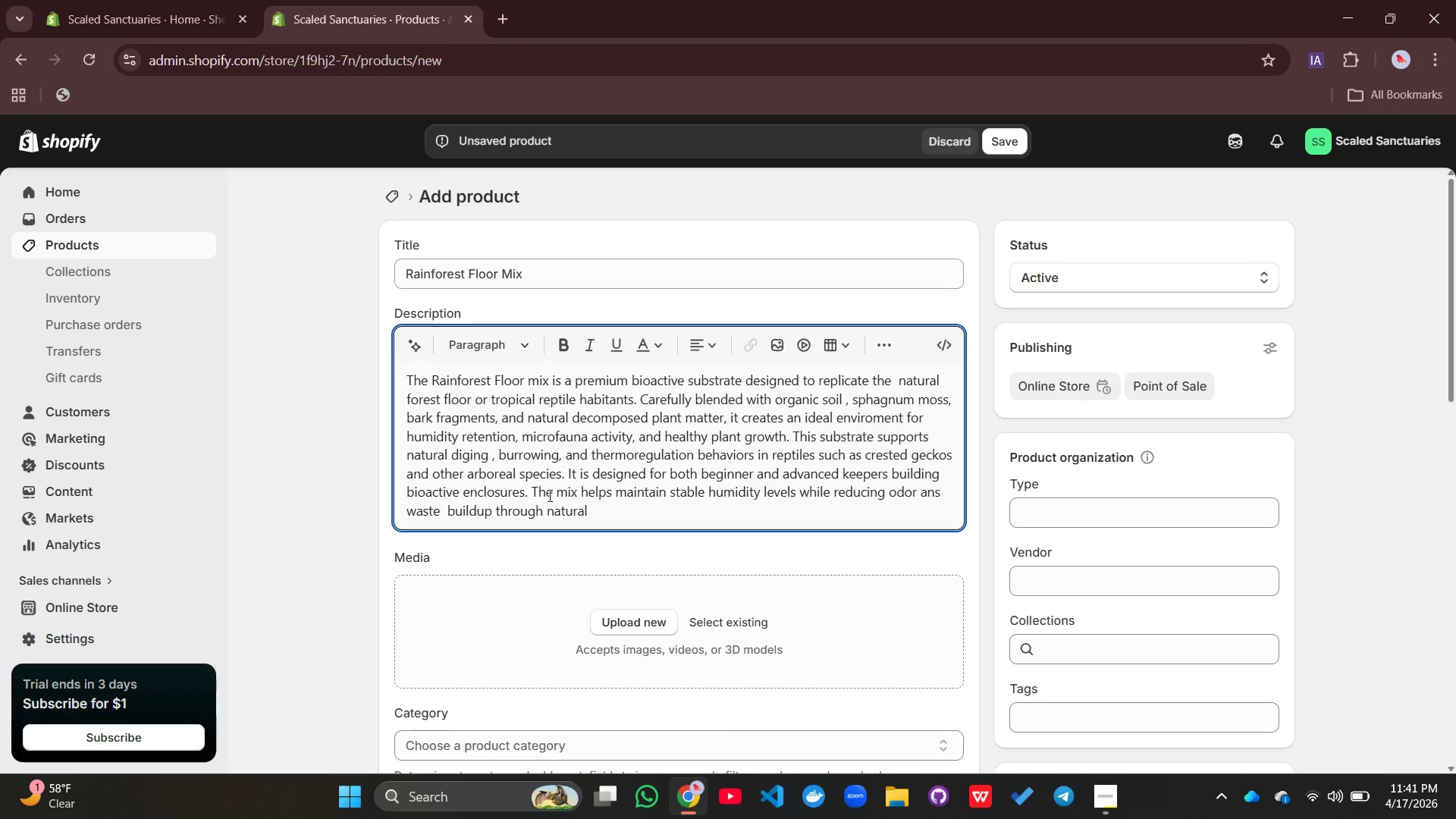 
type( decomposition)
 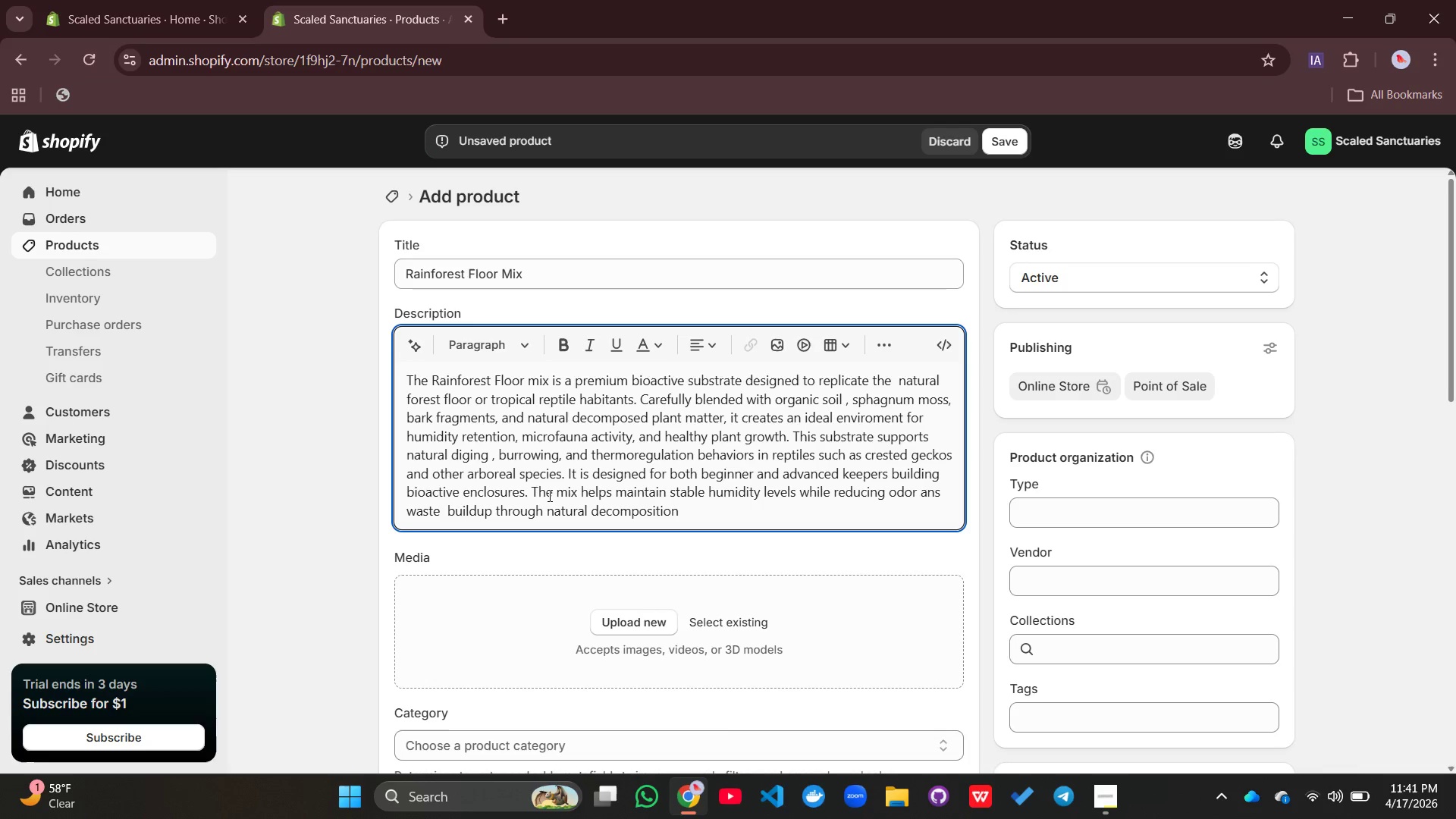 
type( cycles.)
 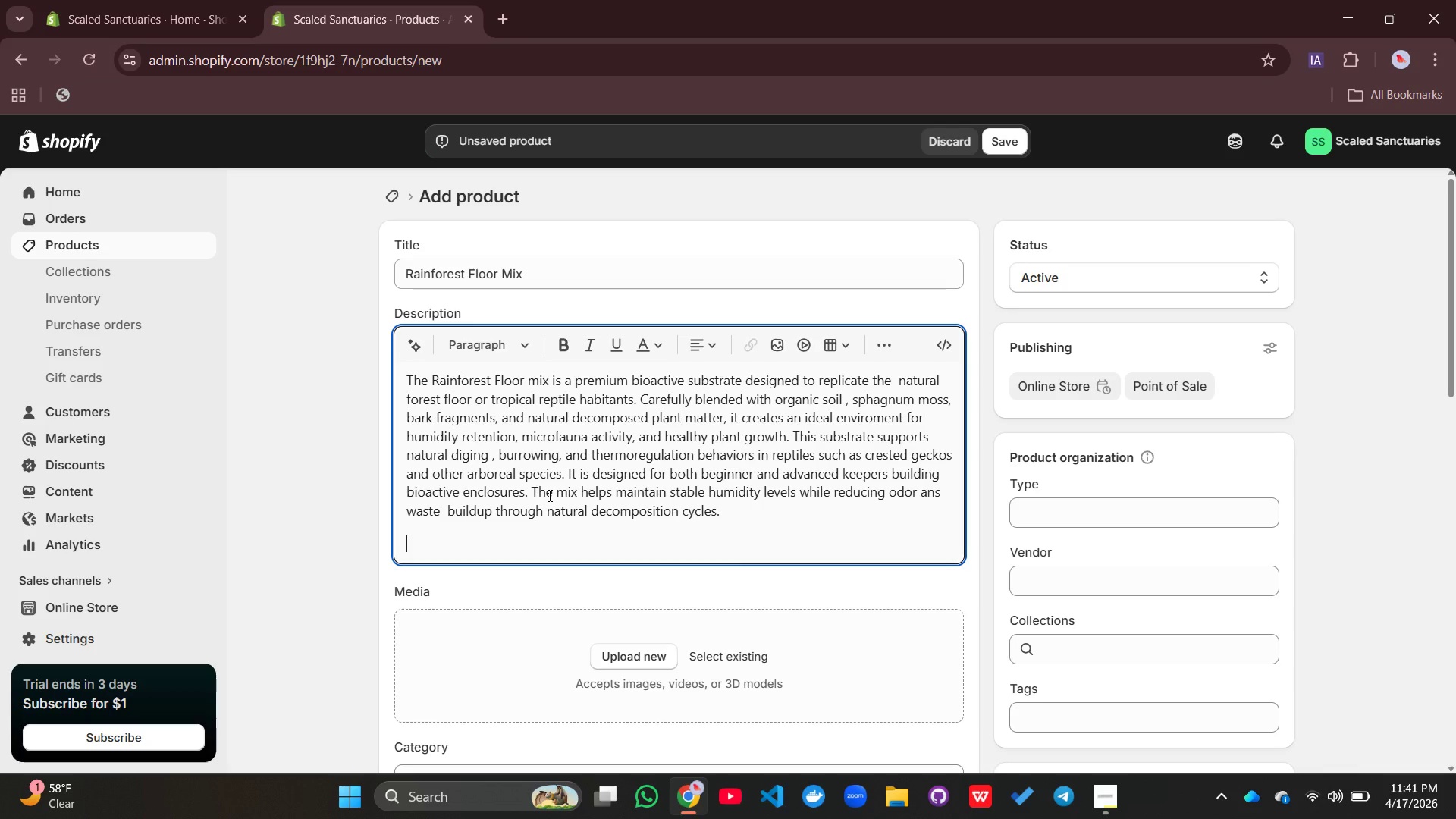 
key(Enter)
 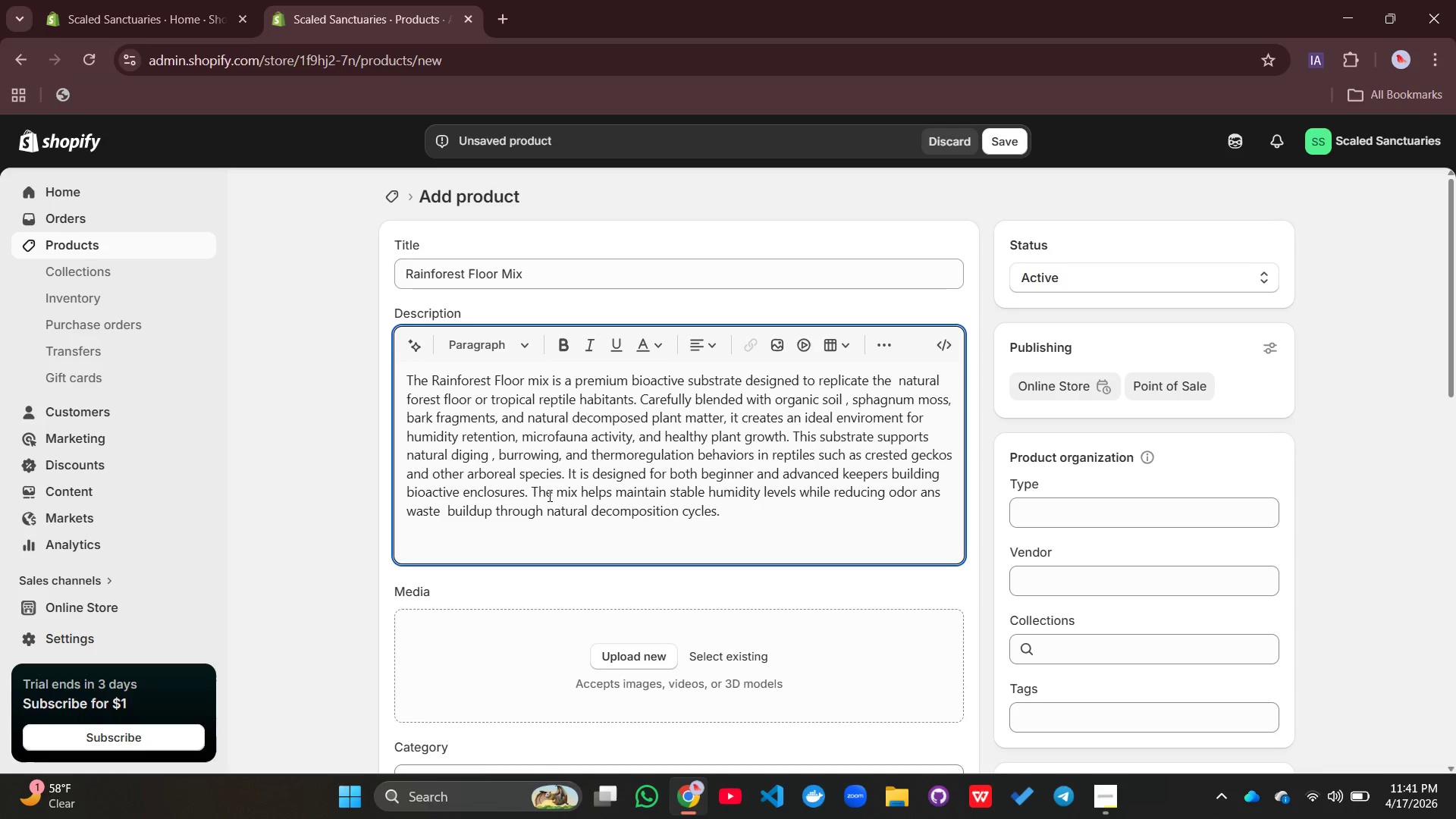 
type(Available in two practical sizes, it is suitable fro)
key(Backspace)
key(Backspace)
type(or small display terrariums or full)
 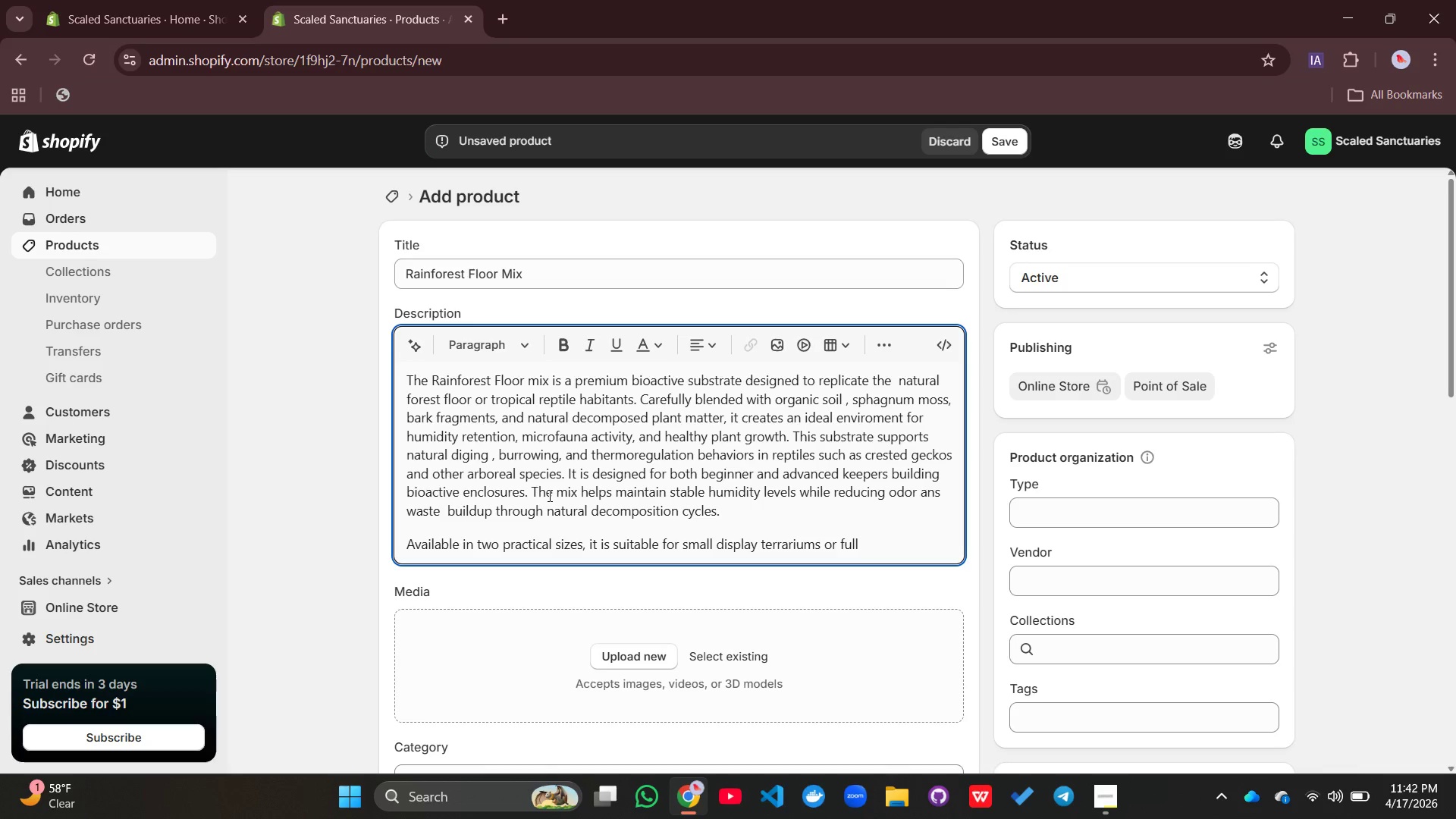 
type(-scale habitat setups.)
 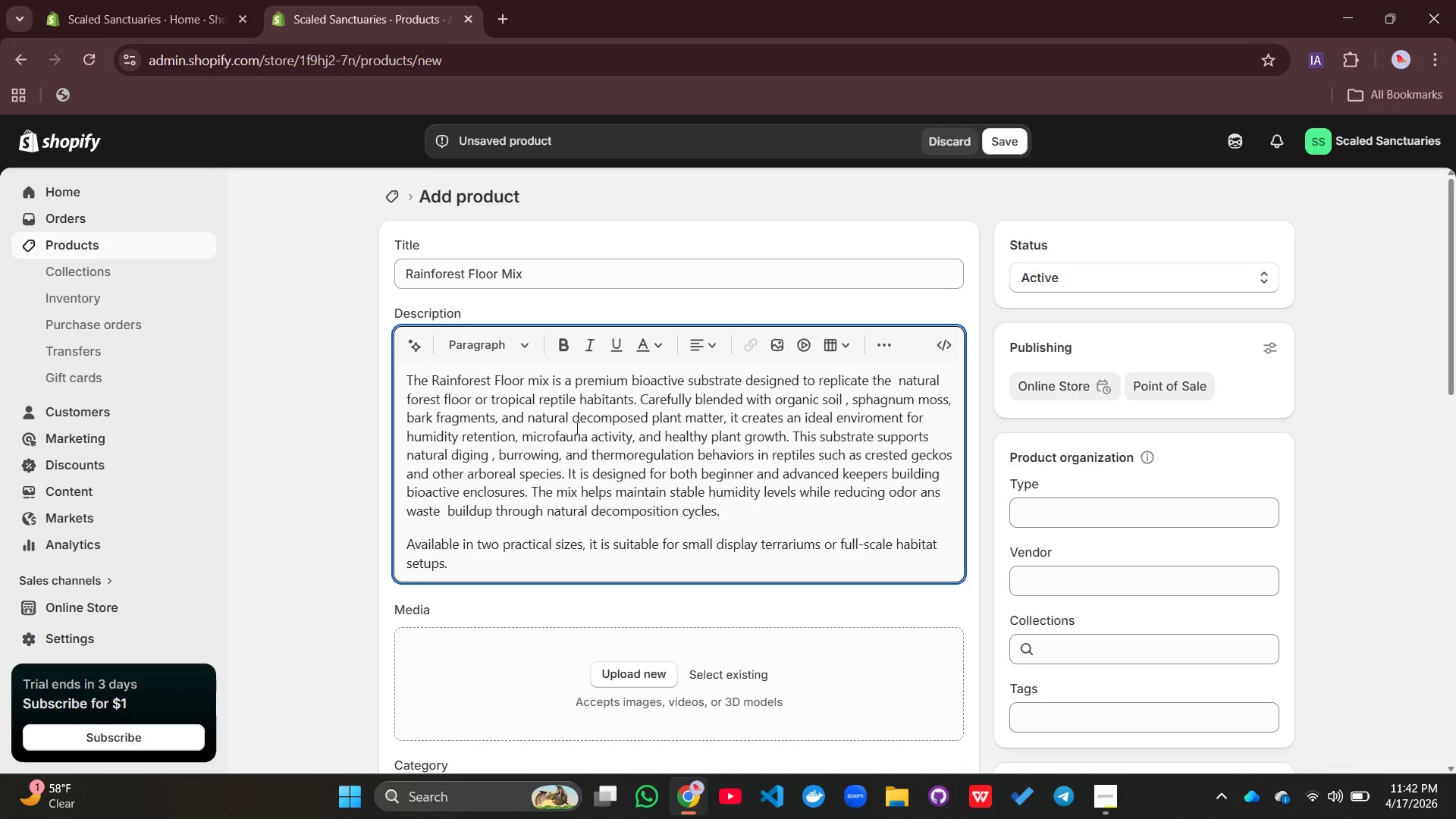 
left_click([538, 383])
 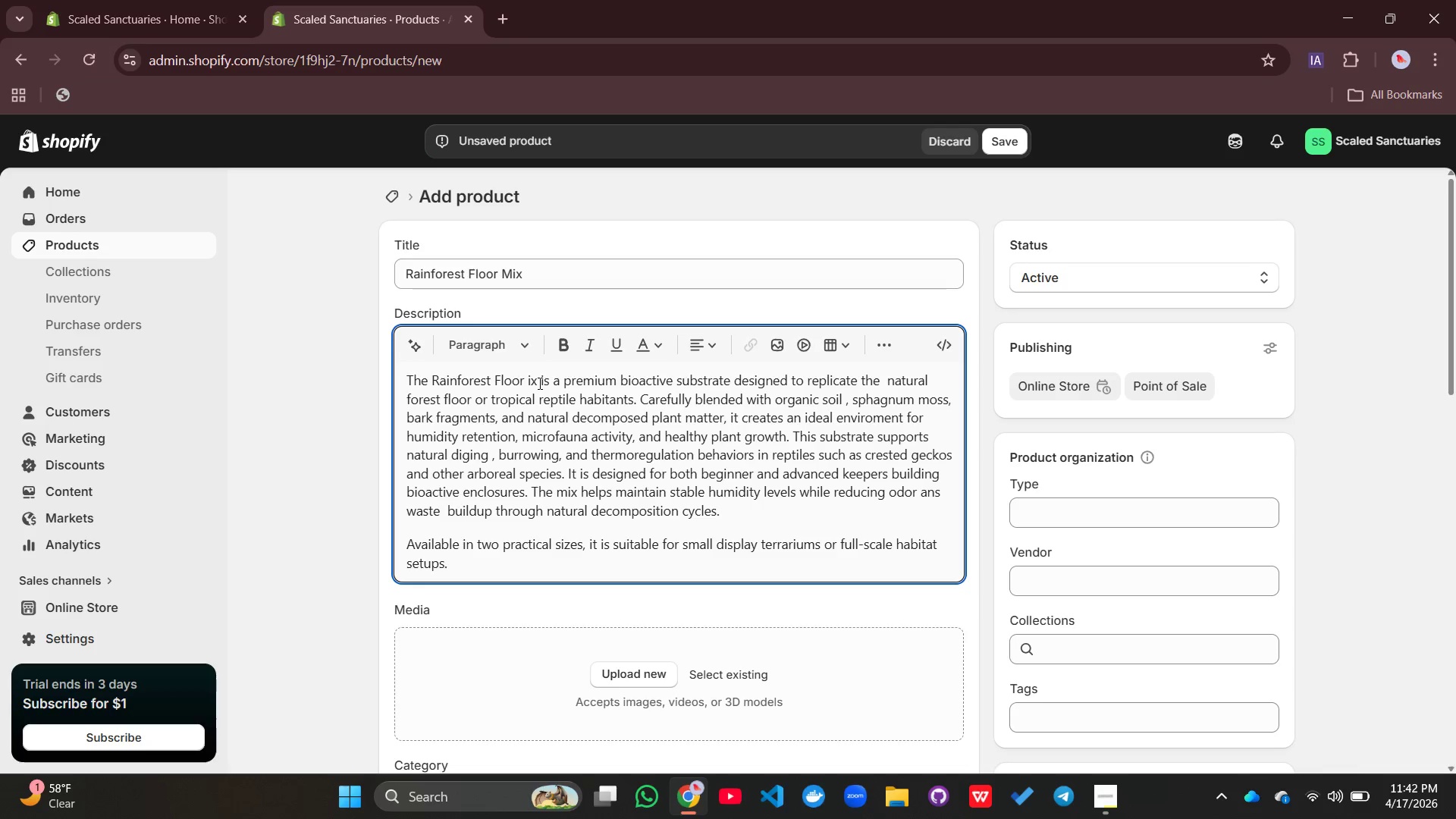 
key(Backspace)
 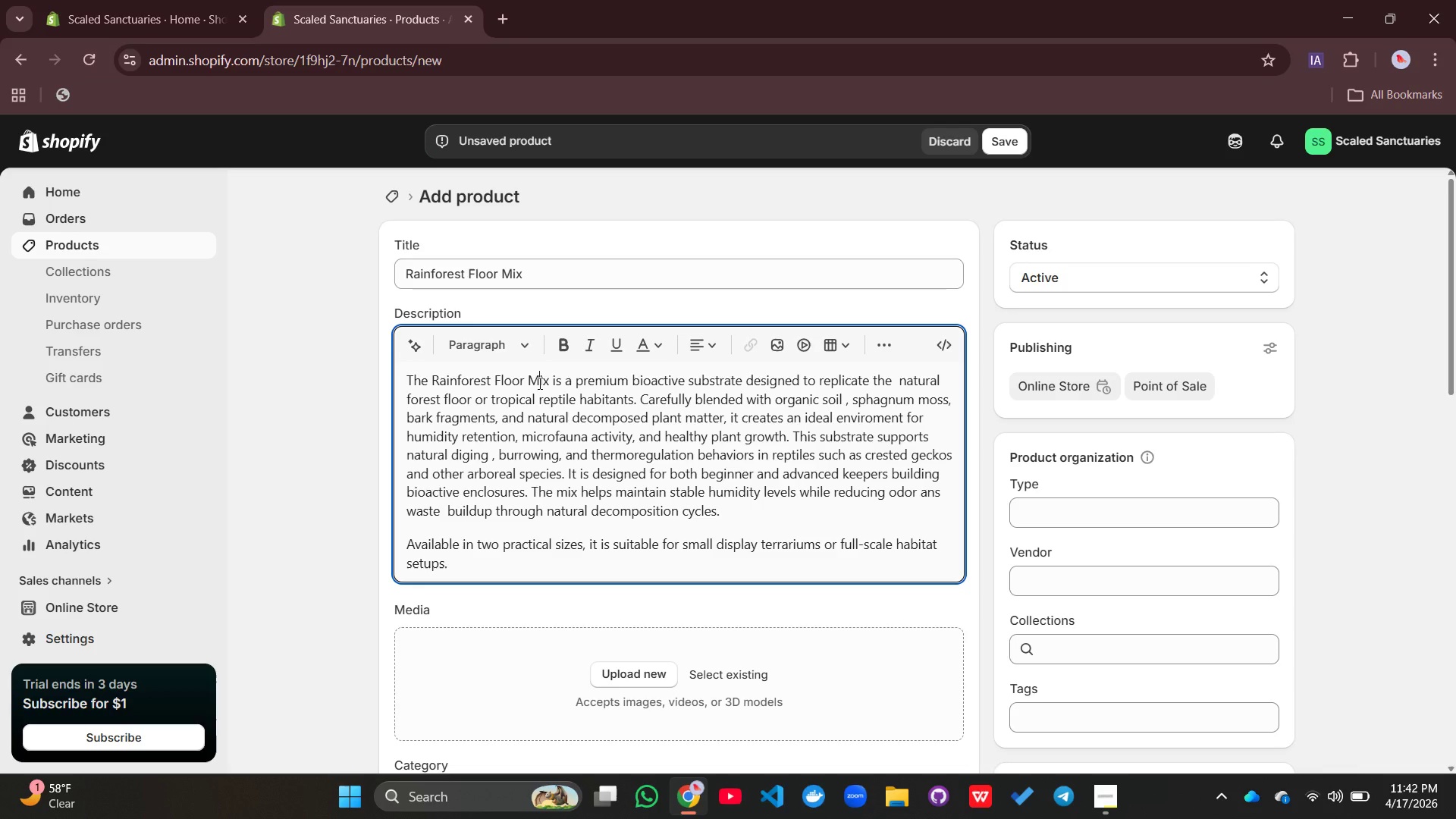 
key(Shift+ShiftLeft)
 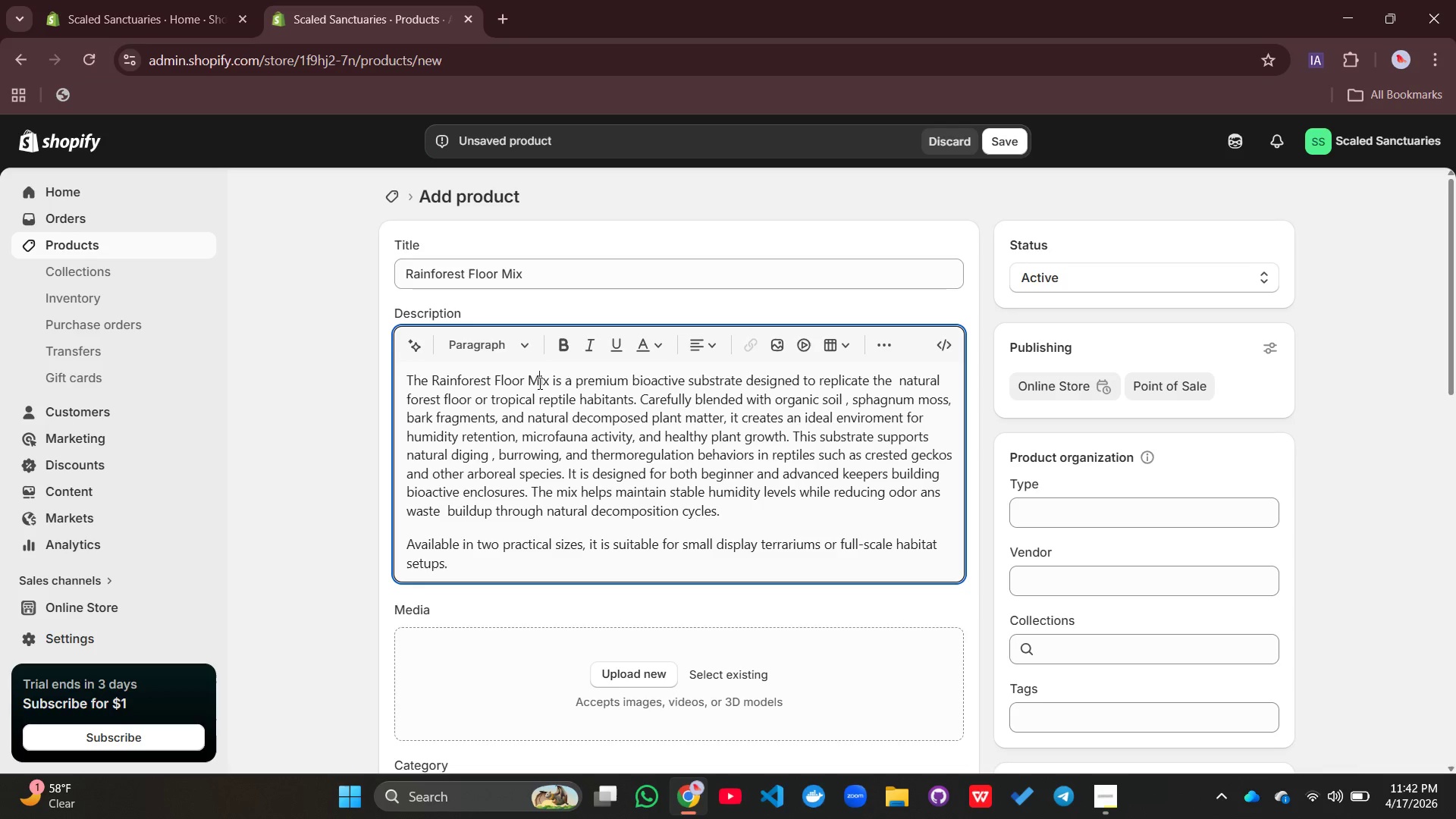 
key(Shift+M)
 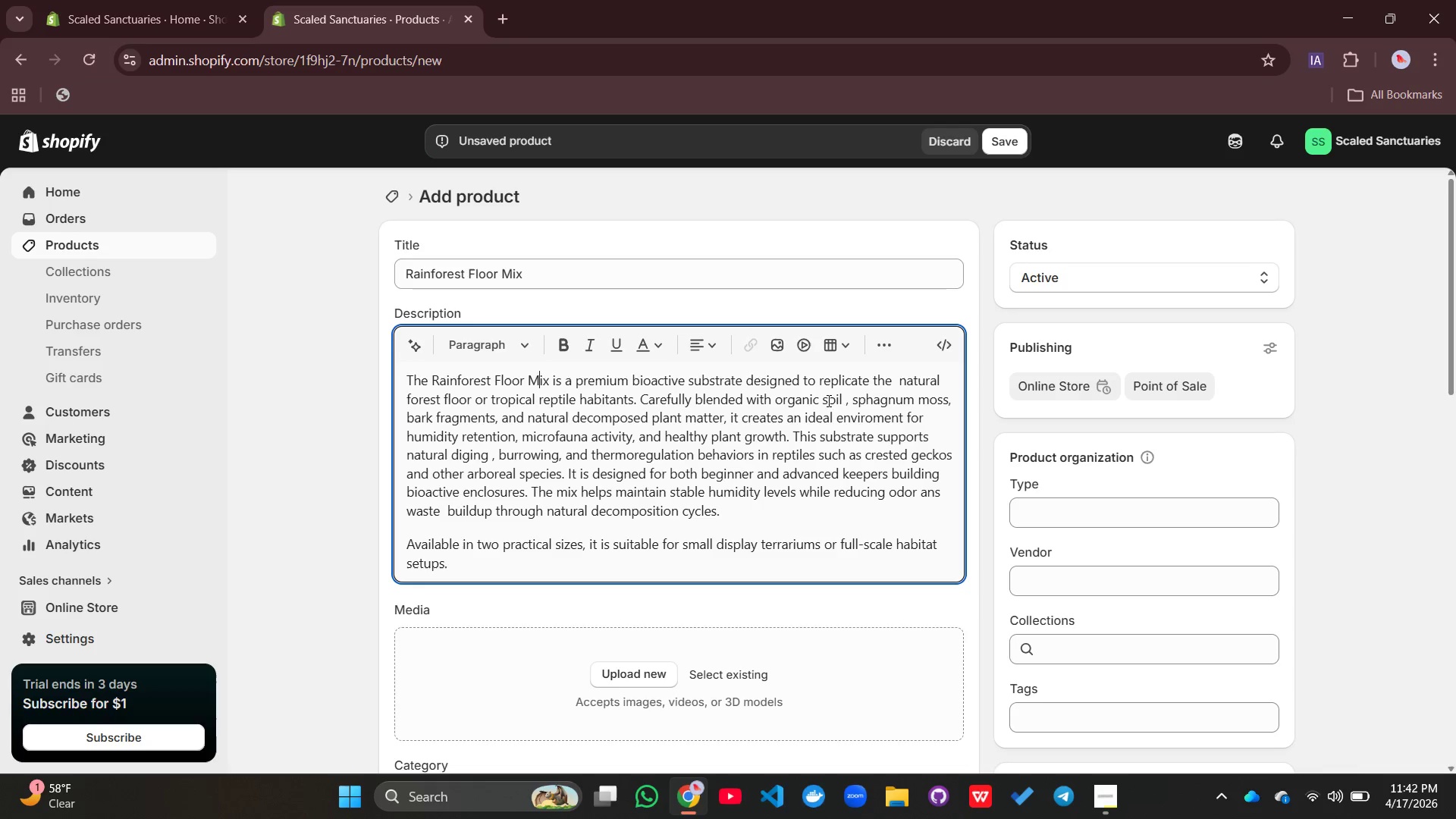 
left_click([901, 381])
 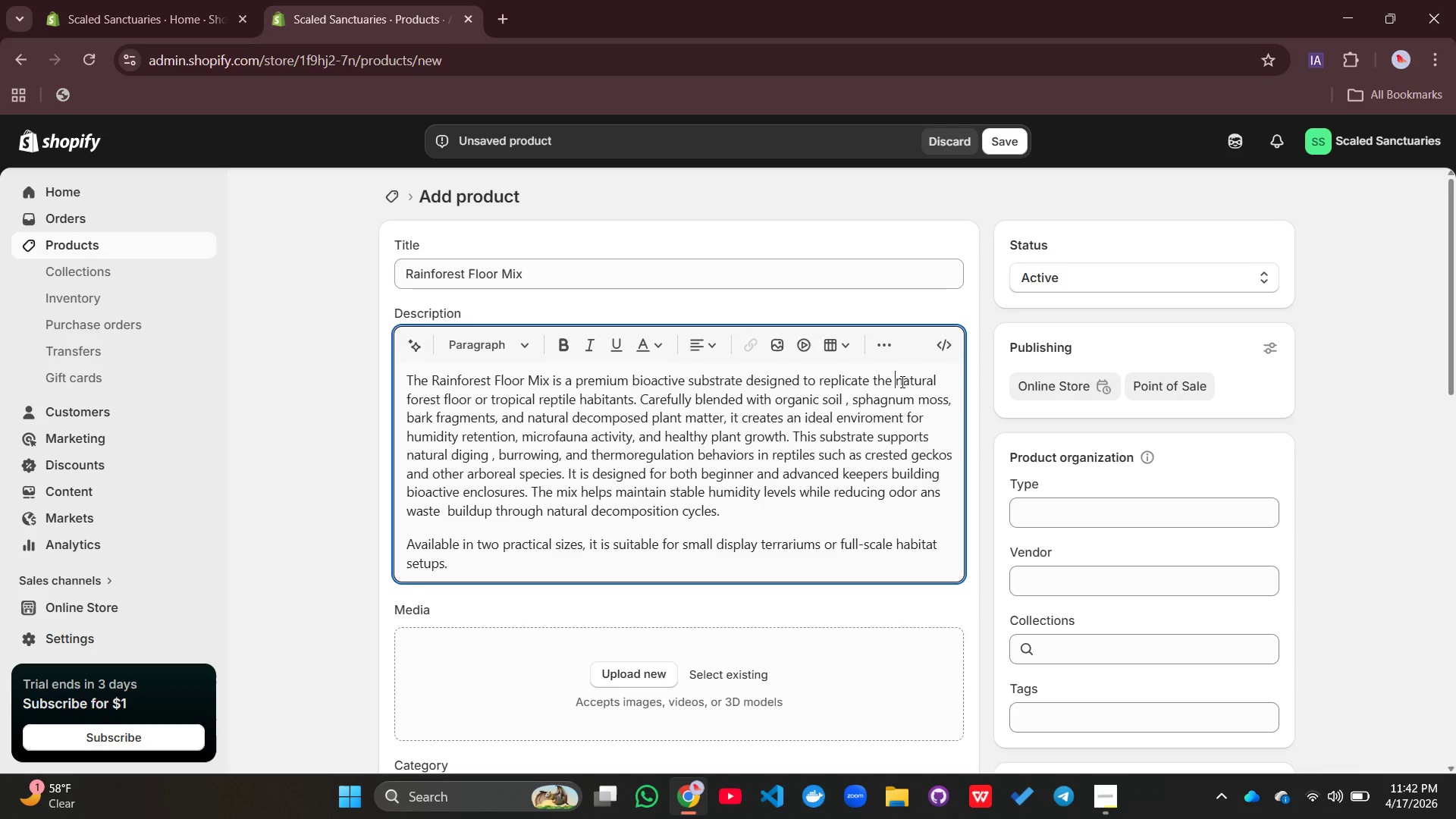 
key(Backspace)
 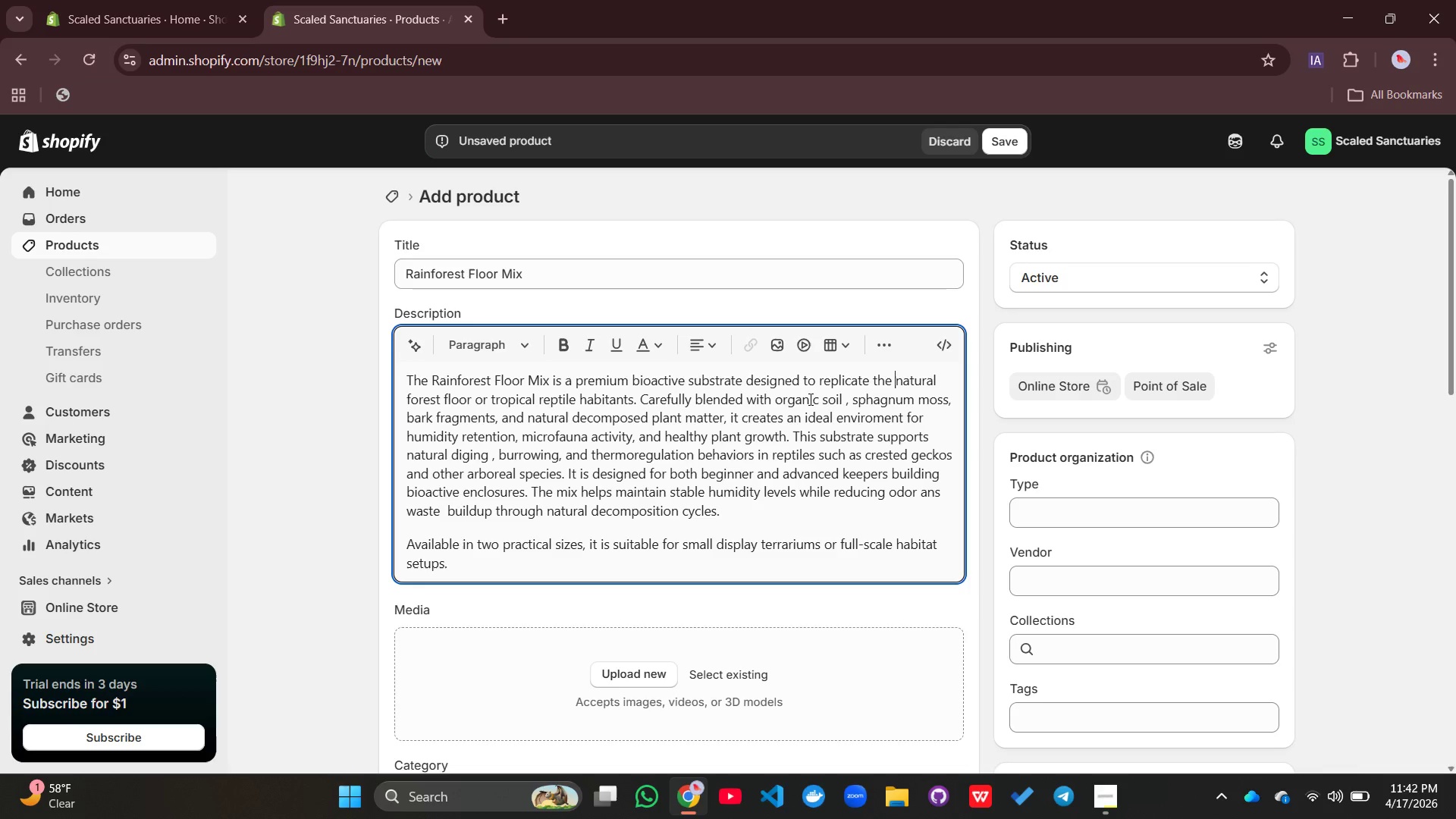 
left_click([846, 400])
 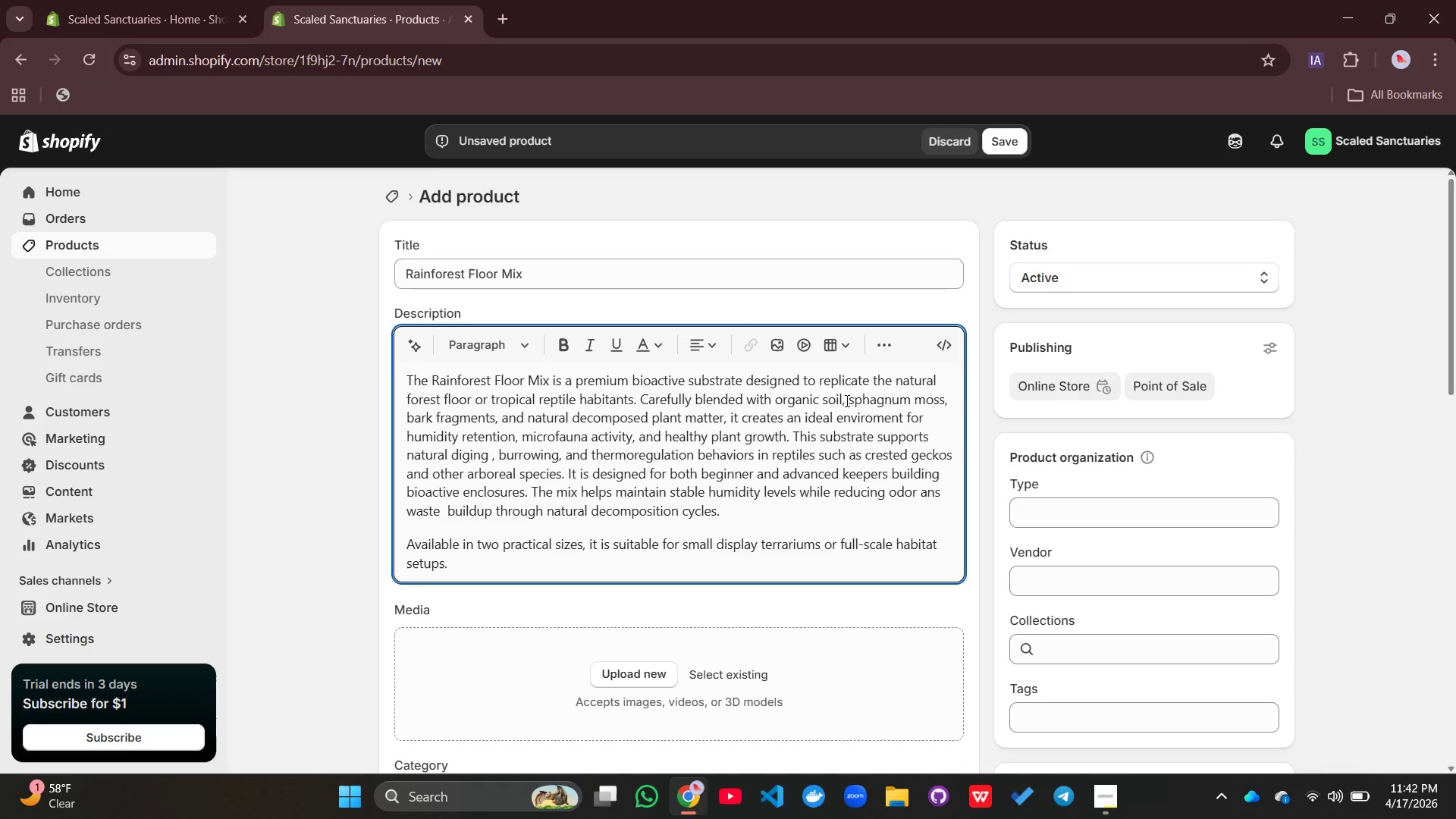 
key(Backspace)
 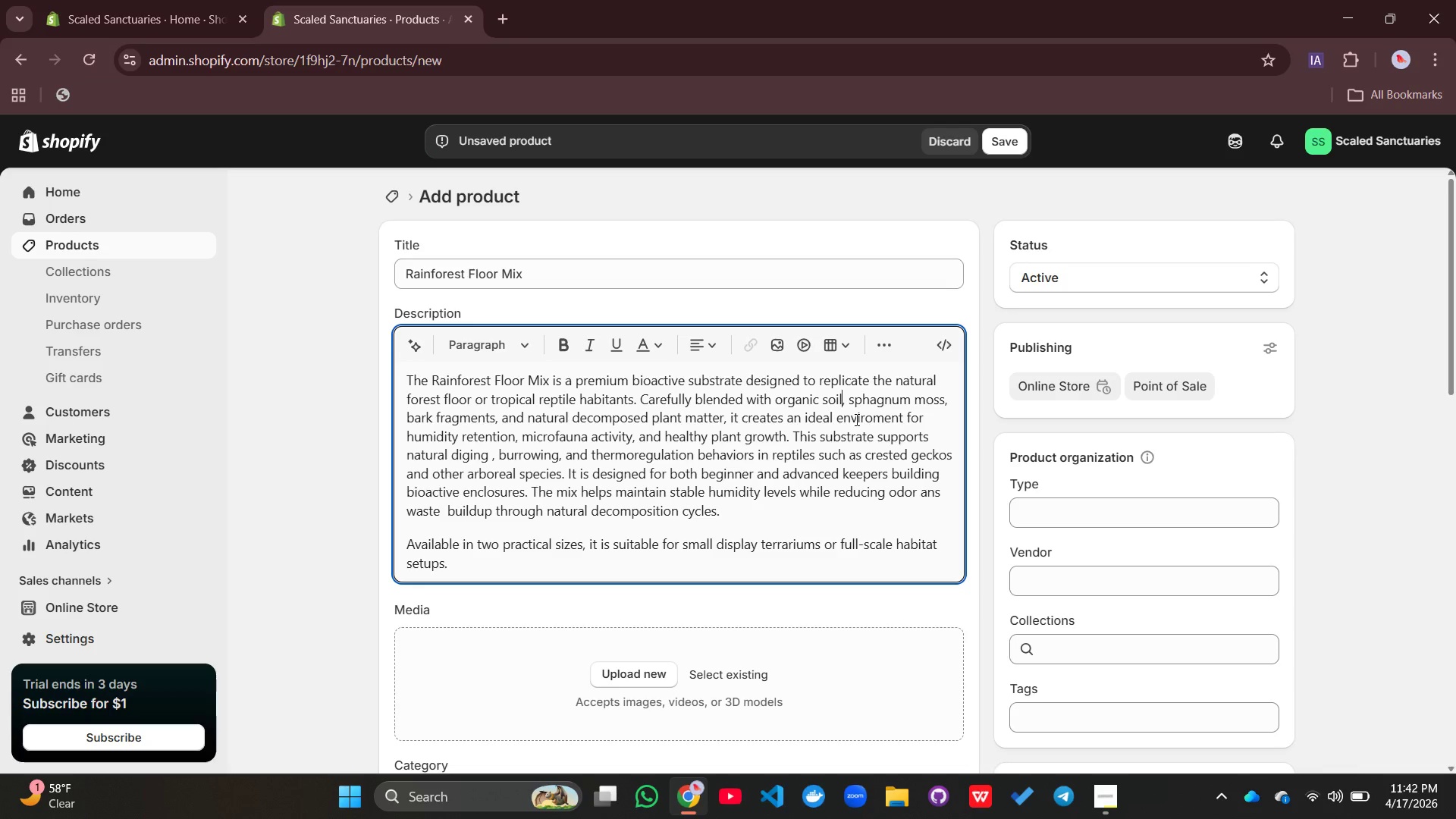 
wait(8.17)
 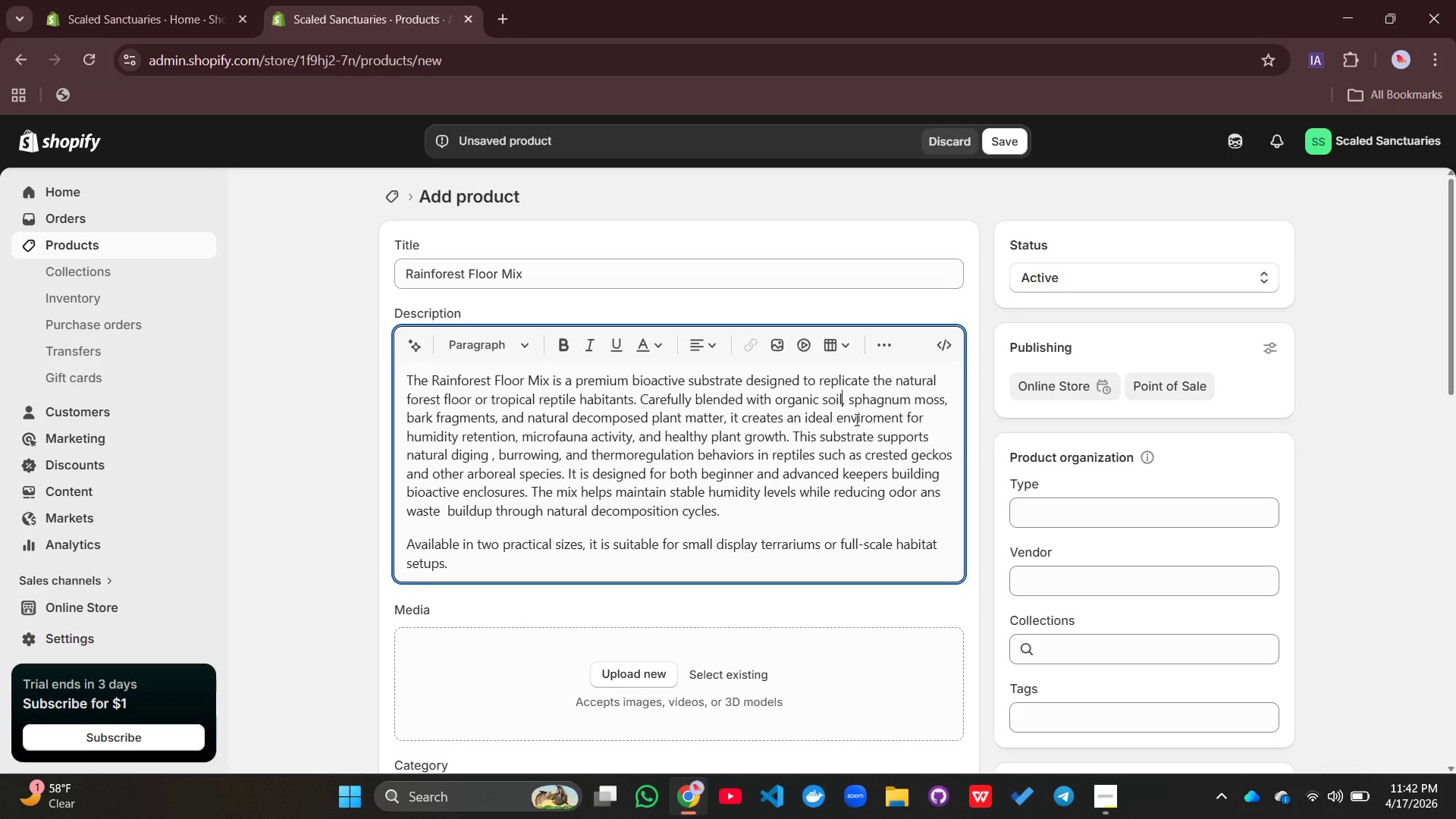 
left_click([648, 534])
 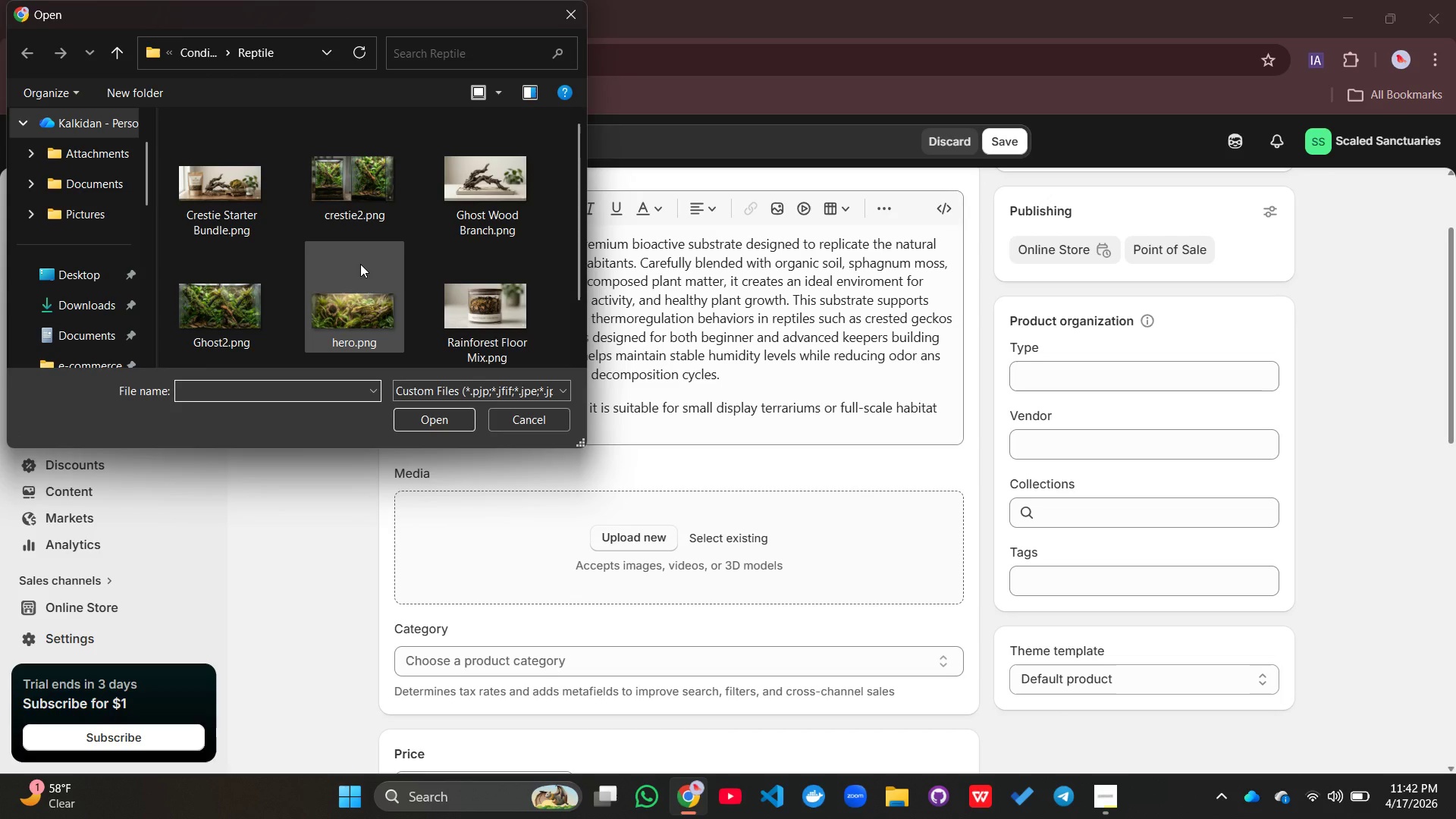 
scroll: coordinate [360, 264], scroll_direction: none, amount: 0.0
 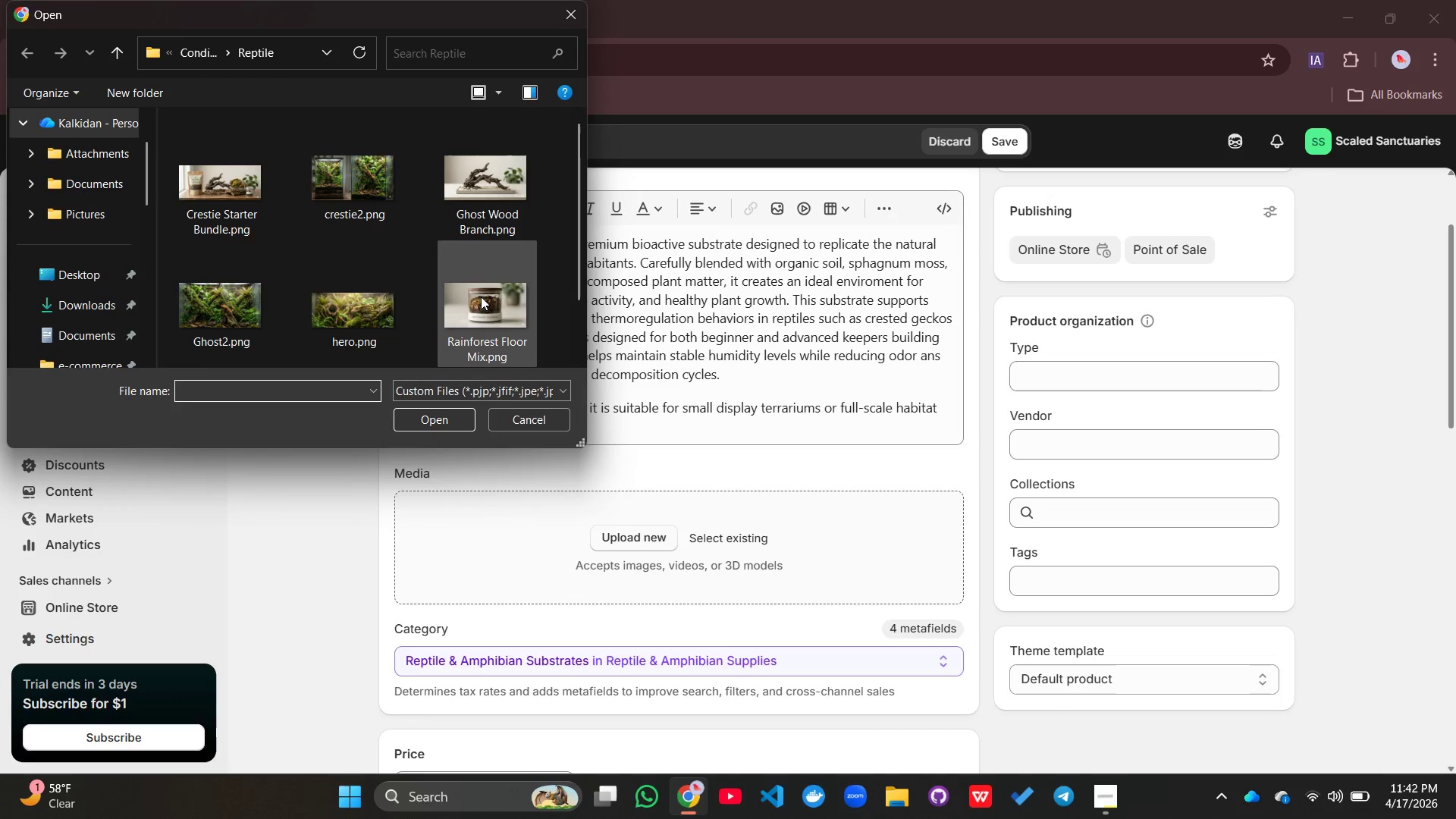 
left_click([481, 297])
 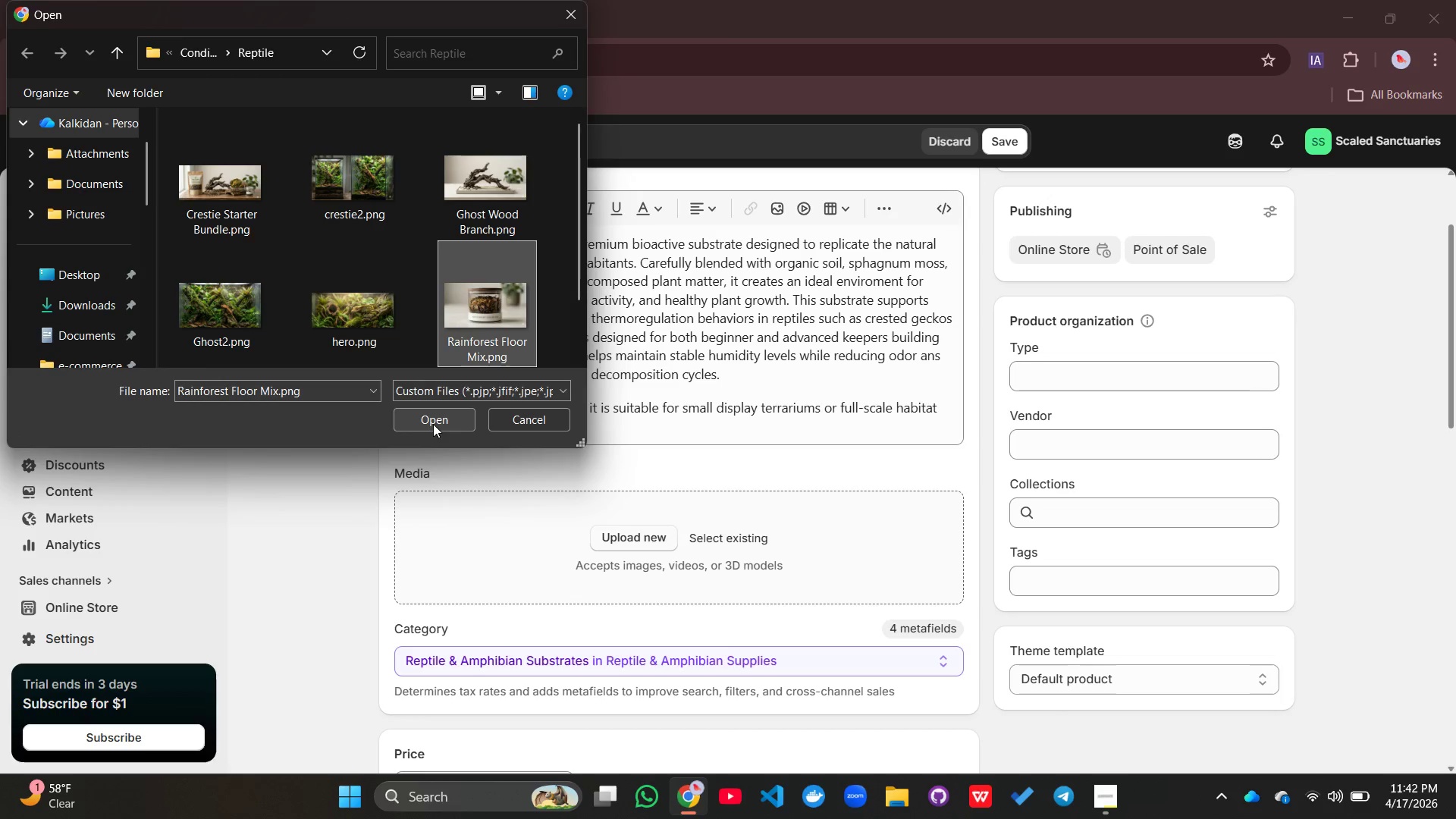 
left_click([433, 424])
 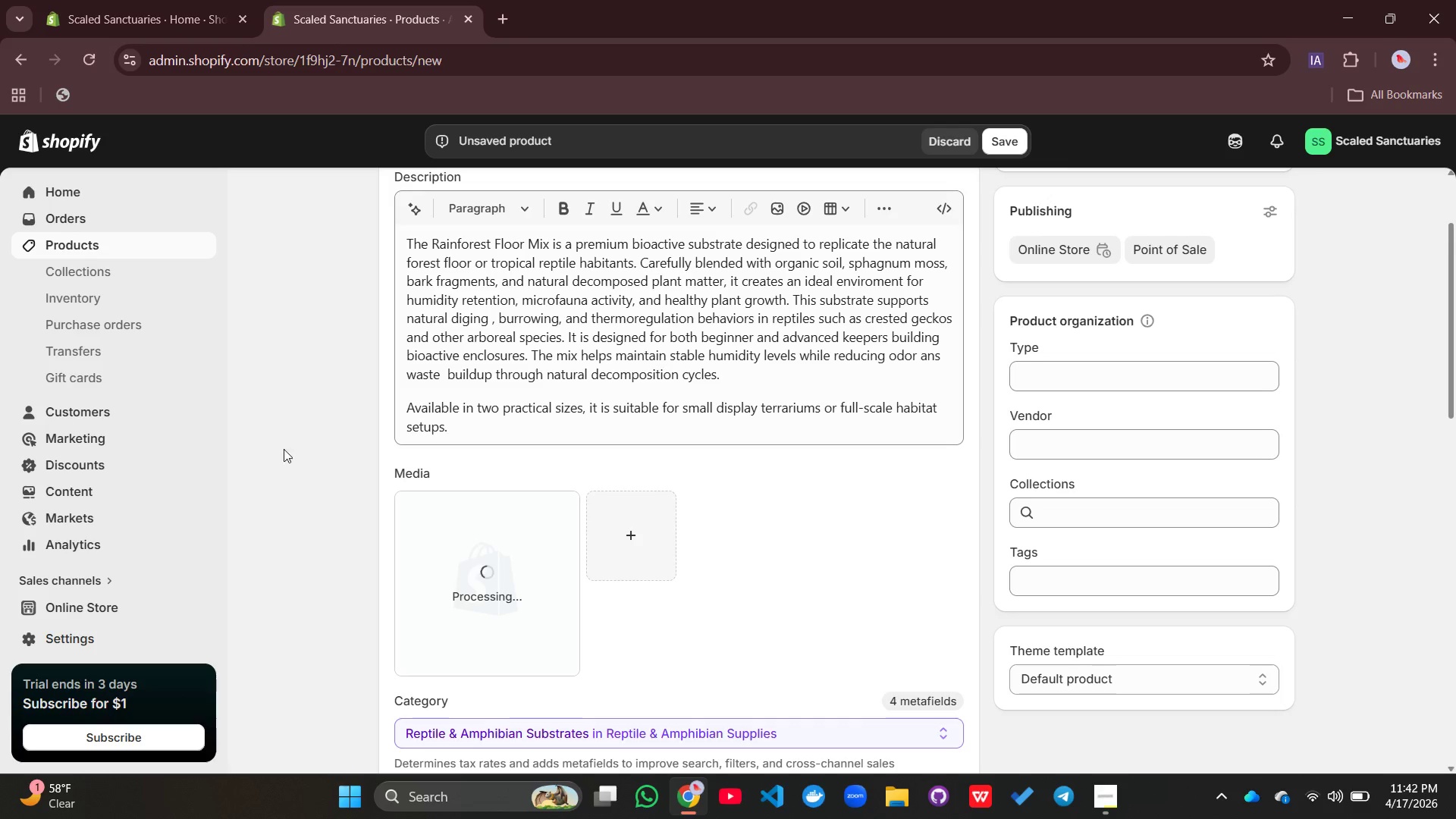 
scroll: coordinate [721, 416], scroll_direction: down, amount: 3.0
 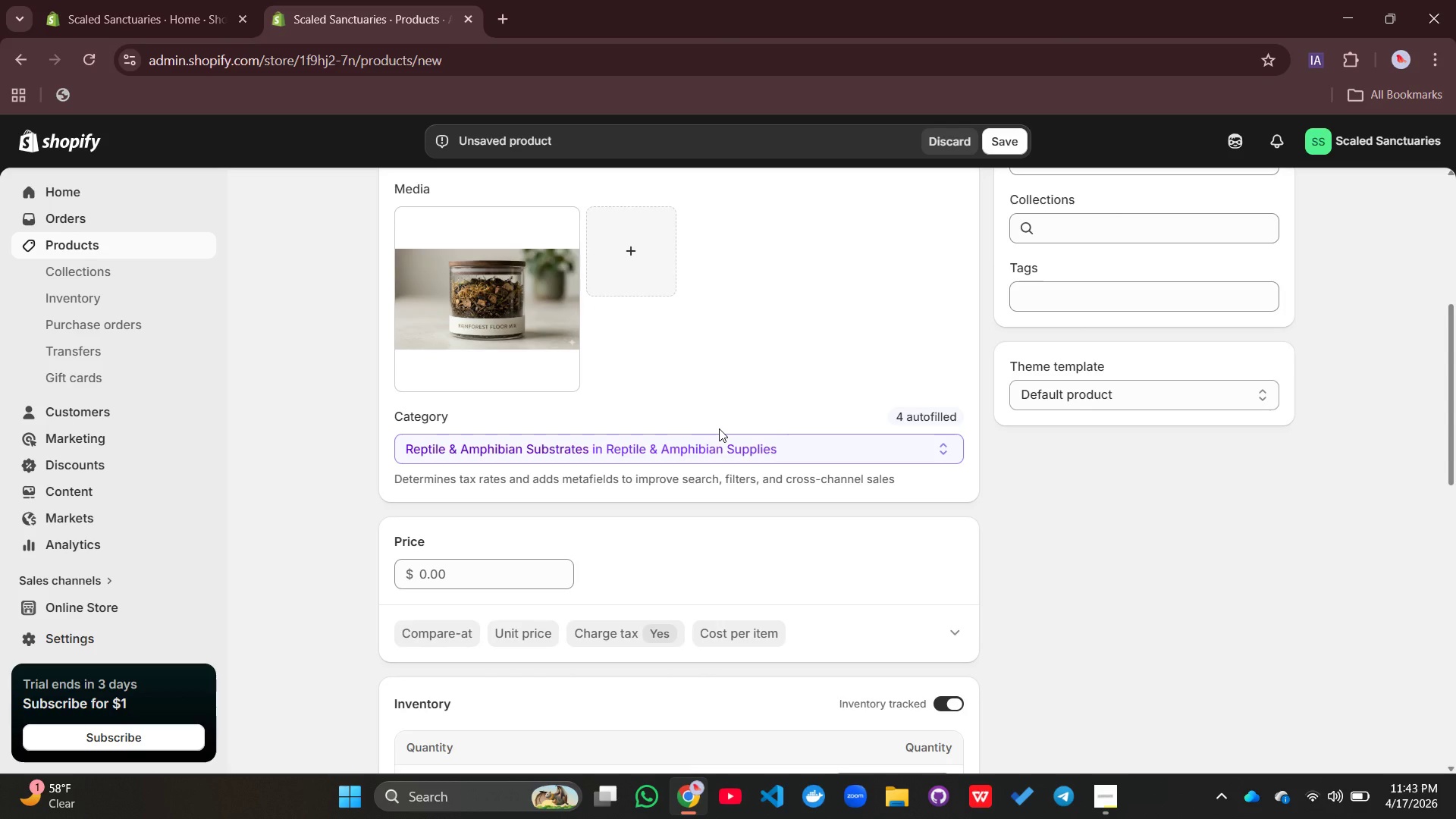 
wait(12.33)
 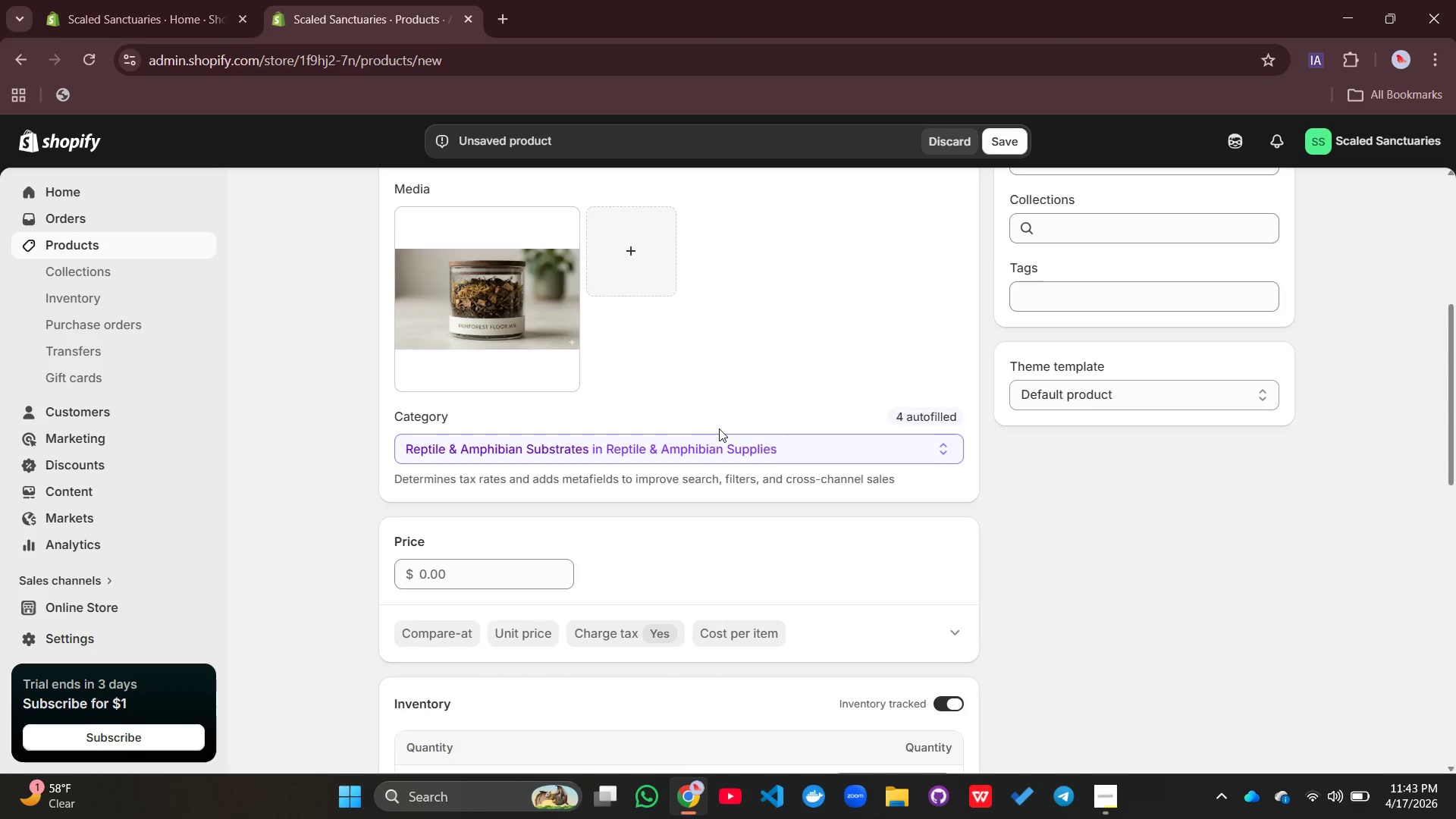 
scroll: coordinate [482, 500], scroll_direction: down, amount: 5.0
 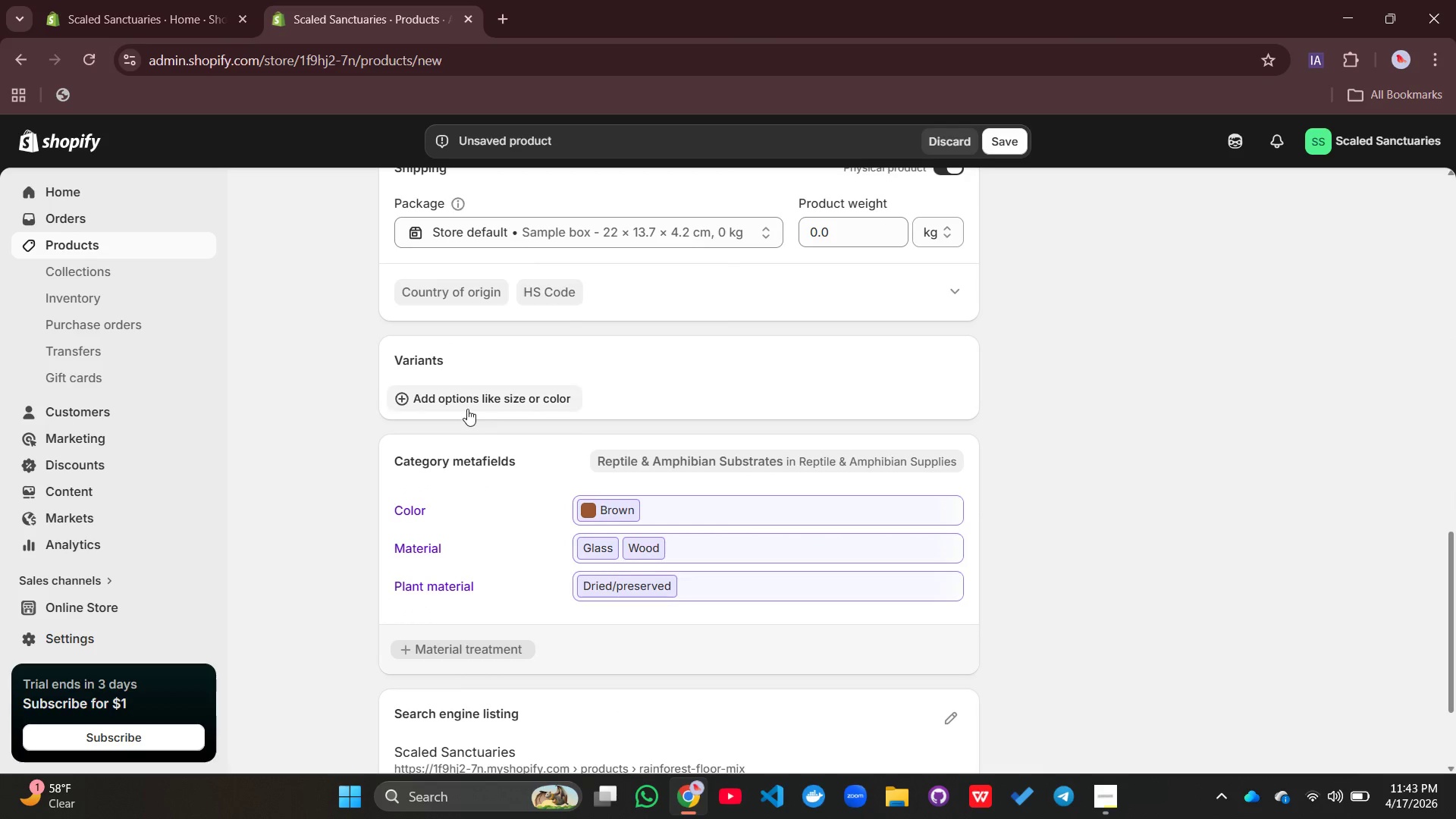 
left_click([467, 409])
 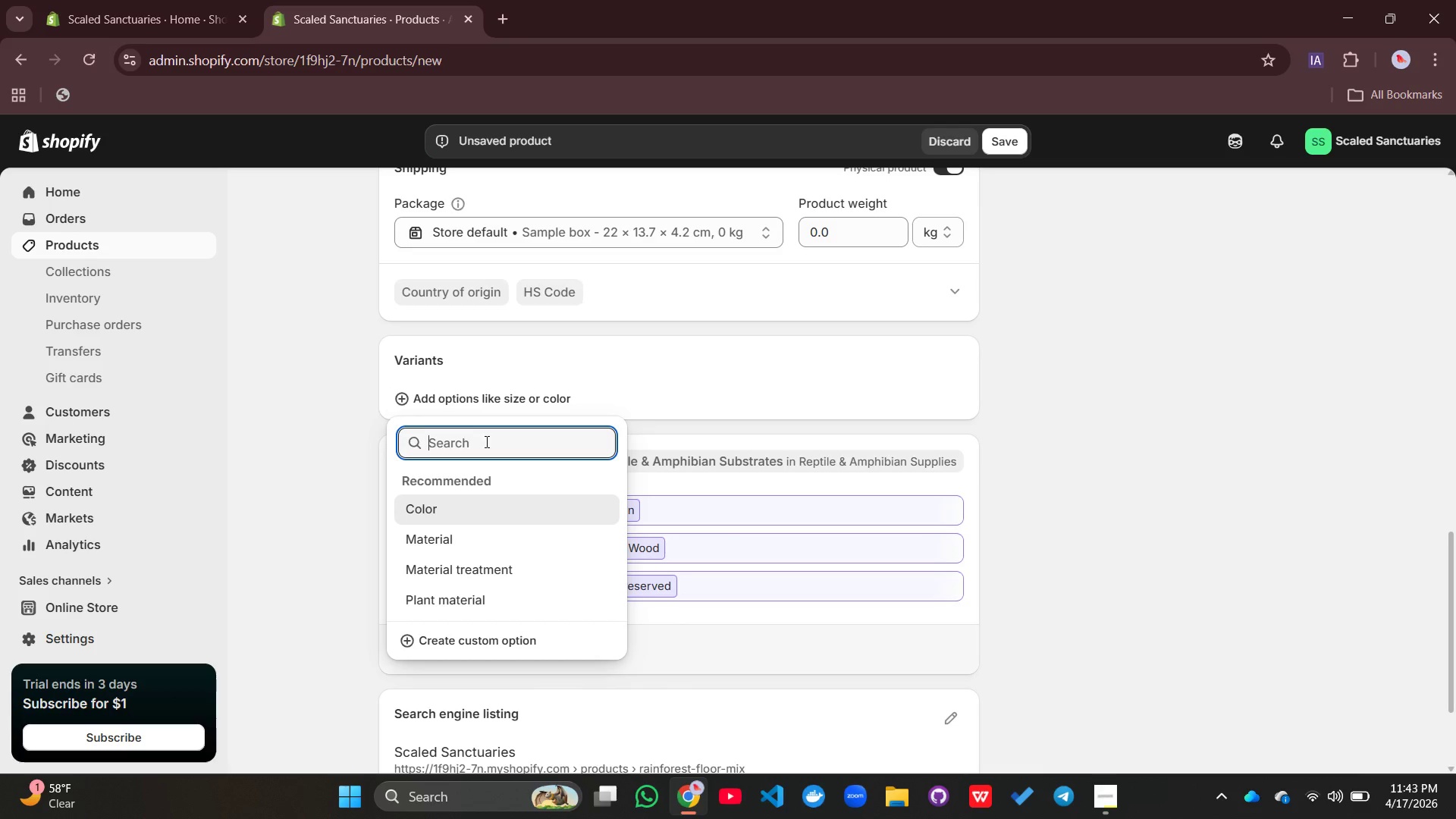 
type(%qt)
key(Backspace)
key(Backspace)
key(Backspace)
type(5qt)
 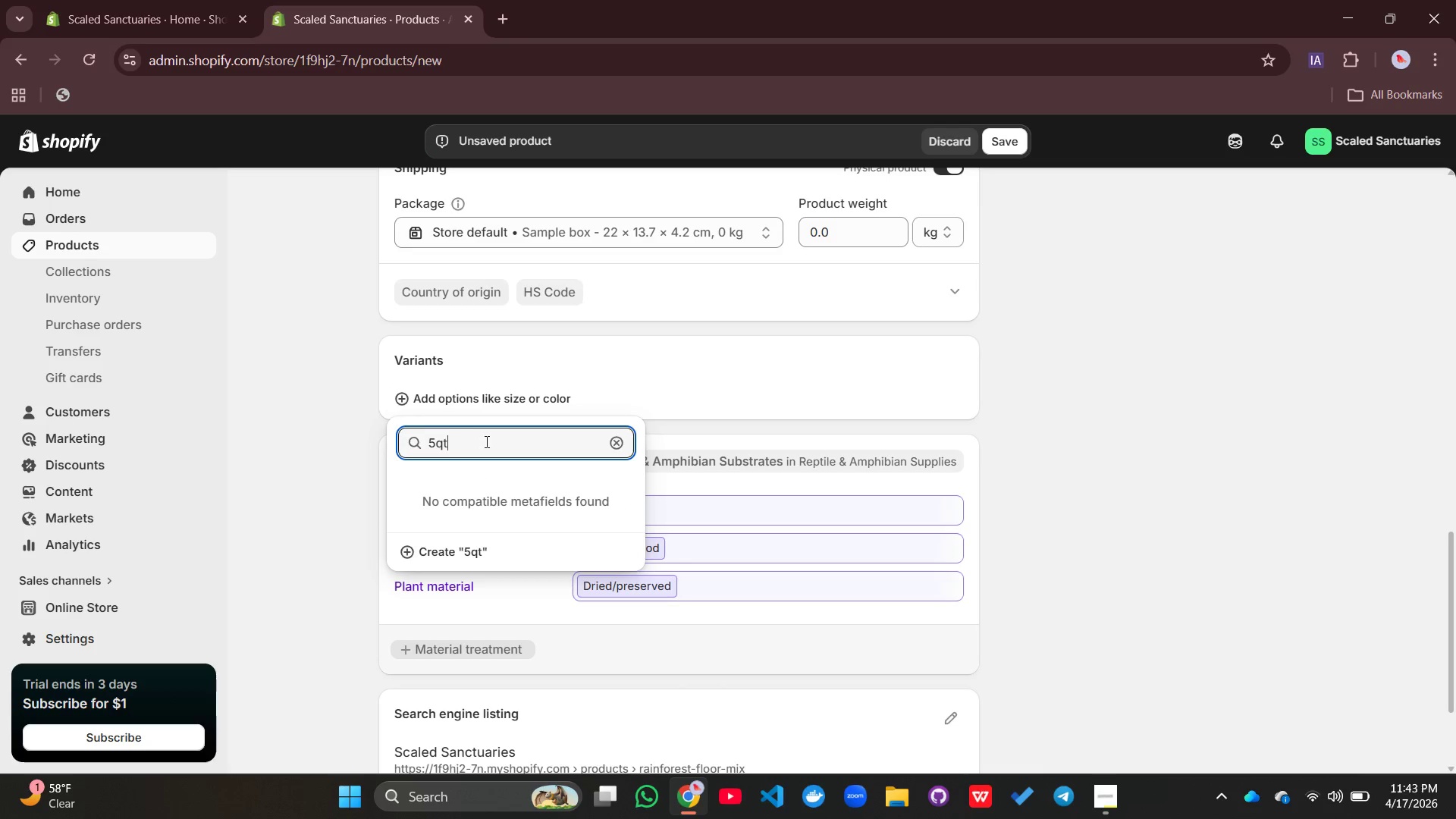 
key(Enter)
 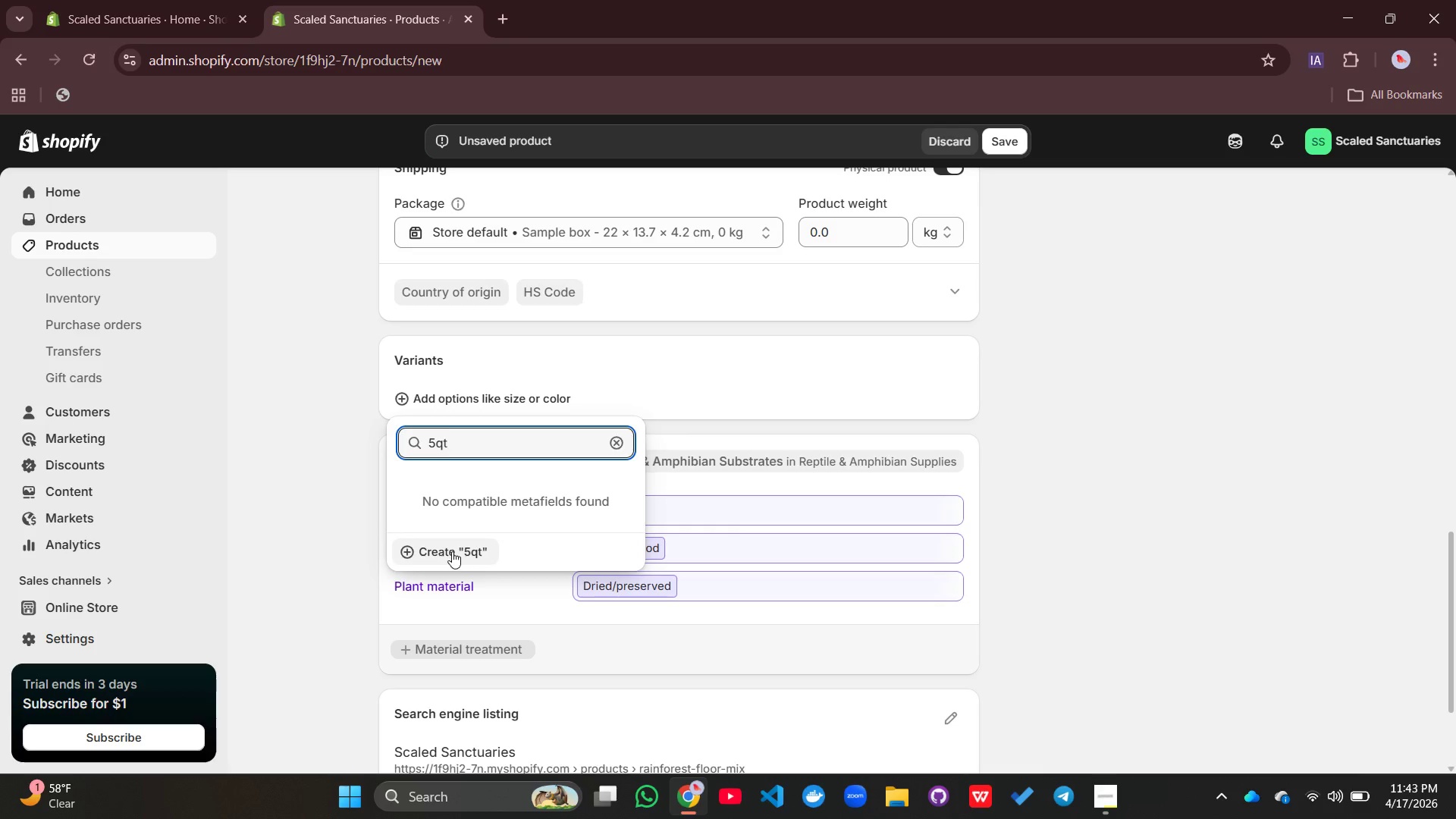 
left_click([452, 549])
 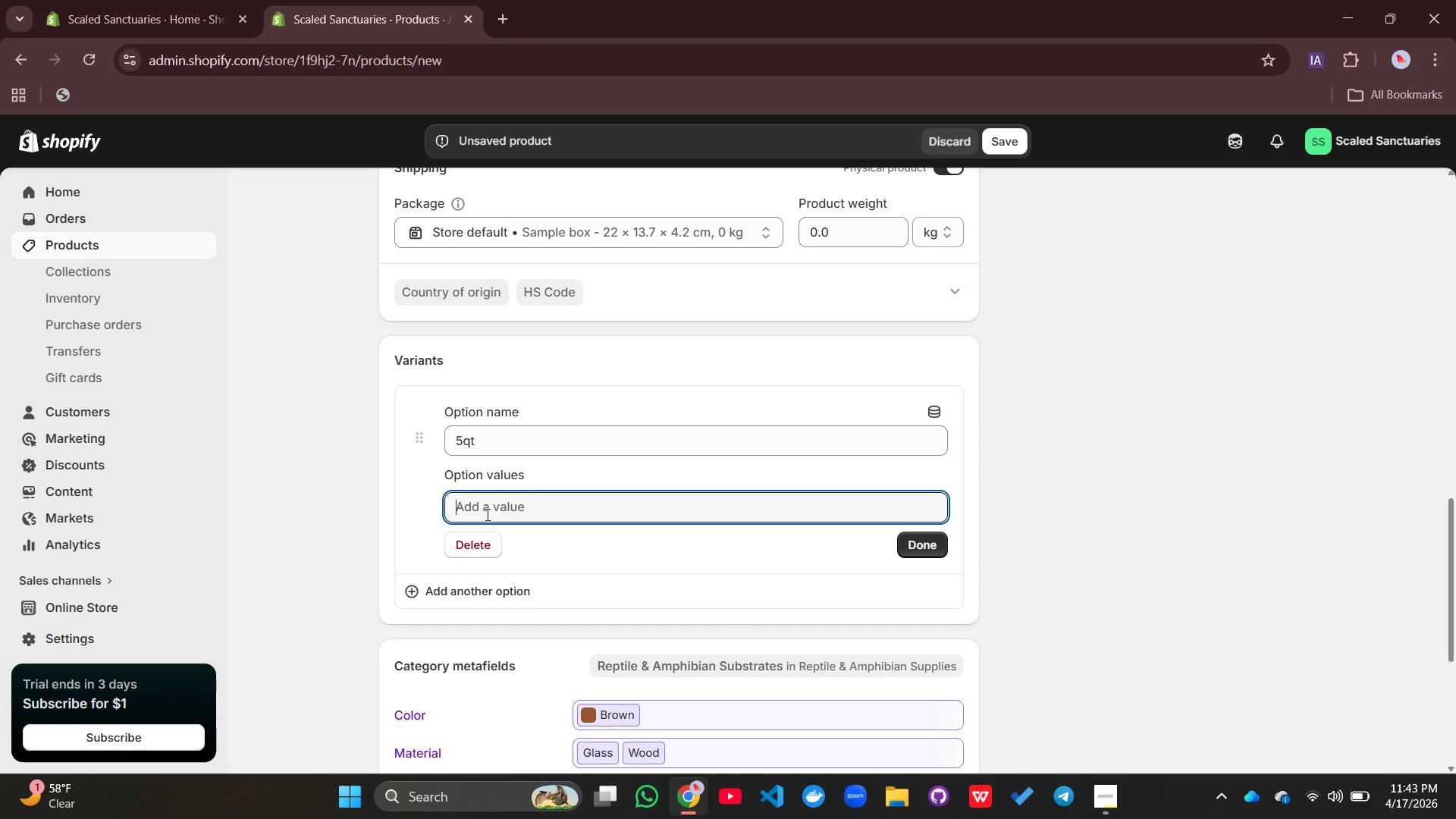 
left_click([486, 514])
 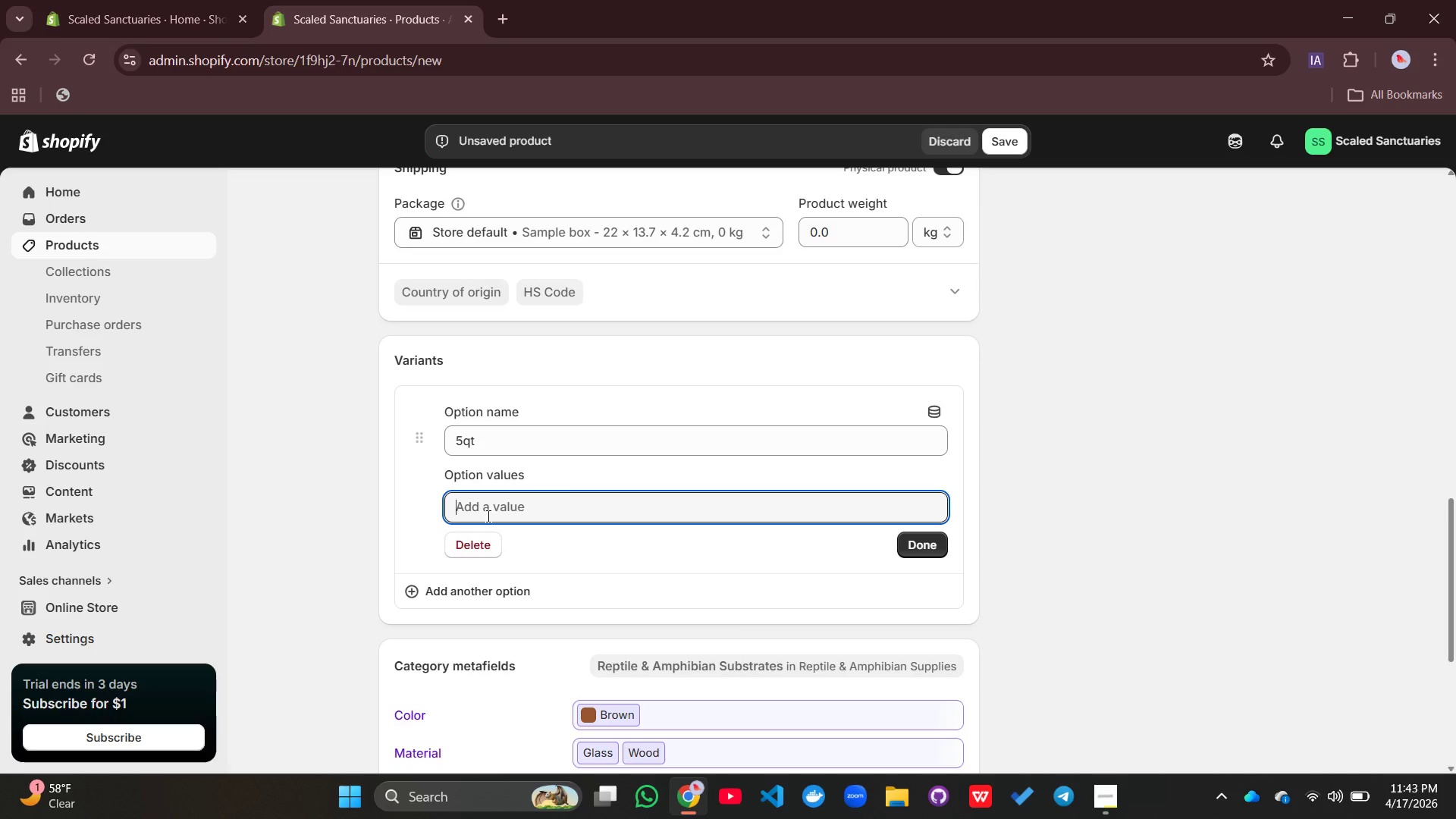 
wait(24.14)
 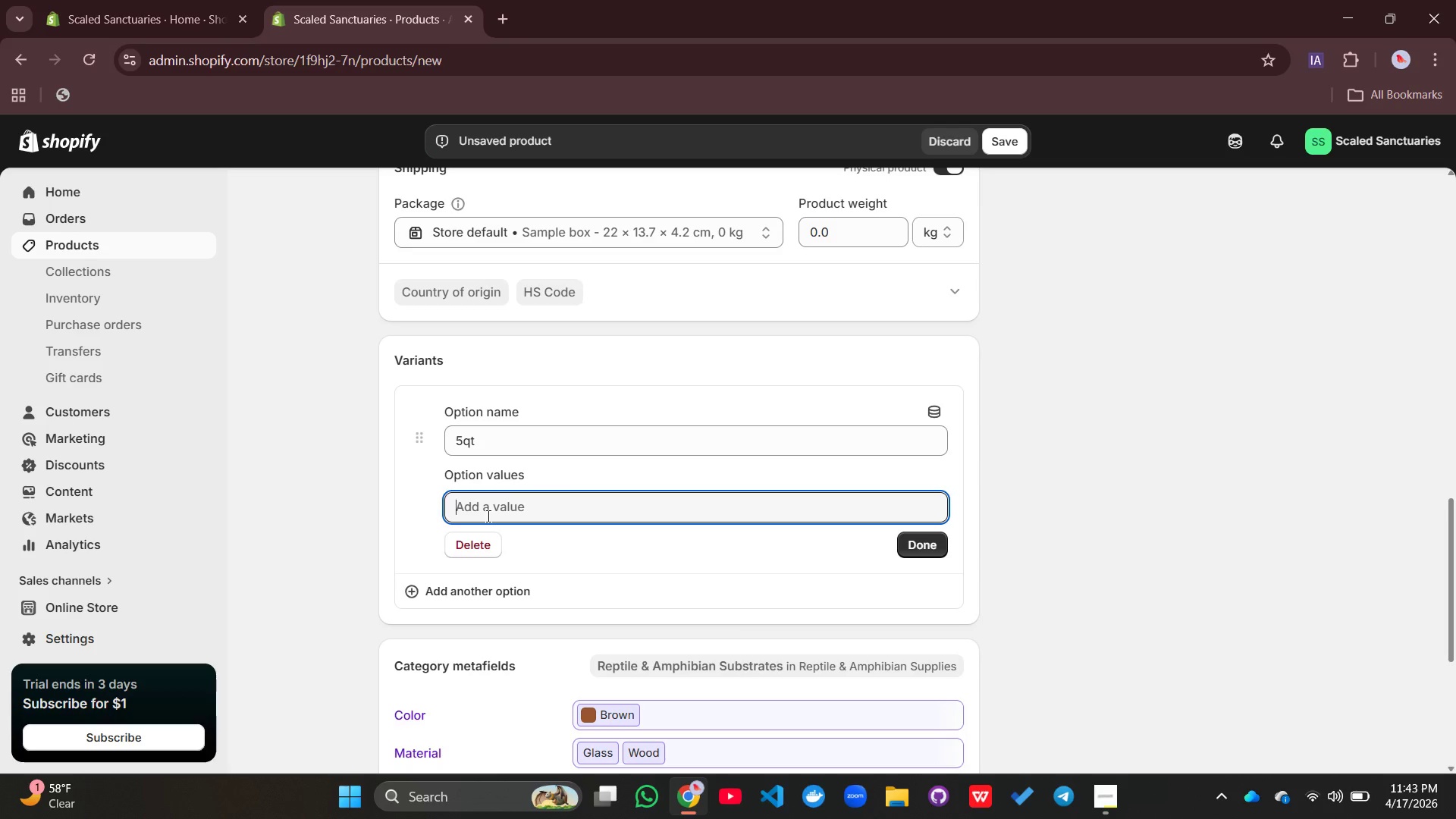 
scroll: coordinate [386, 538], scroll_direction: down, amount: 2.0
 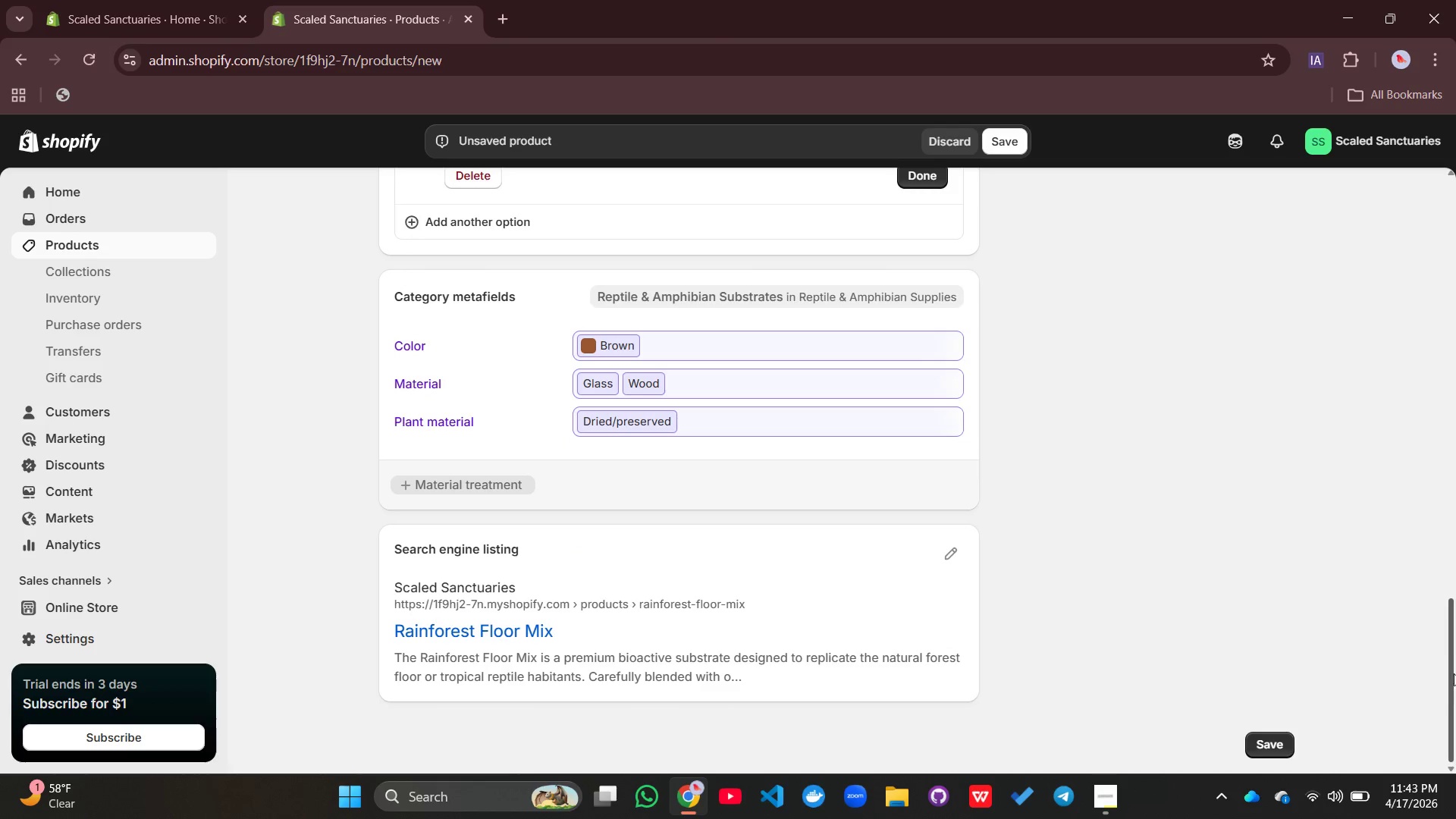 
scroll: coordinate [1449, 656], scroll_direction: up, amount: 2.0
 